 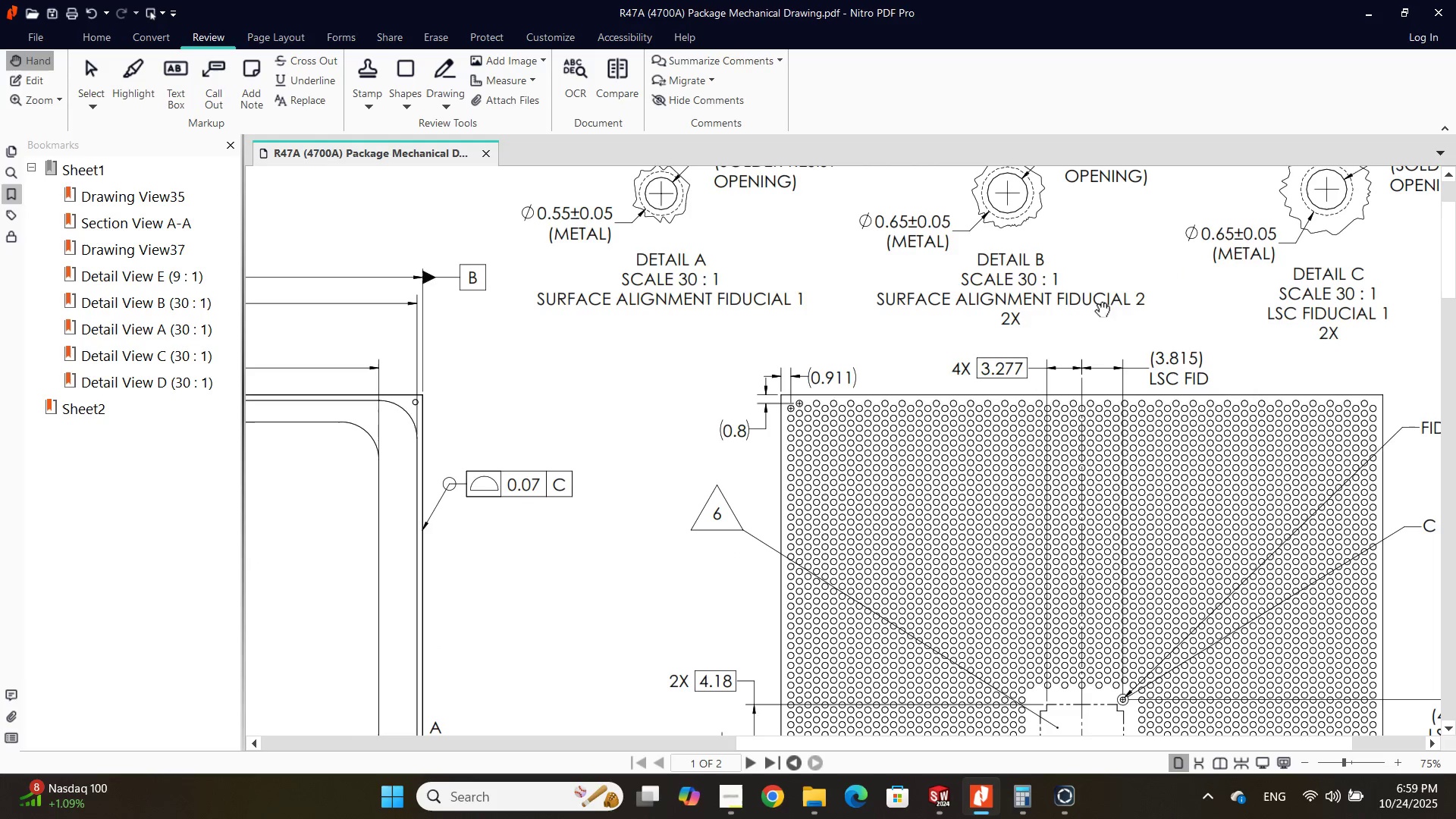 
scroll: coordinate [997, 380], scroll_direction: down, amount: 2.0
 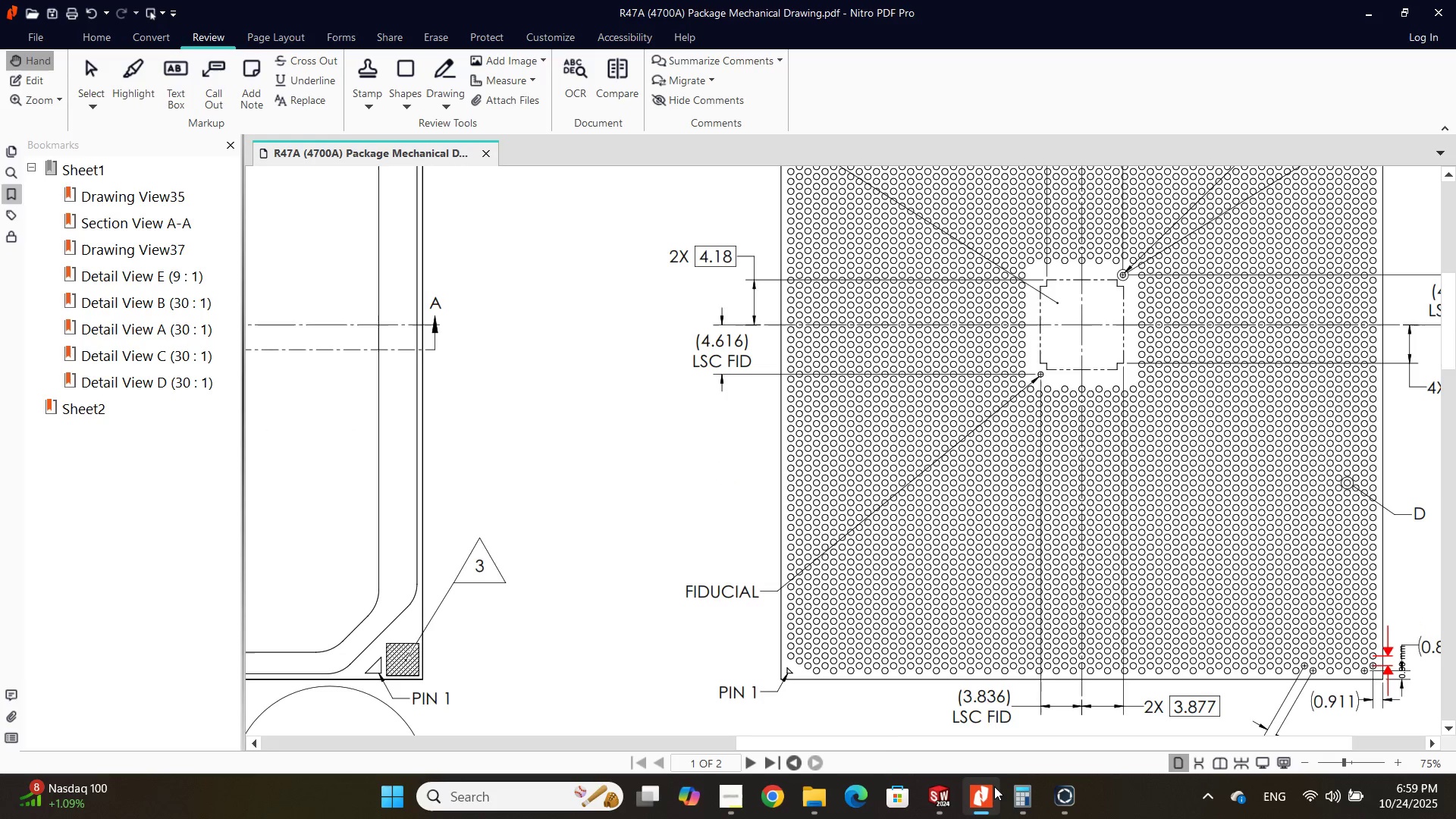 
key(Alt+Tab)
 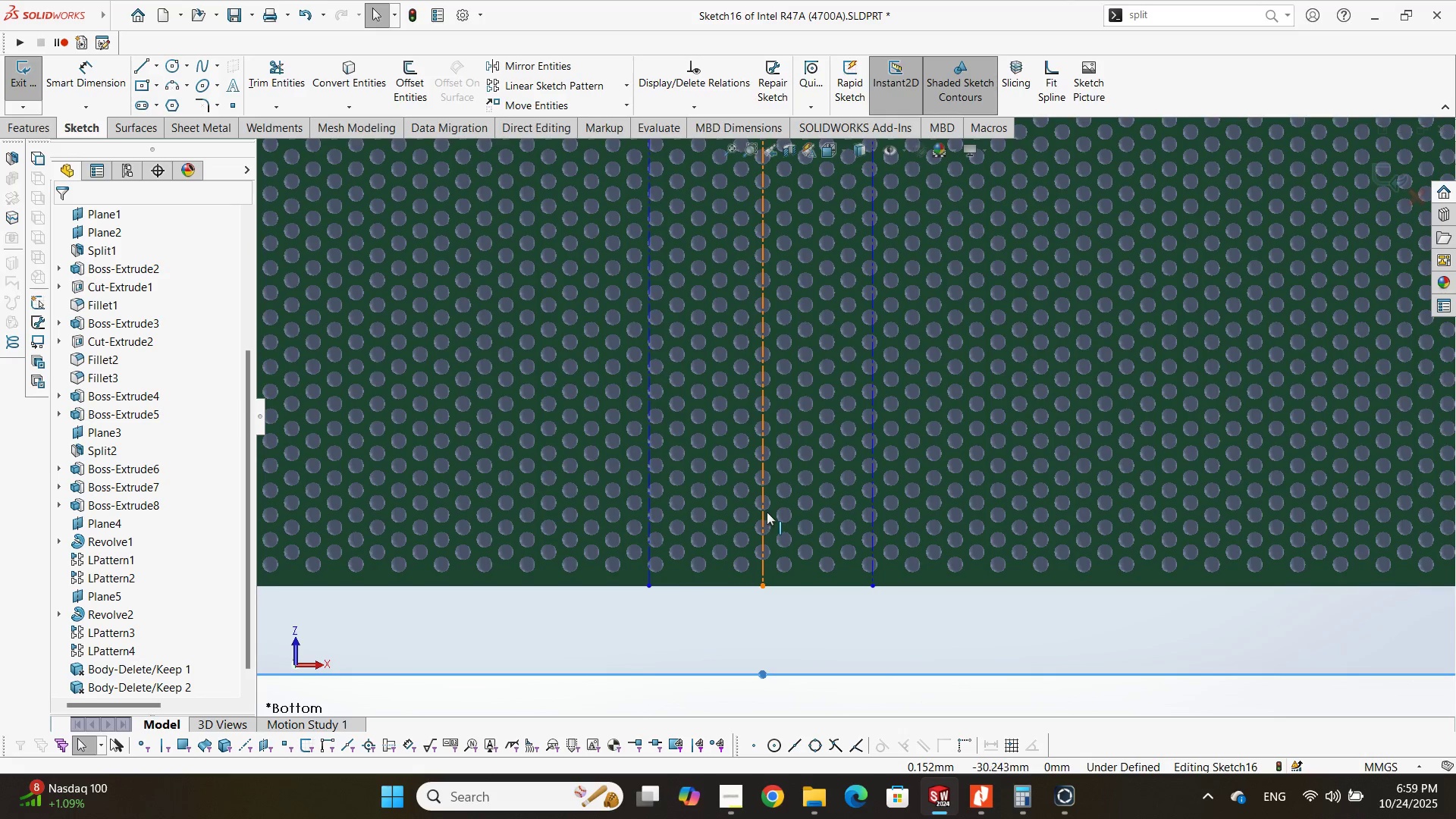 
scroll: coordinate [781, 622], scroll_direction: up, amount: 2.0
 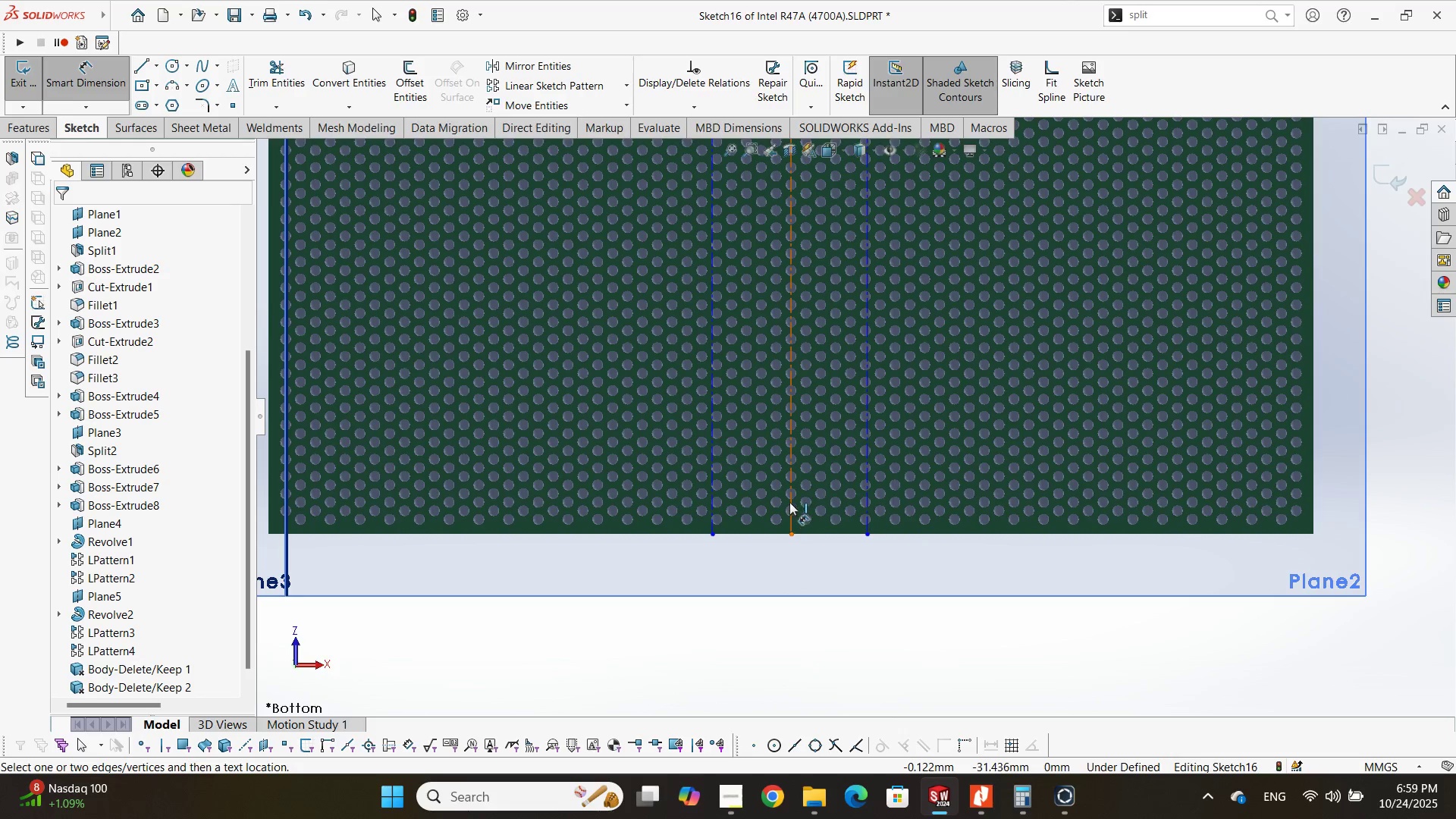 
left_click([791, 497])
 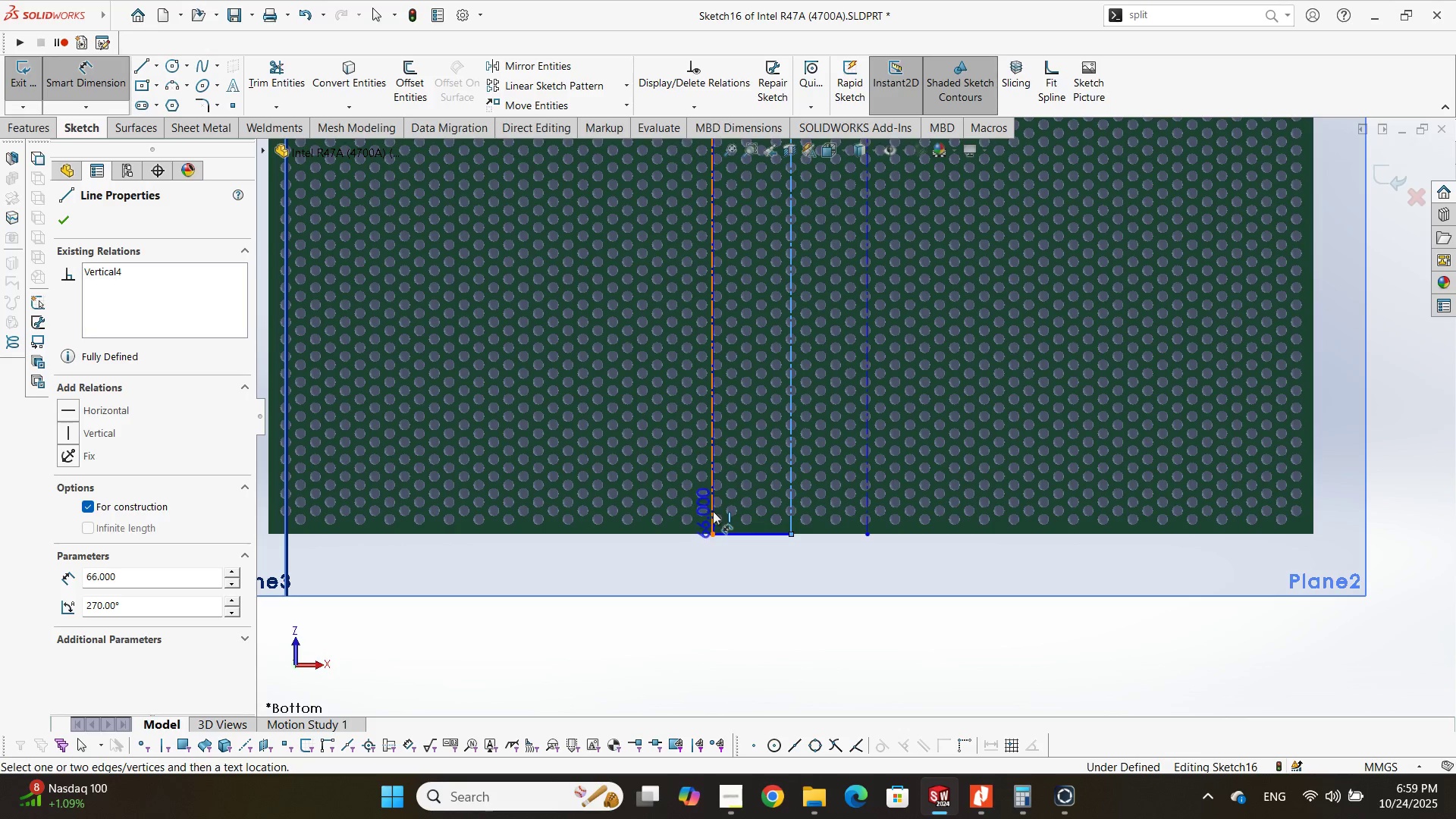 
left_click([713, 511])
 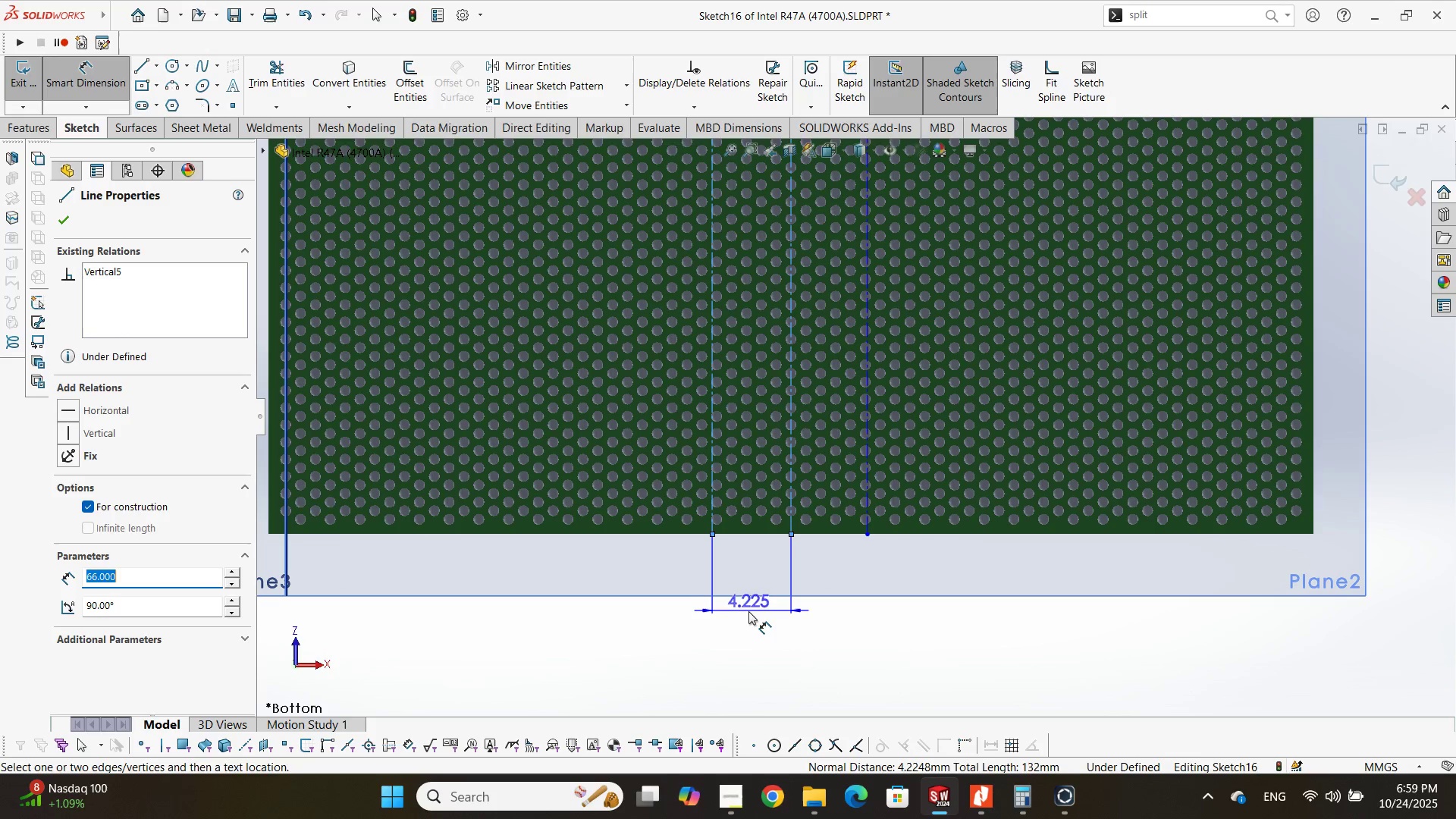 
double_click([748, 612])
 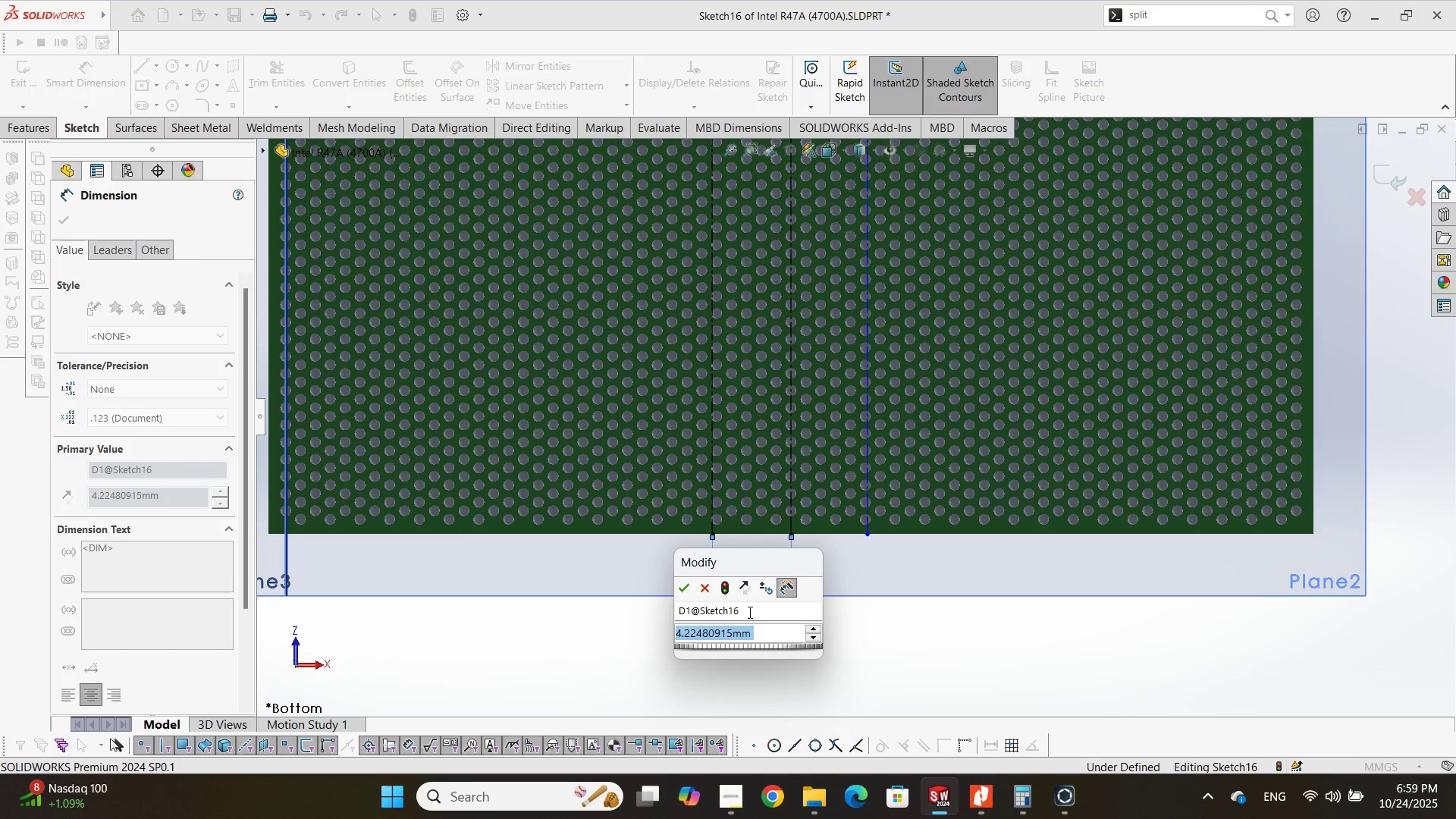 
key(Numpad3)
 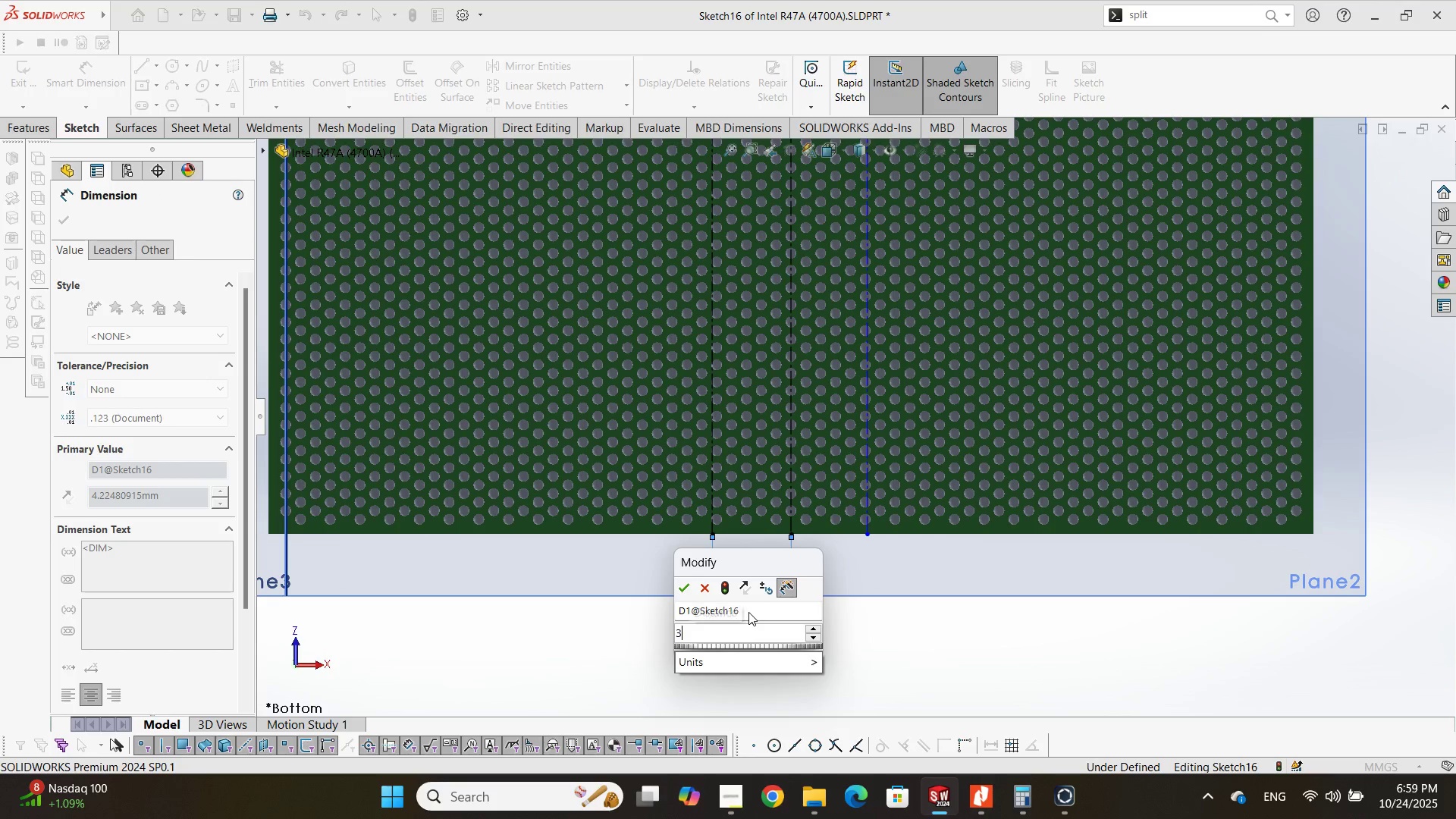 
key(NumpadDecimal)
 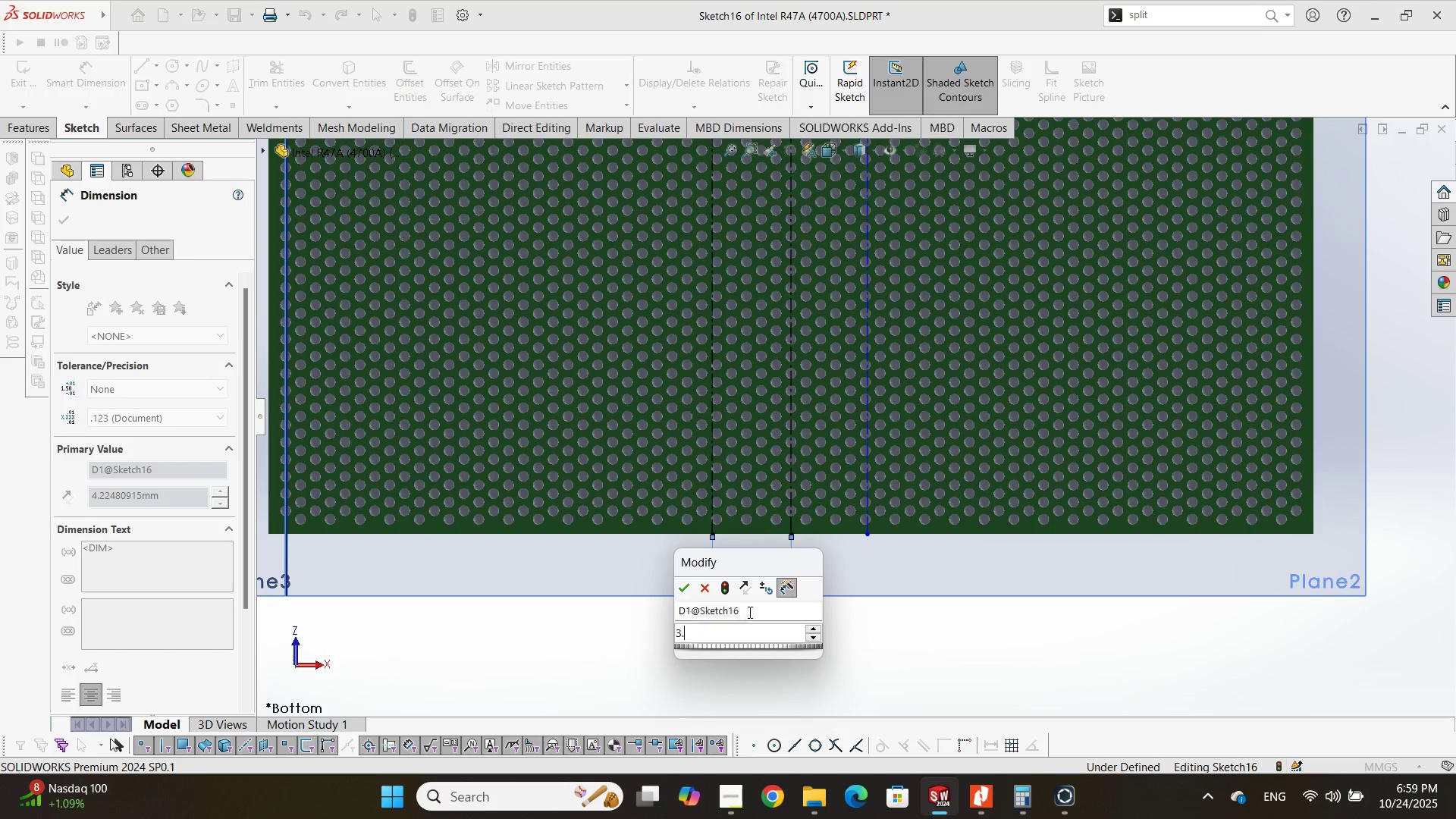 
key(Numpad8)
 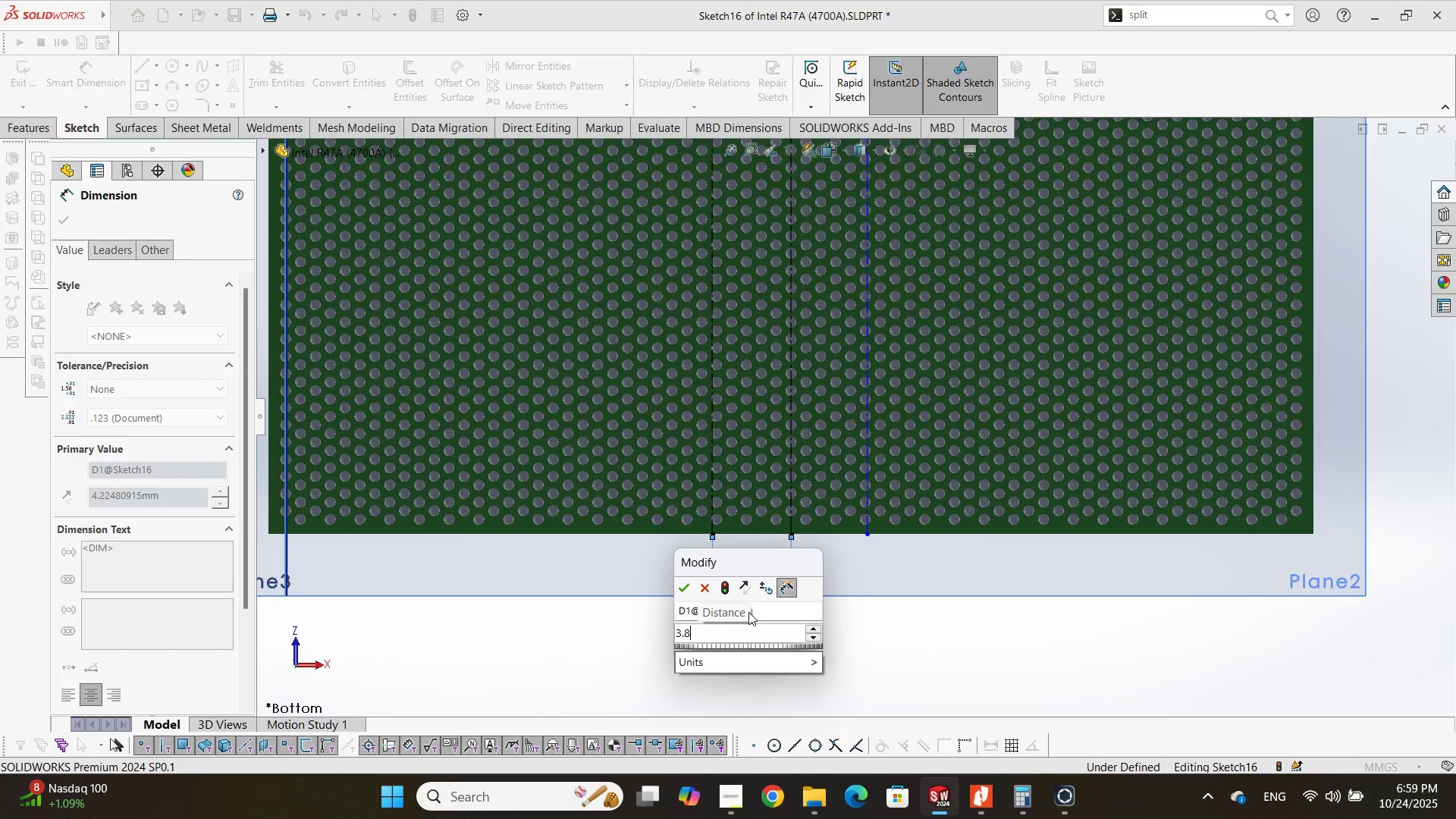 
key(Numpad3)
 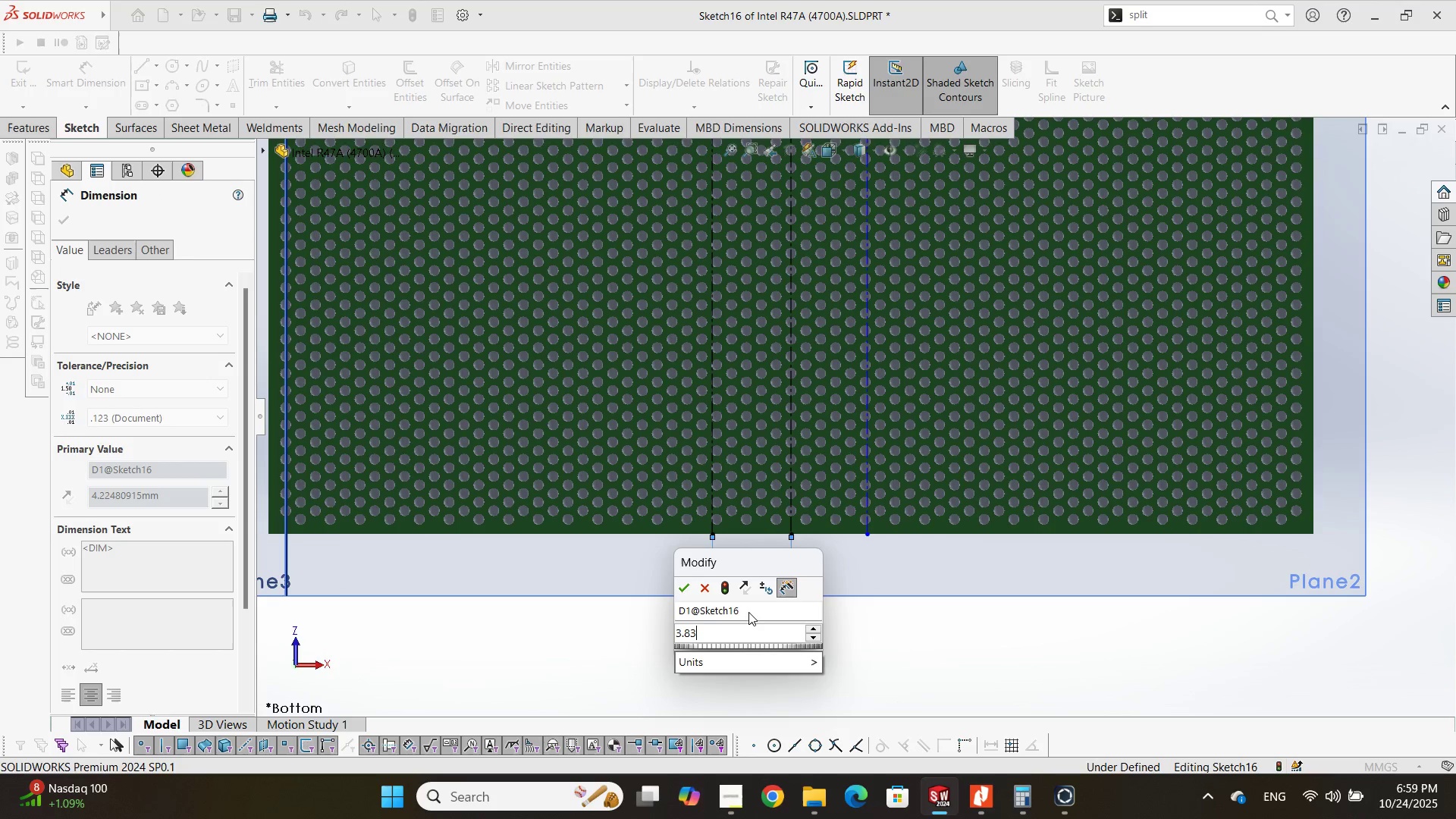 
key(Numpad6)
 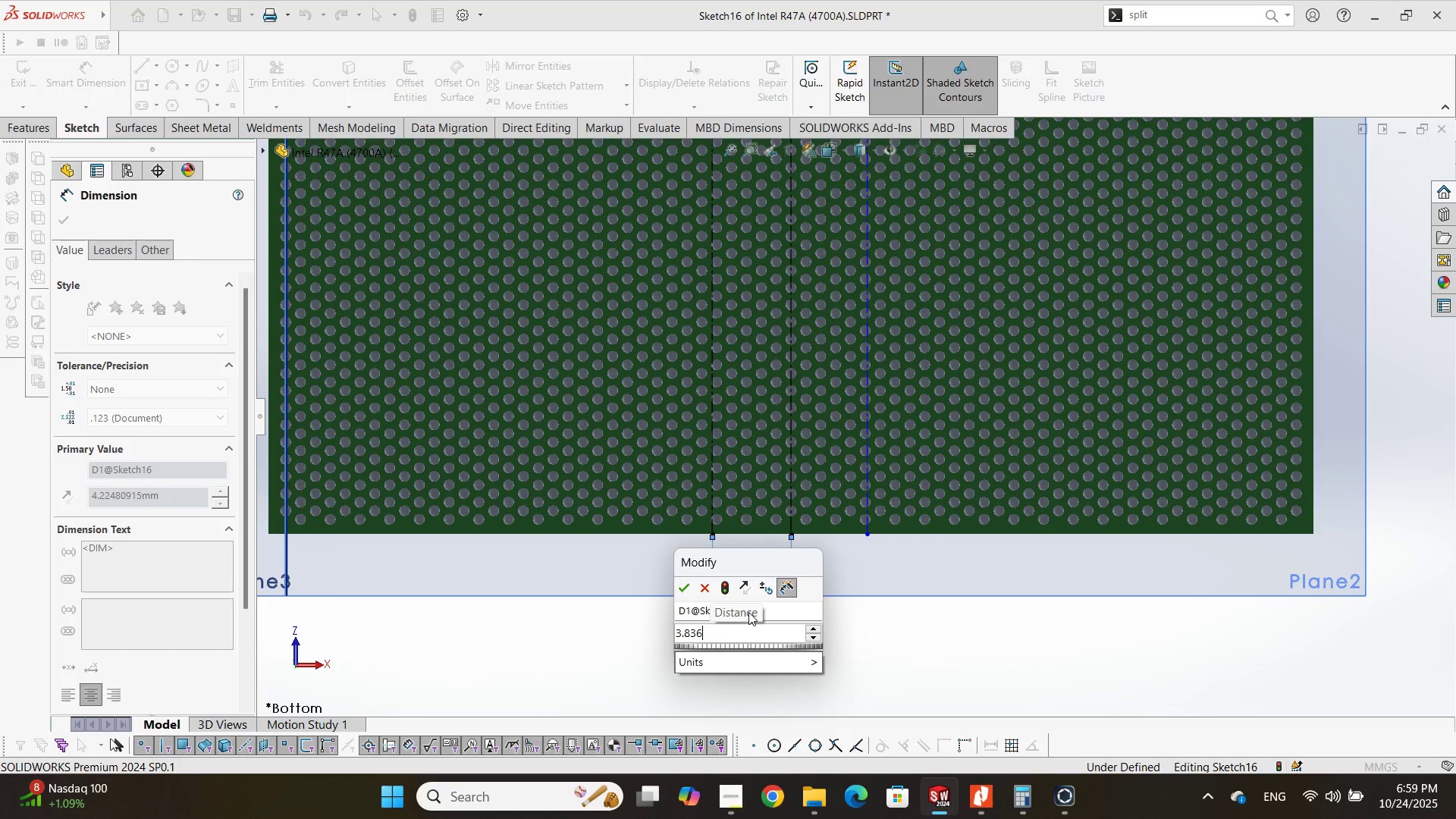 
key(NumpadEnter)
 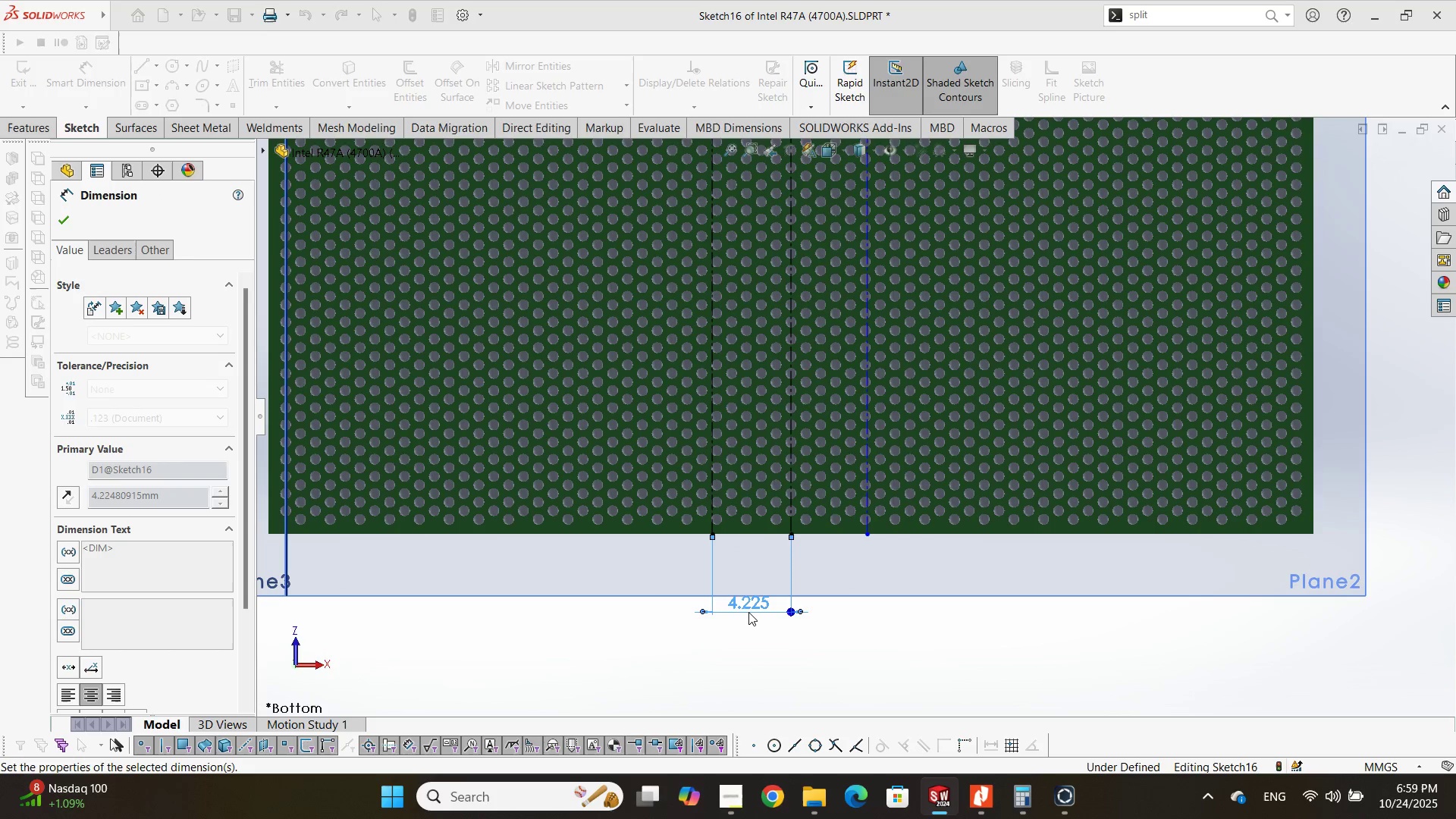 
key(Alt+Tab)
 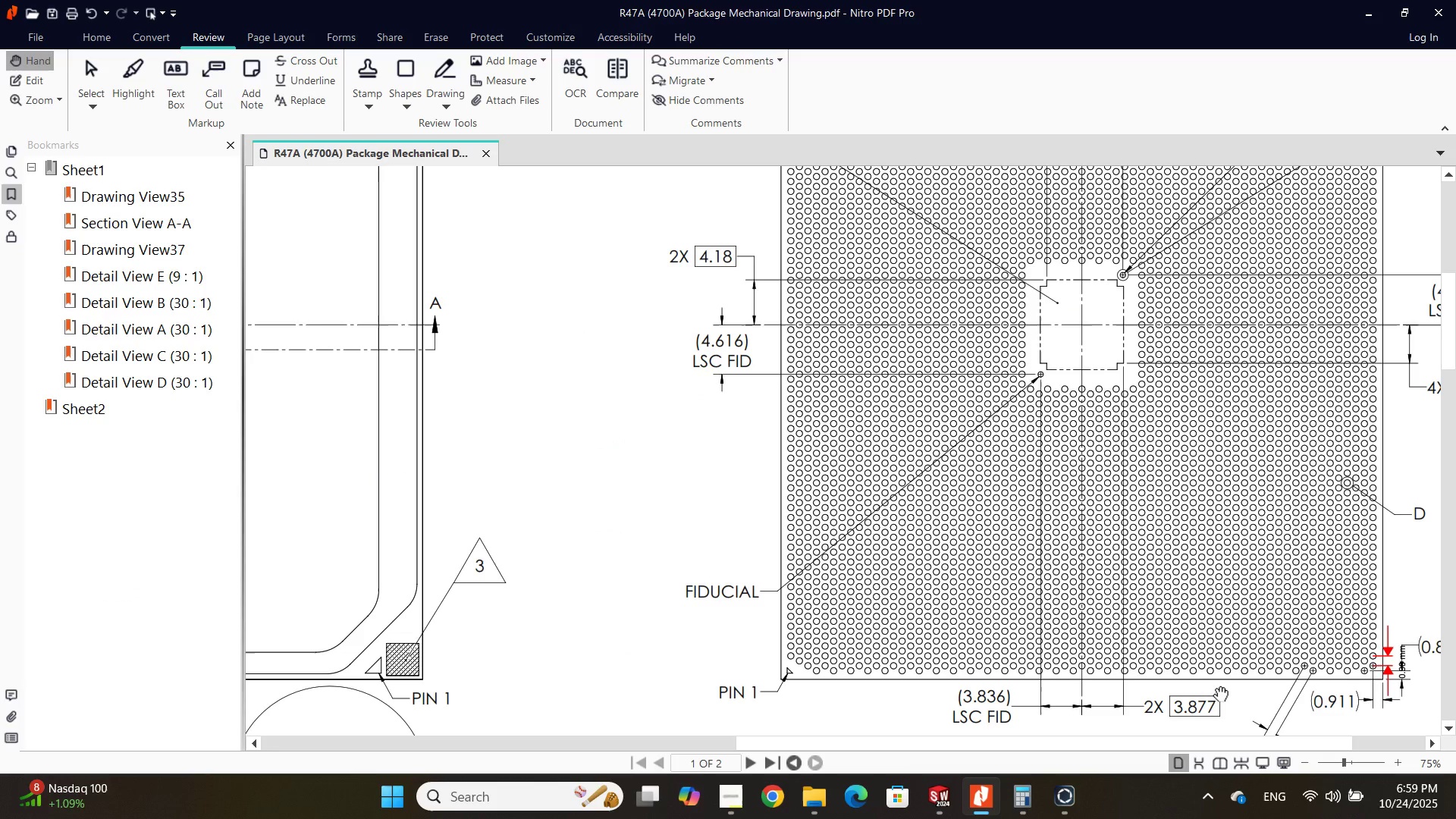 
scroll: coordinate [1244, 604], scroll_direction: up, amount: 3.0
 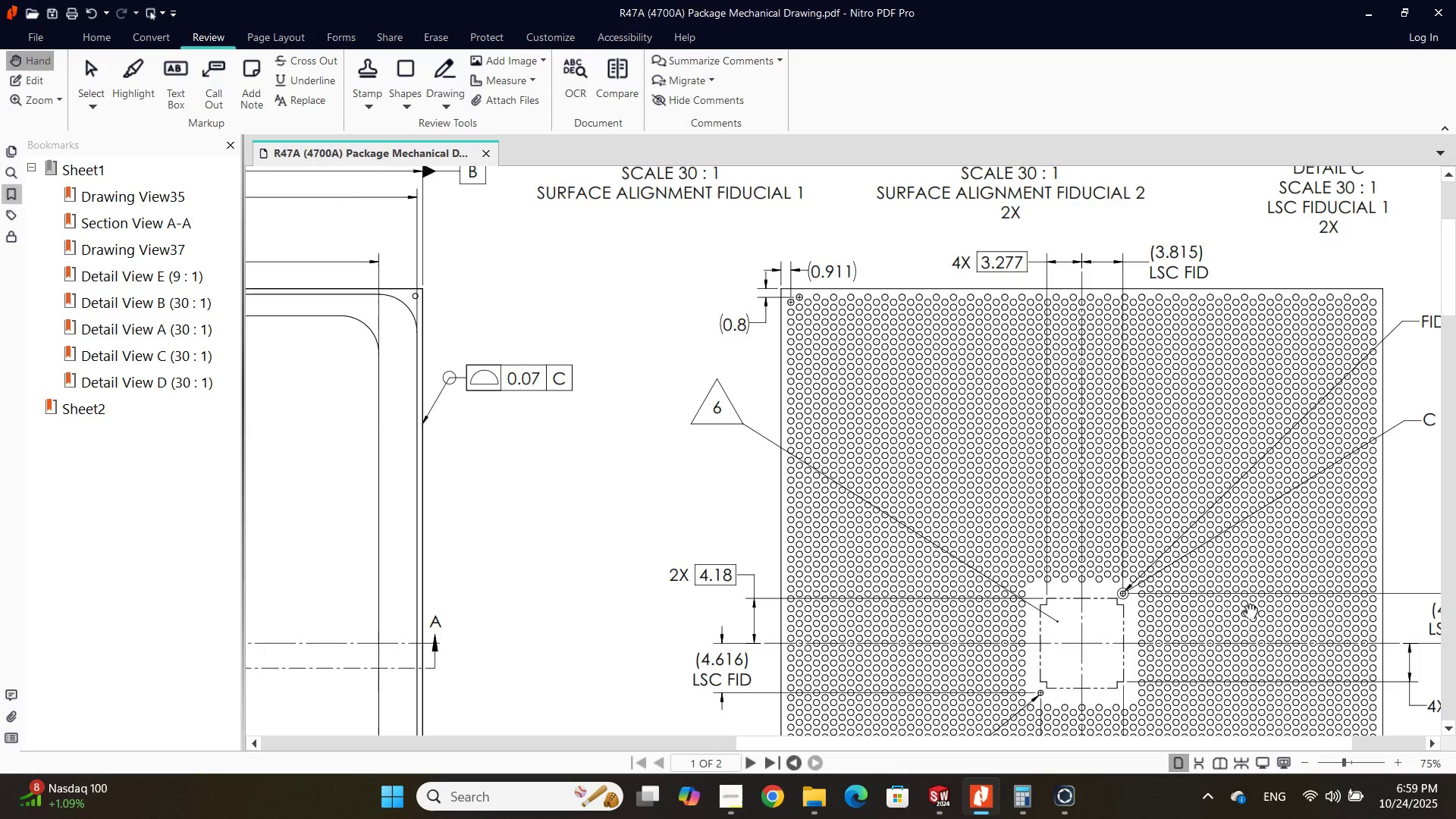 
key(Alt+AltLeft)
 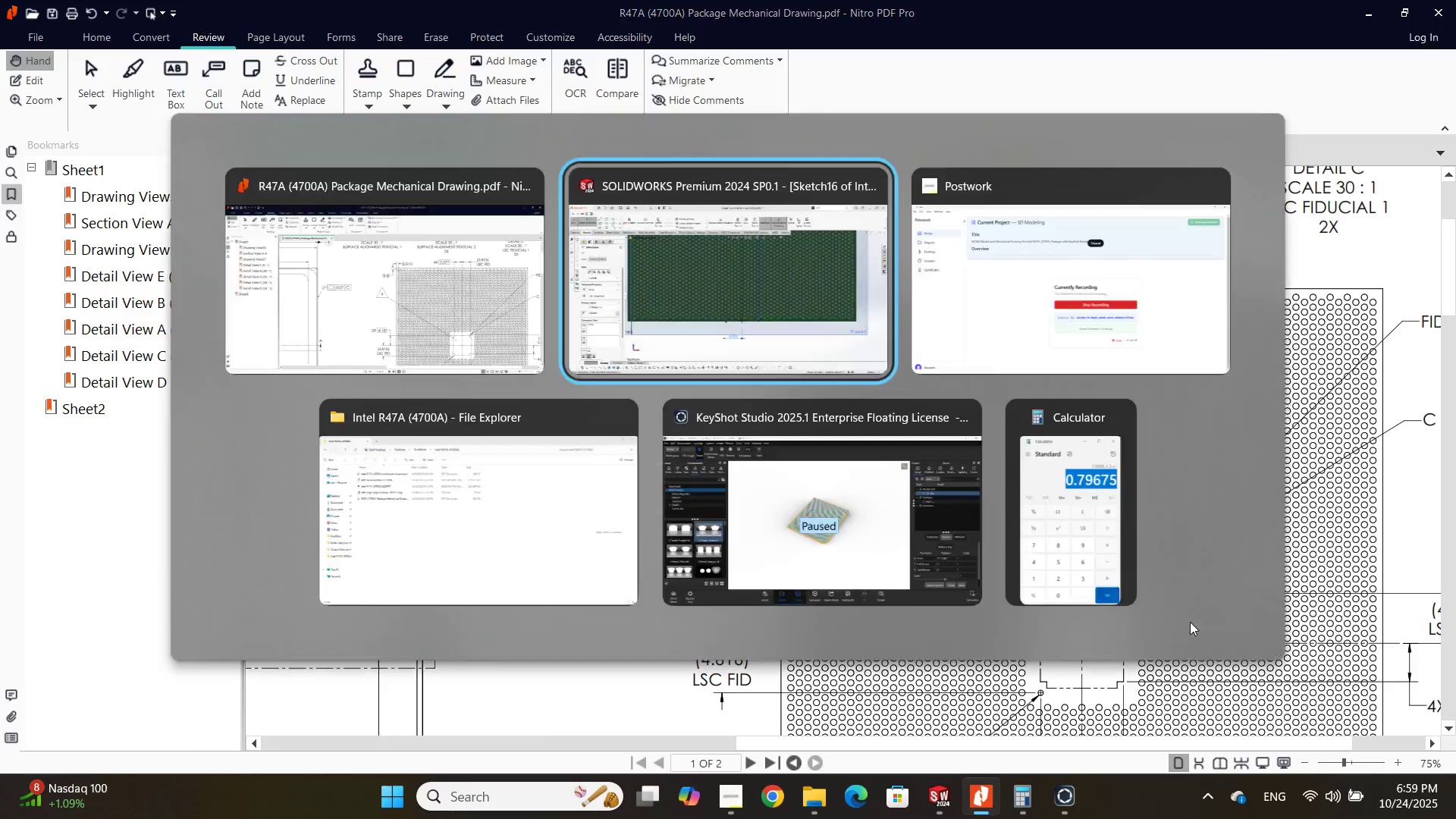 
key(Alt+Tab)
 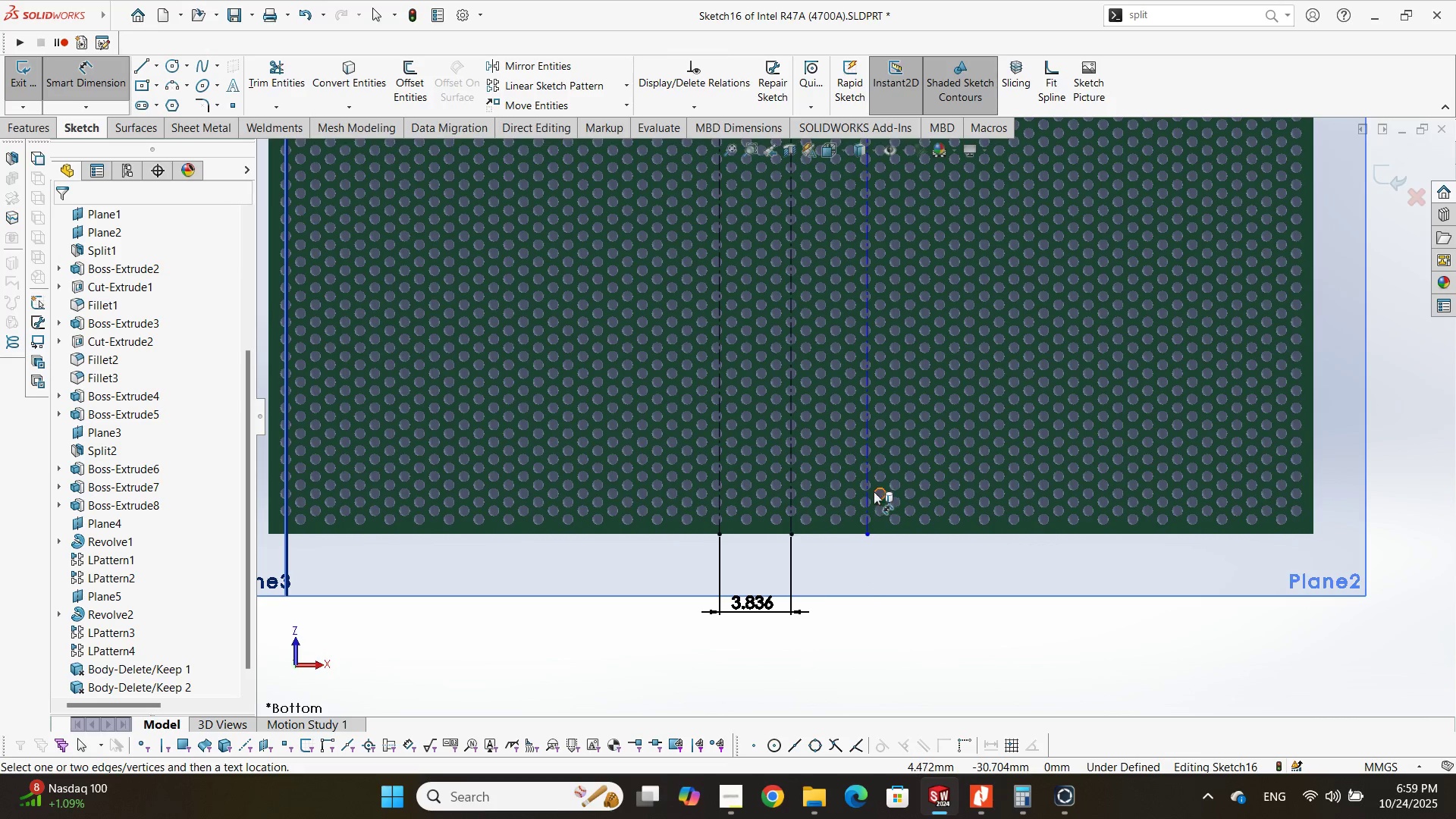 
left_click([868, 494])
 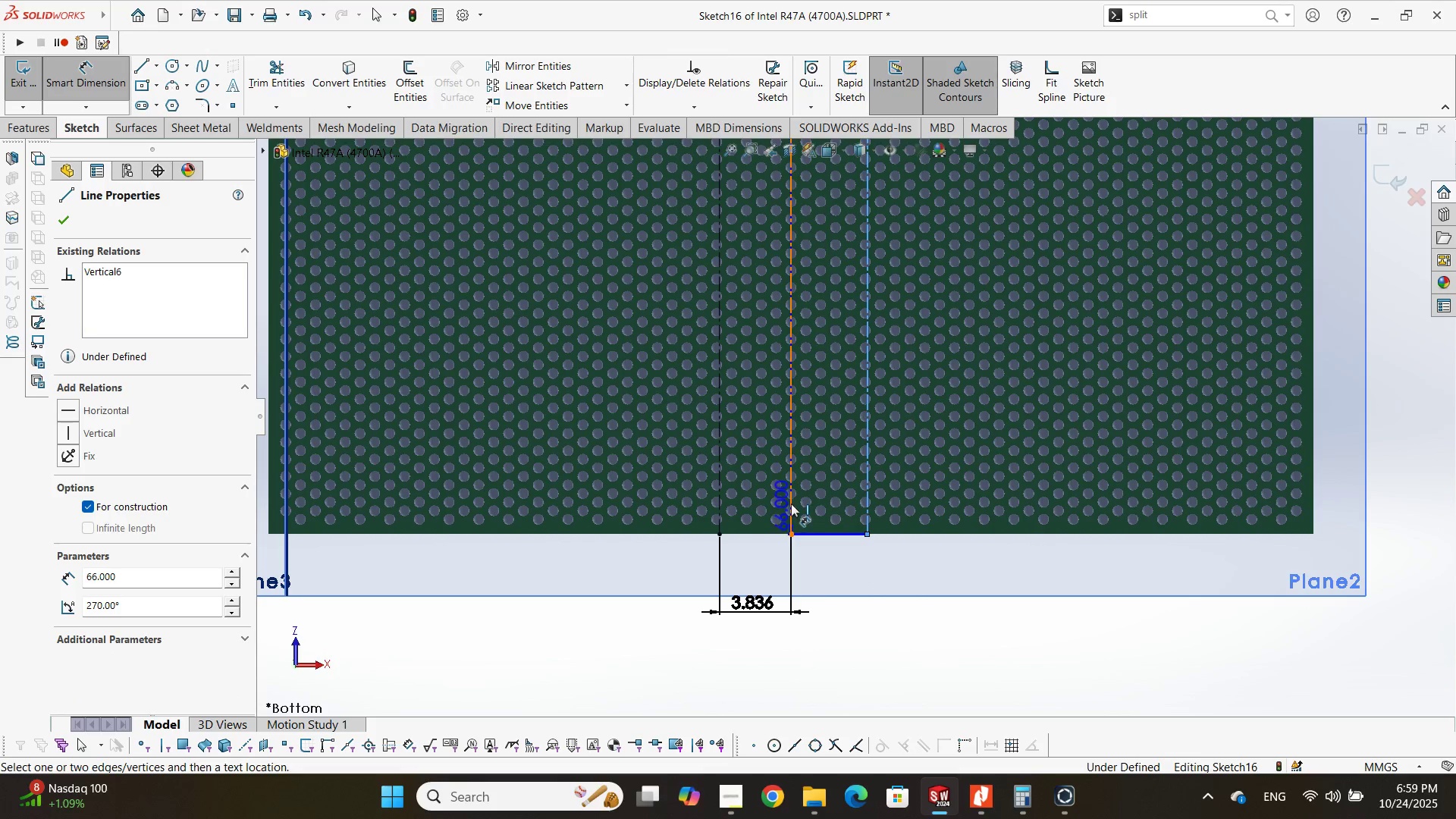 
left_click([791, 504])
 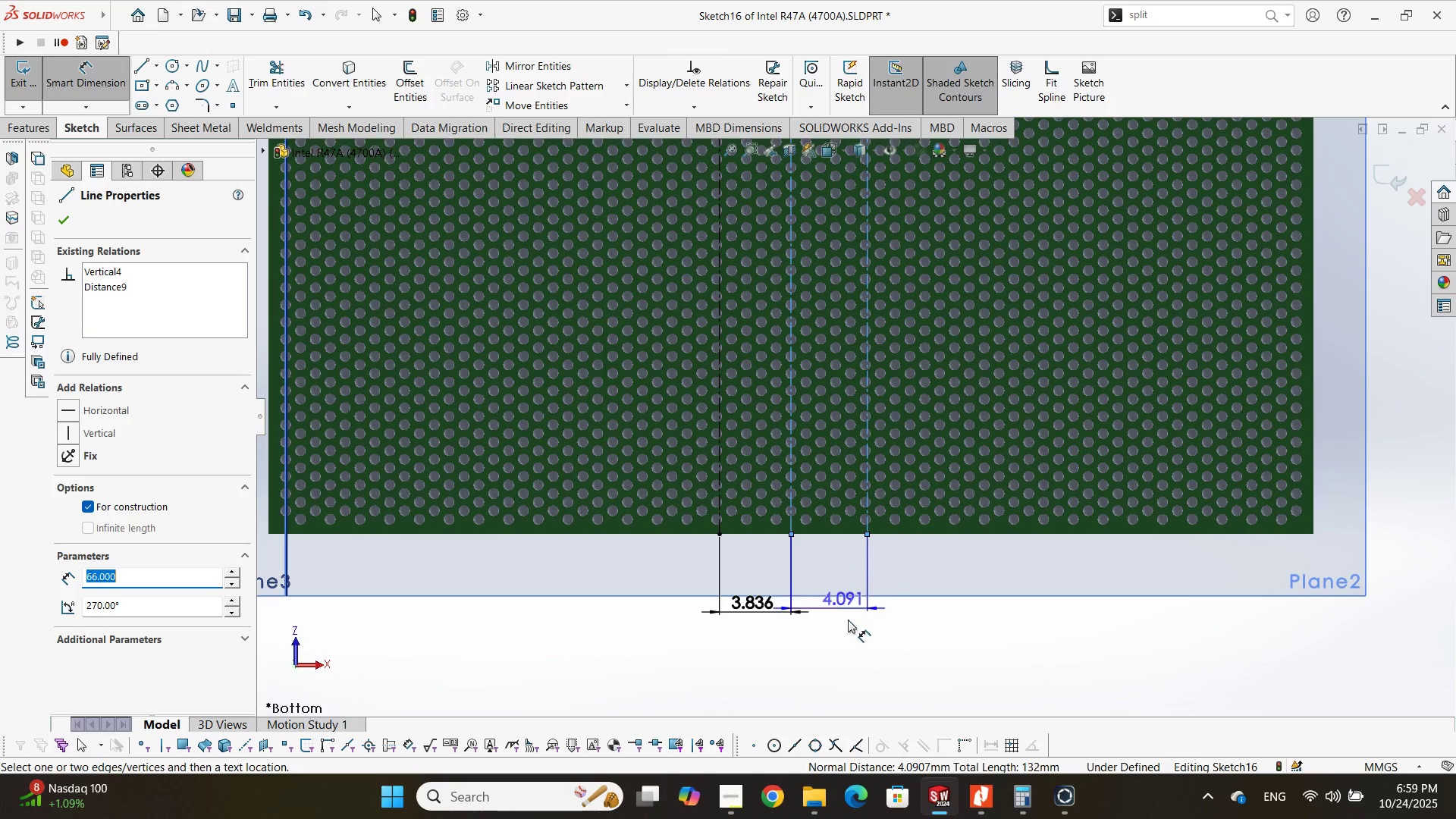 
double_click([848, 621])
 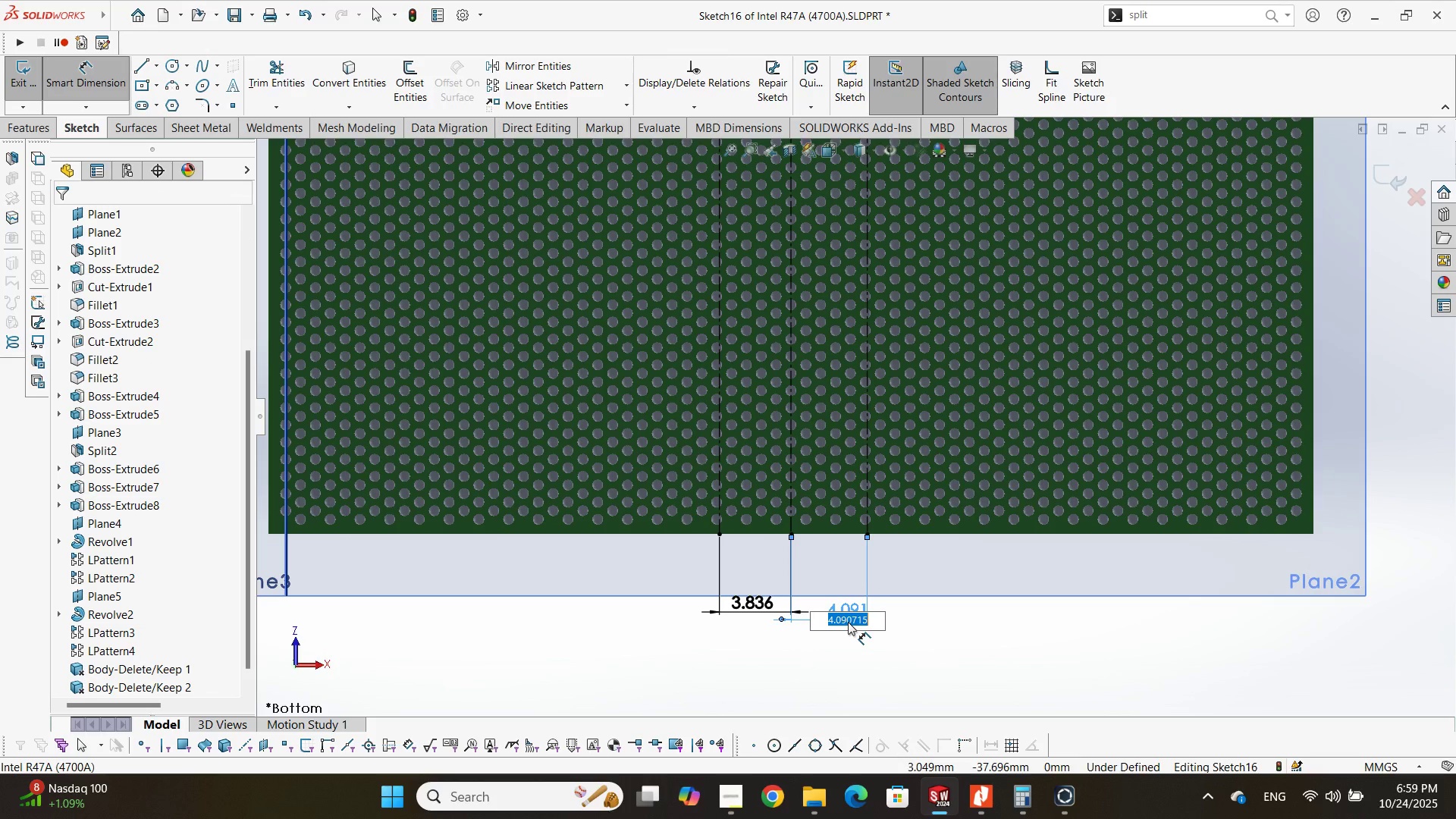 
key(Numpad3)
 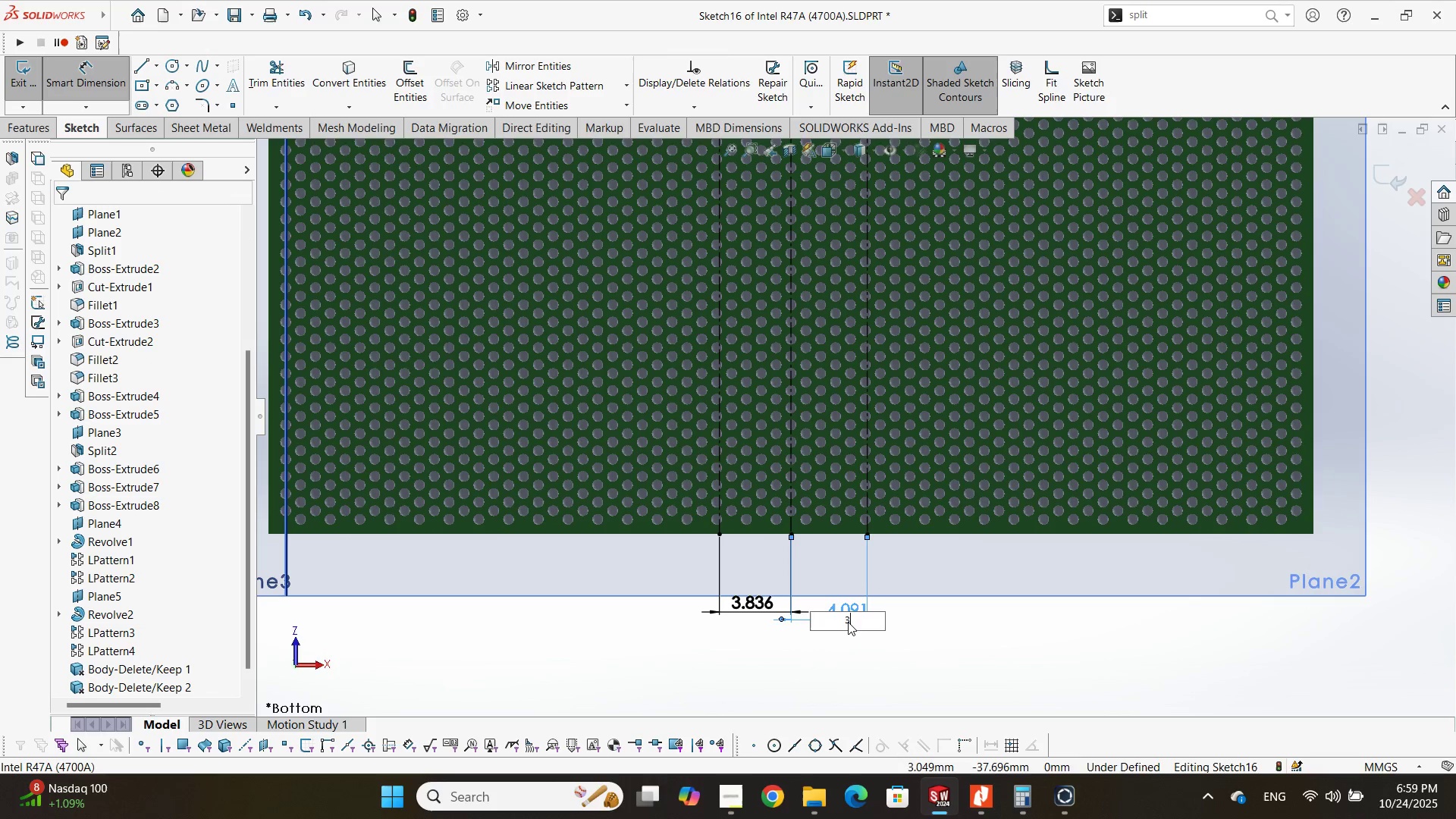 
key(NumpadDecimal)
 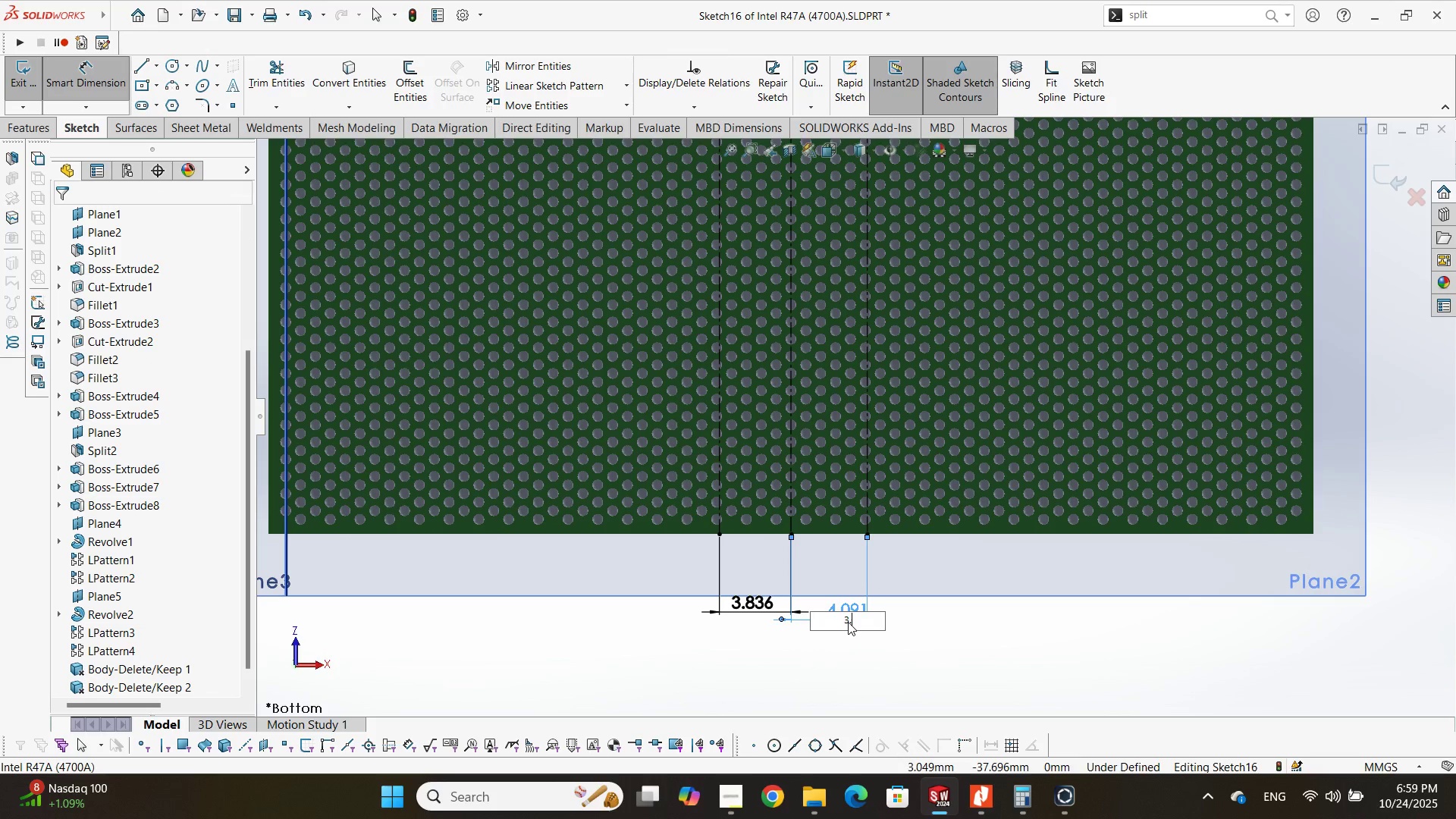 
key(Numpad8)
 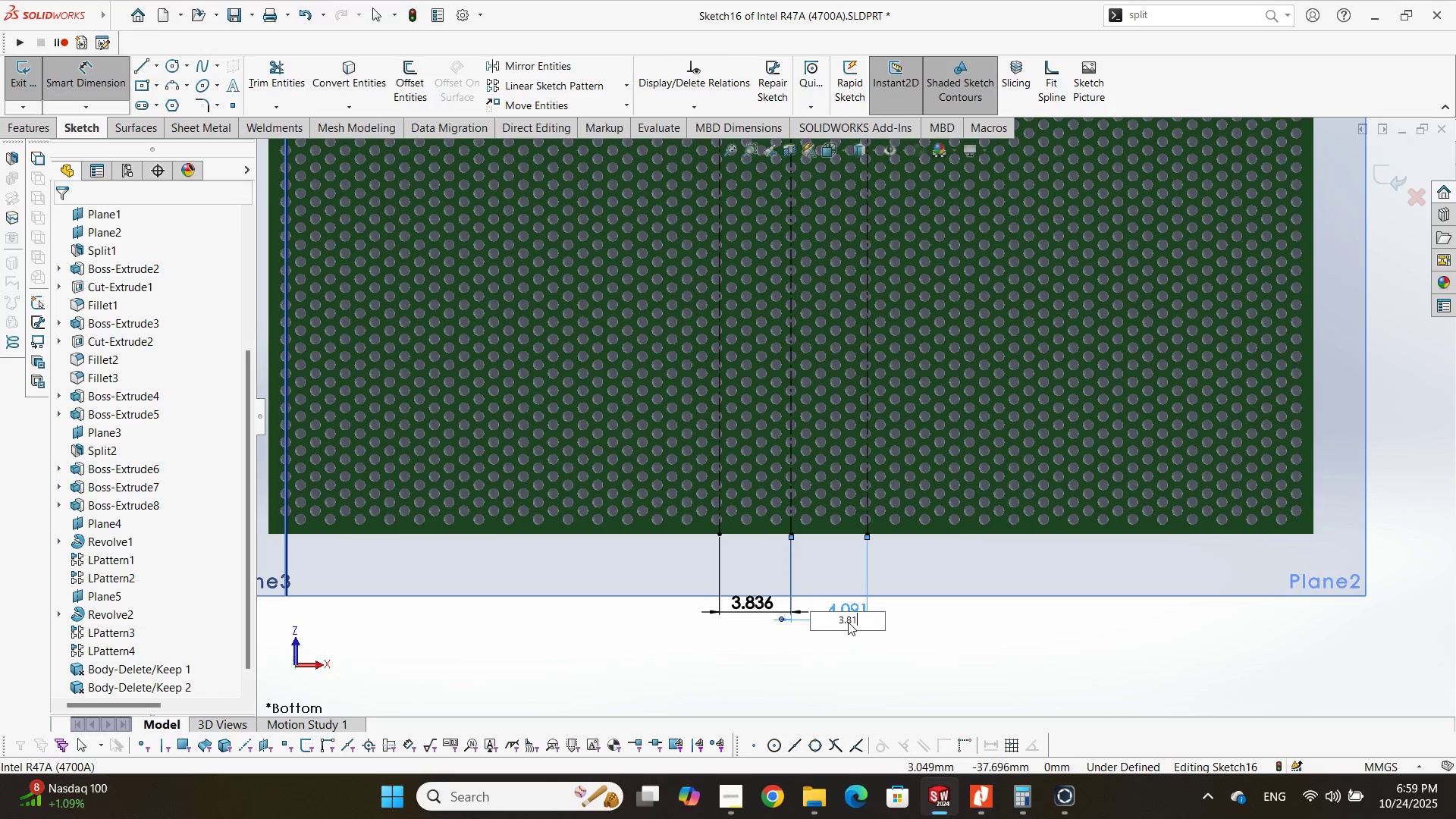 
key(Numpad1)
 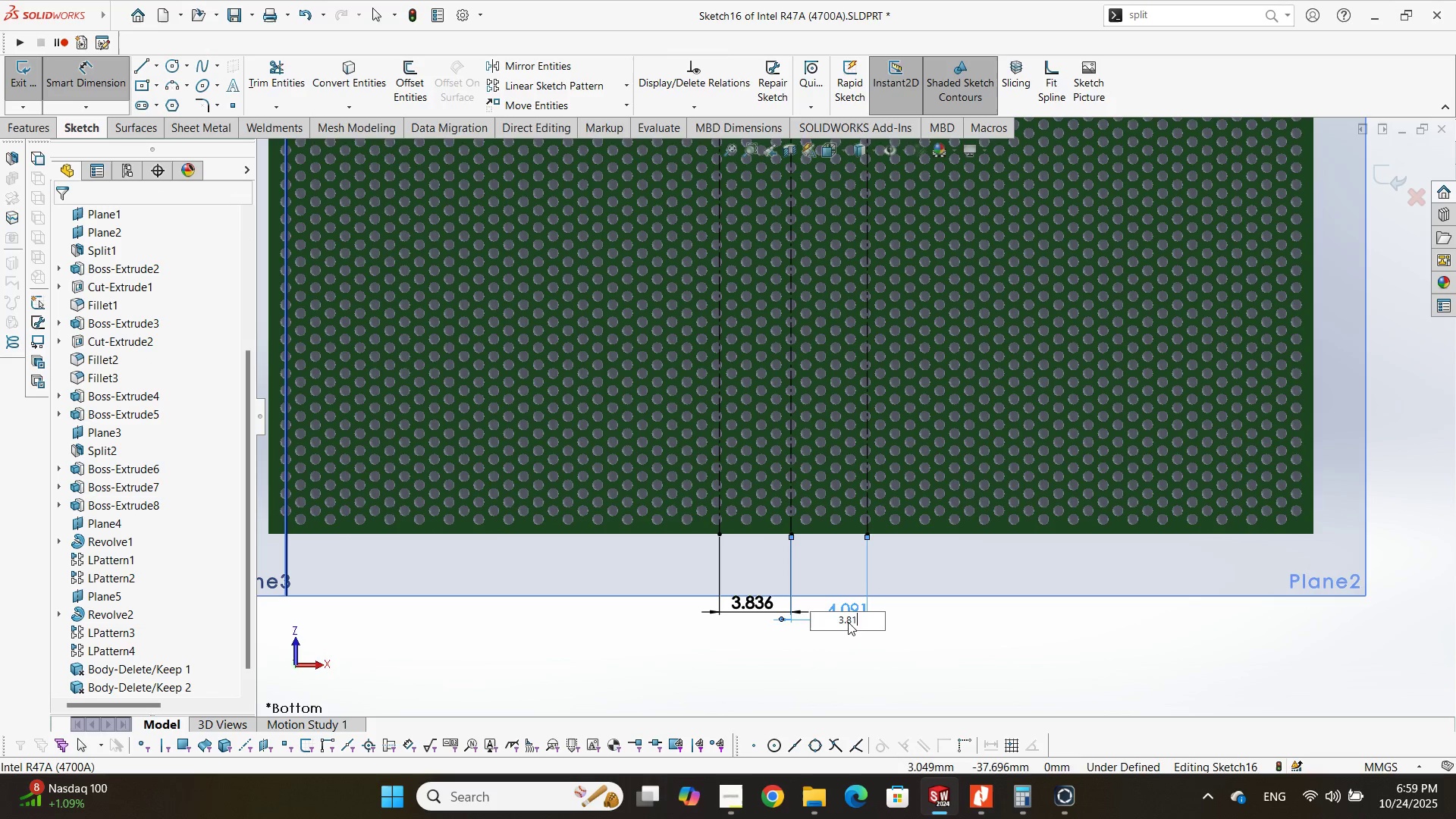 
key(Numpad5)
 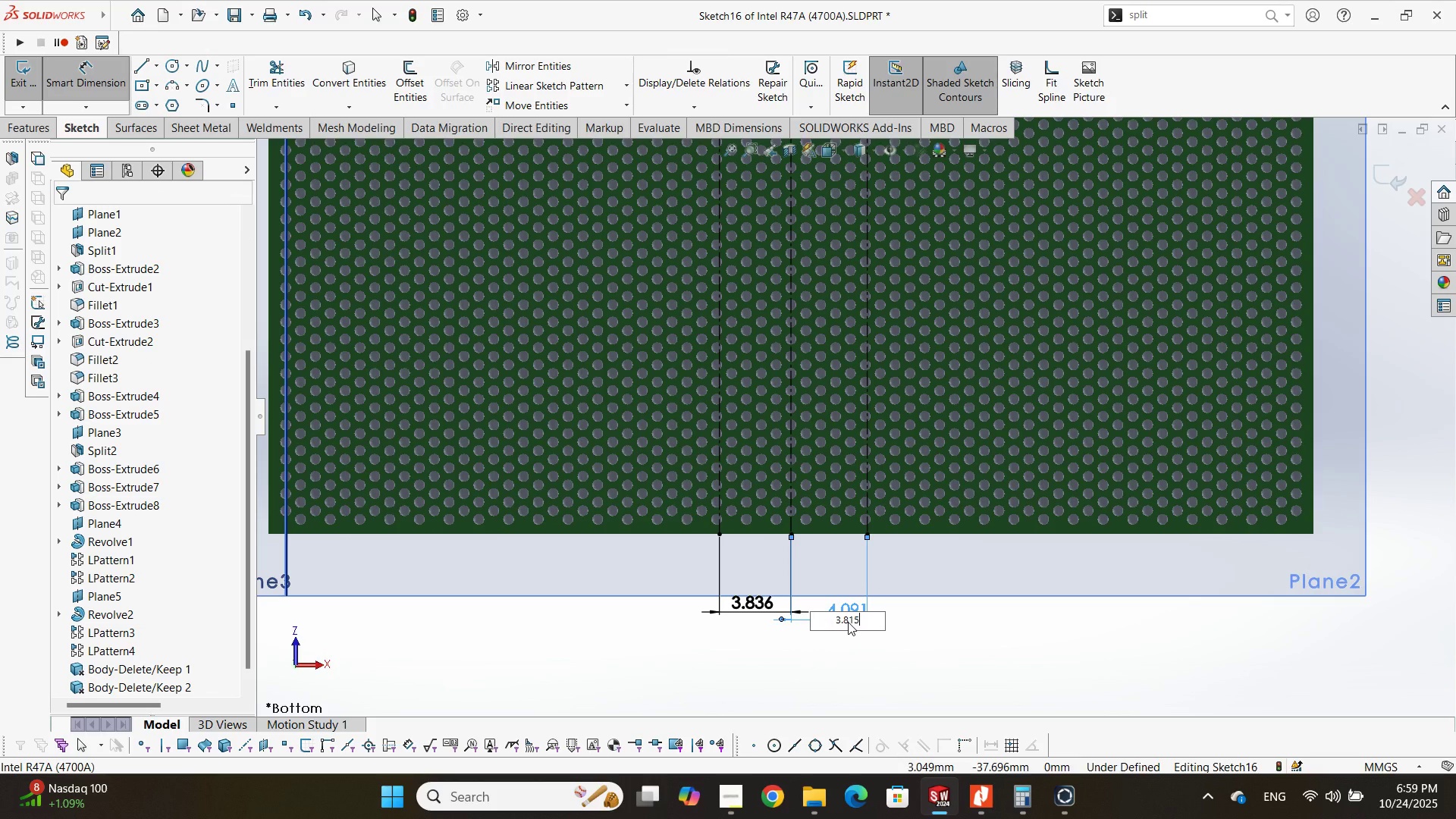 
key(NumpadEnter)
 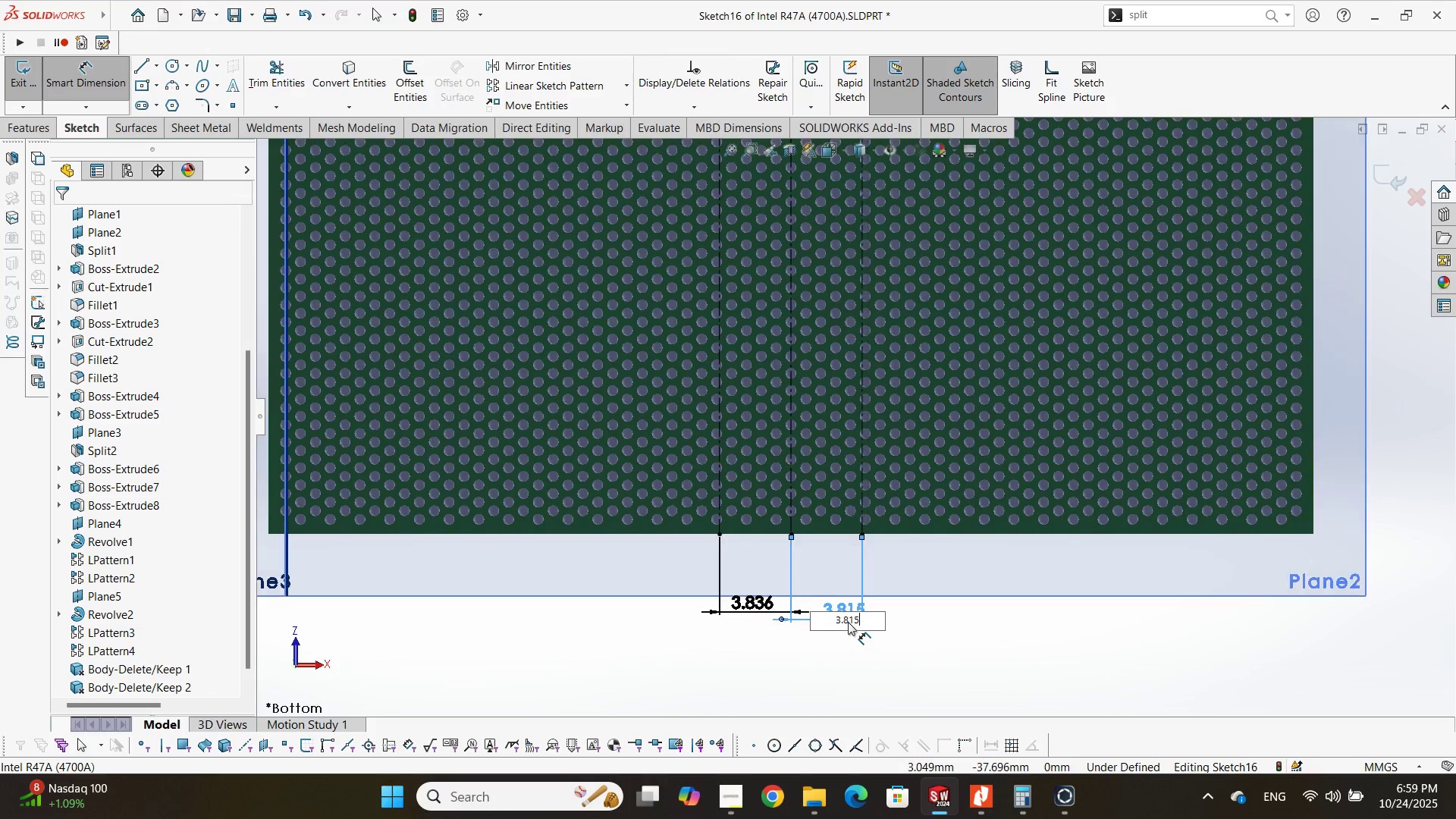 
key(Alt+AltLeft)
 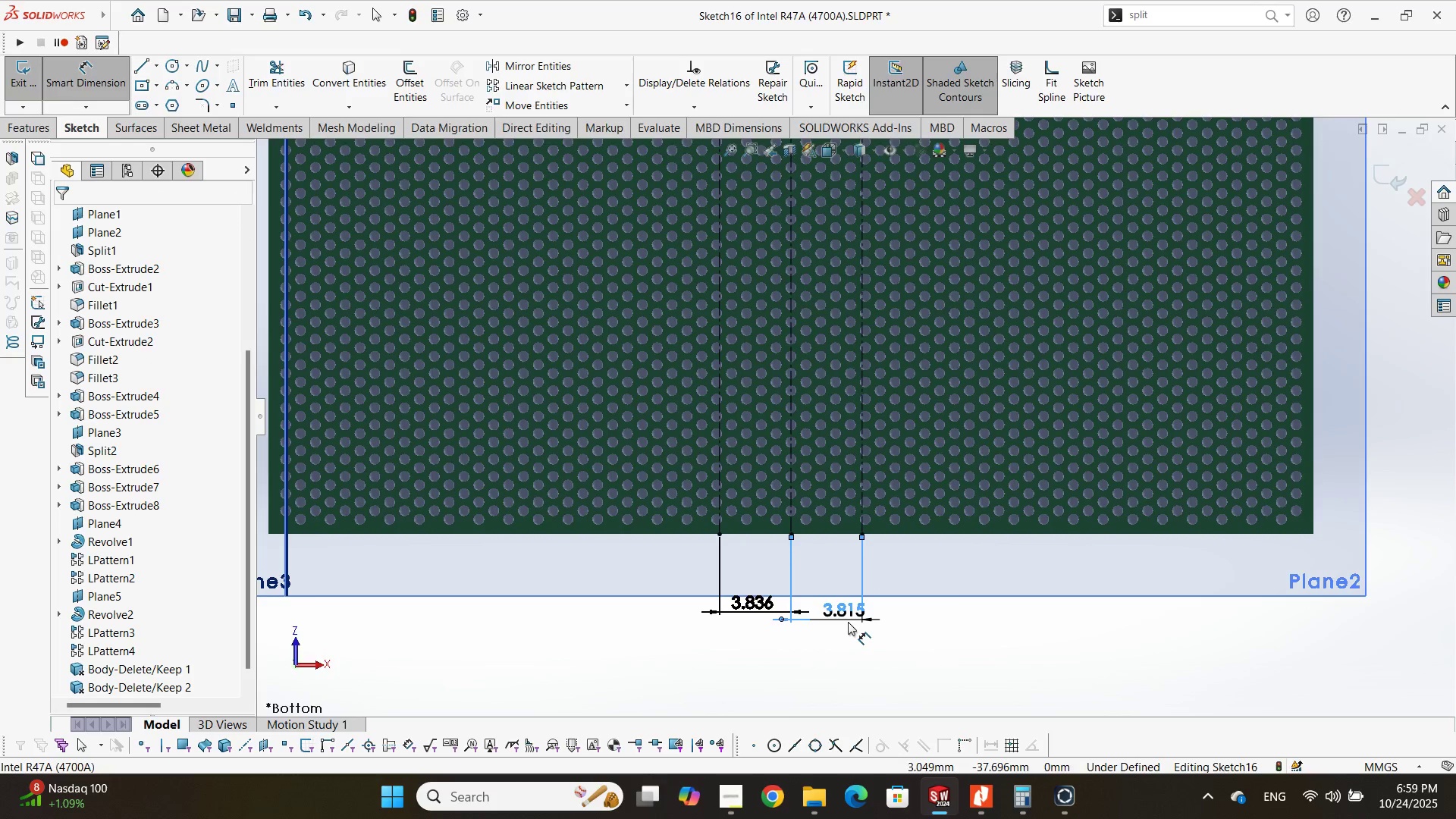 
key(Alt+Tab)
 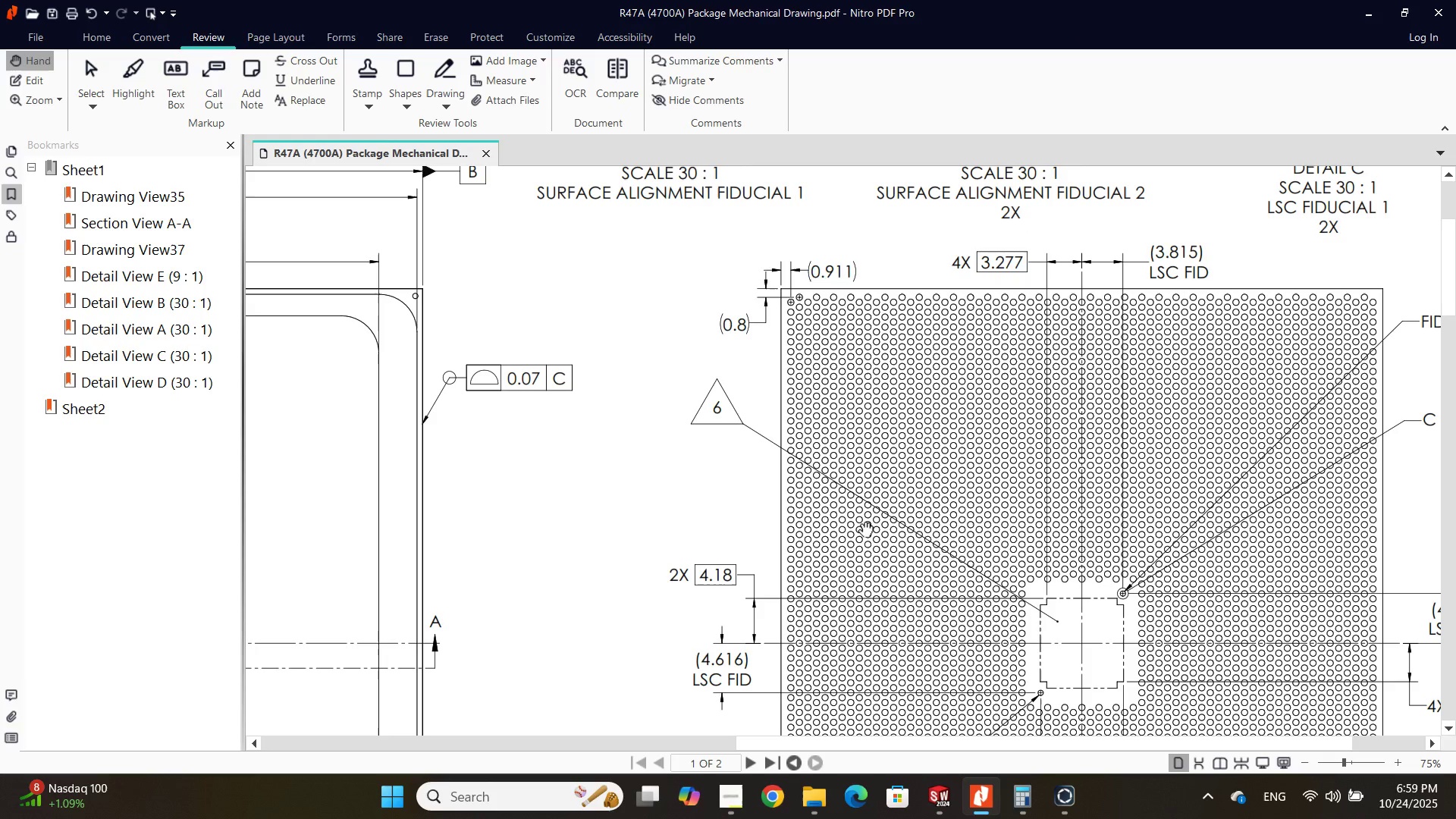 
hold_key(key=ControlLeft, duration=0.86)
scroll: coordinate [935, 518], scroll_direction: down, amount: 1.0
 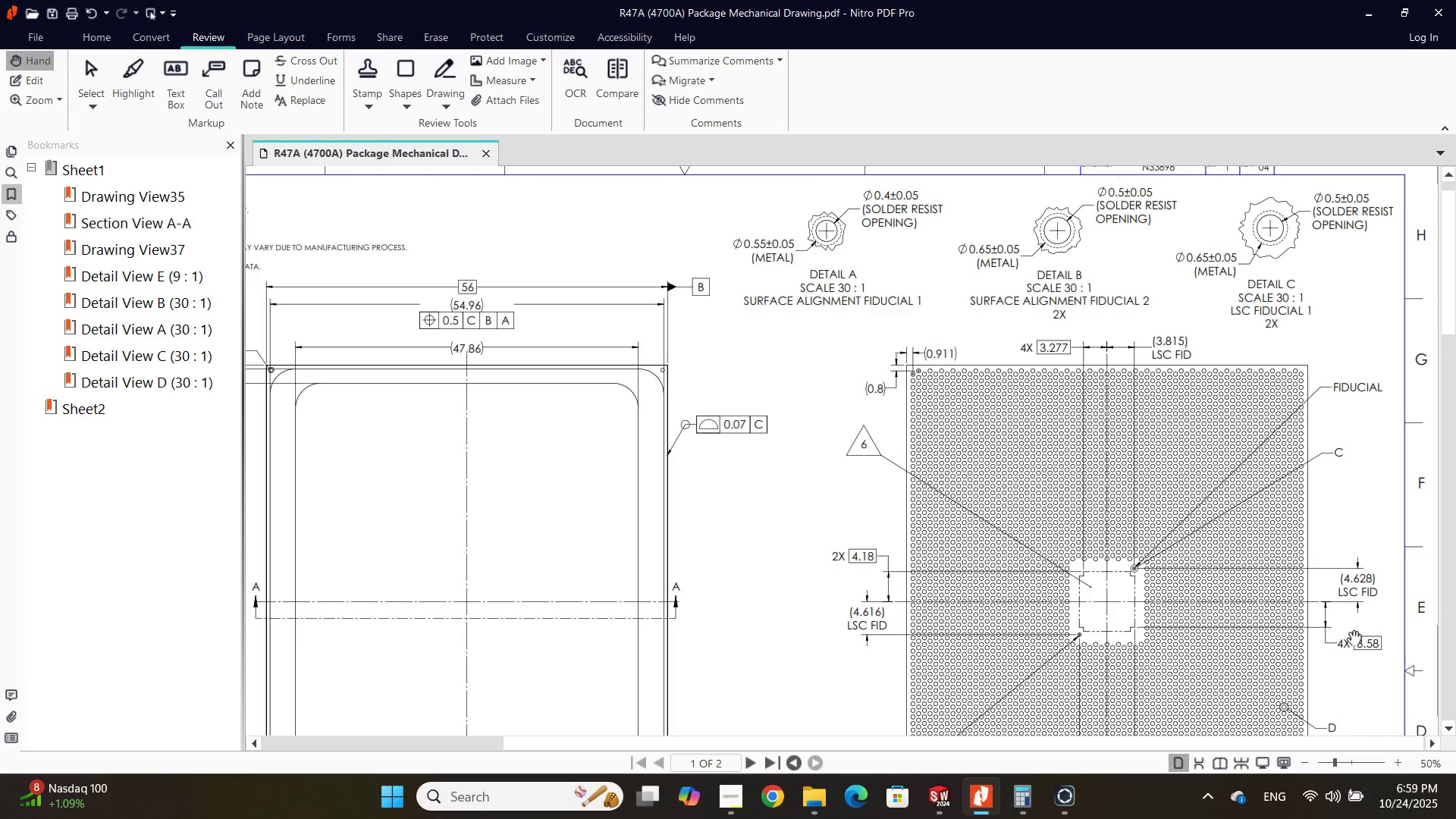 
hold_key(key=ControlLeft, duration=0.83)
scroll: coordinate [1427, 654], scroll_direction: up, amount: 1.0
 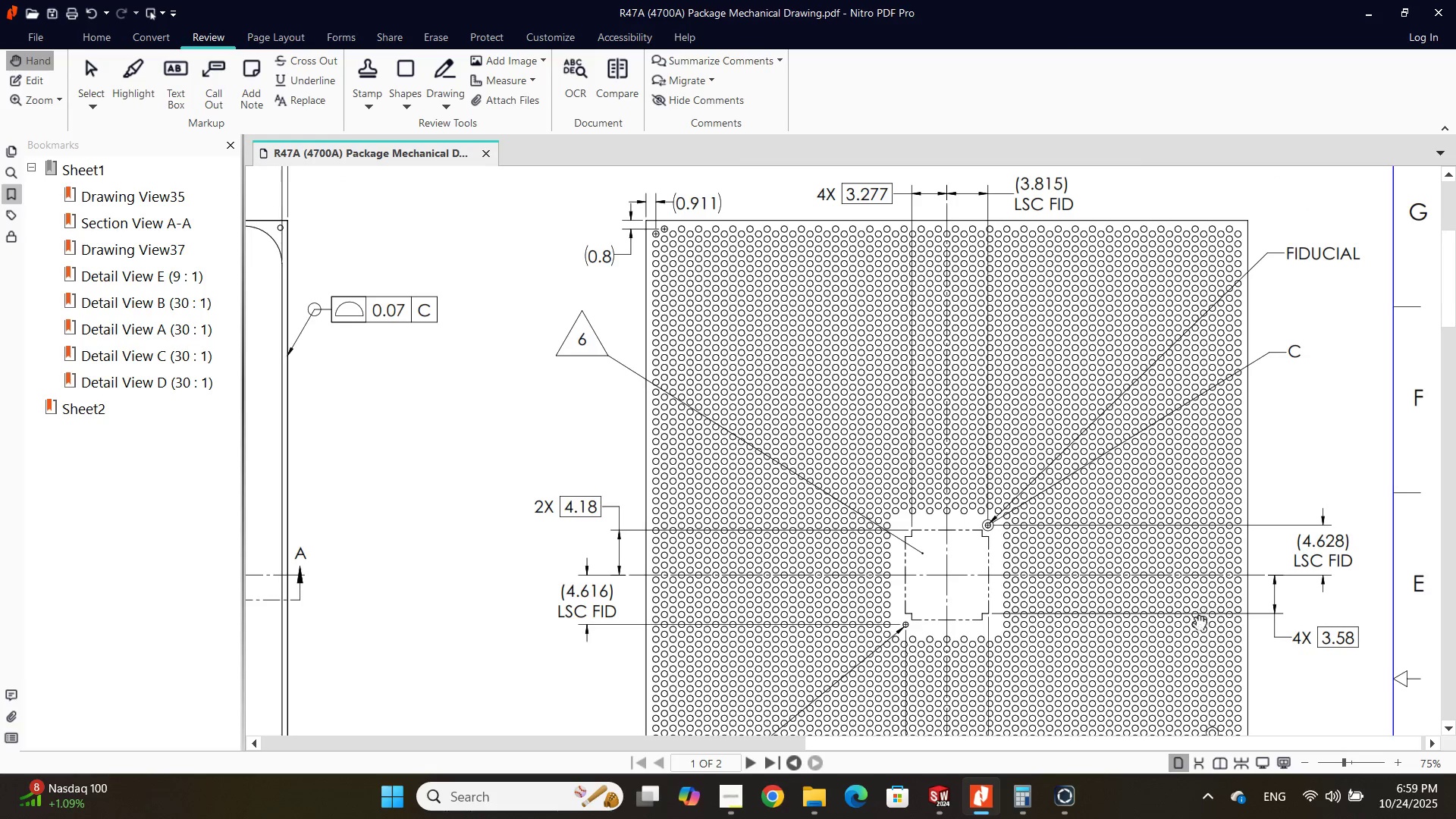 
key(Alt+AltLeft)
 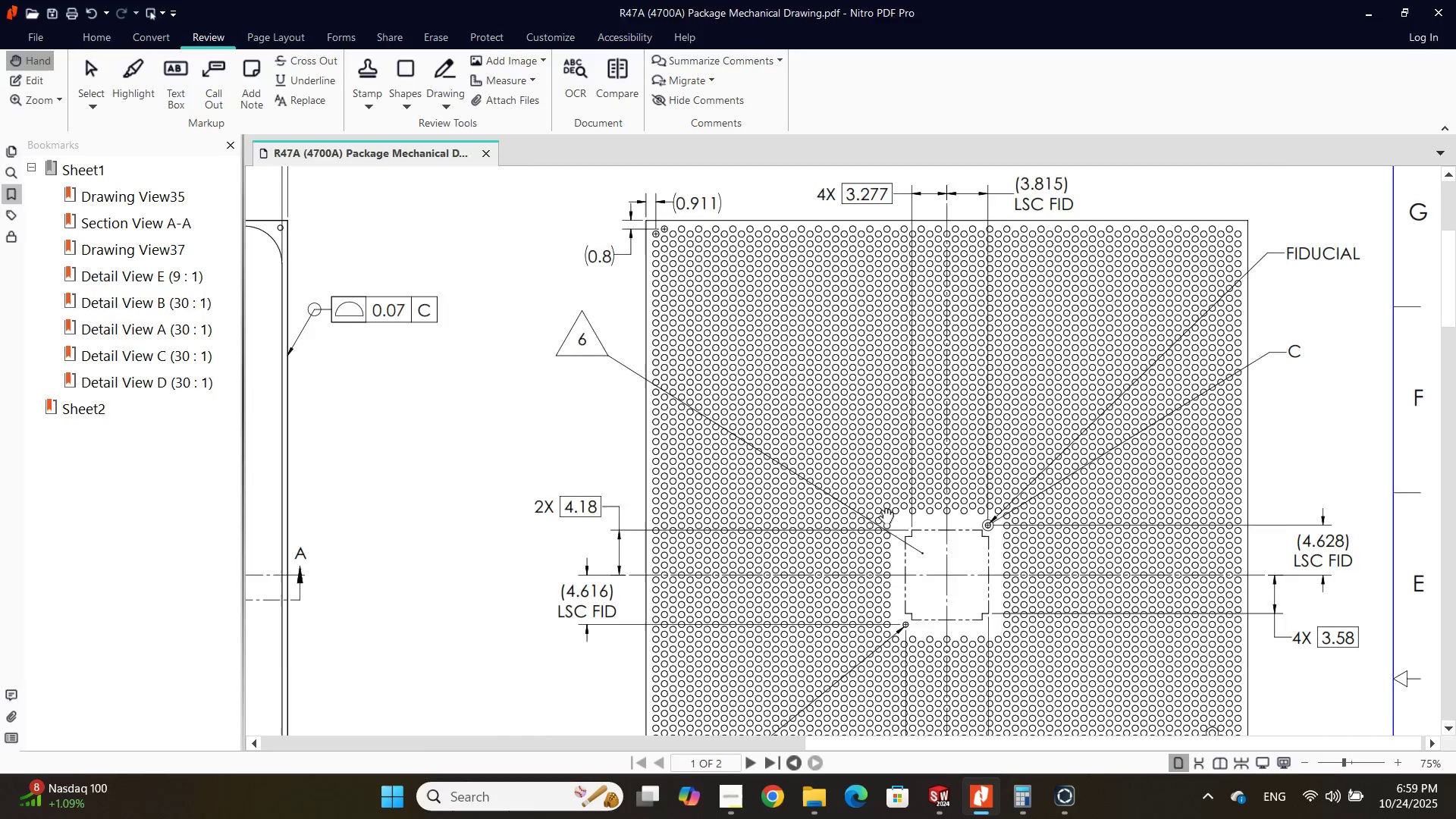 
key(Alt+Tab)
 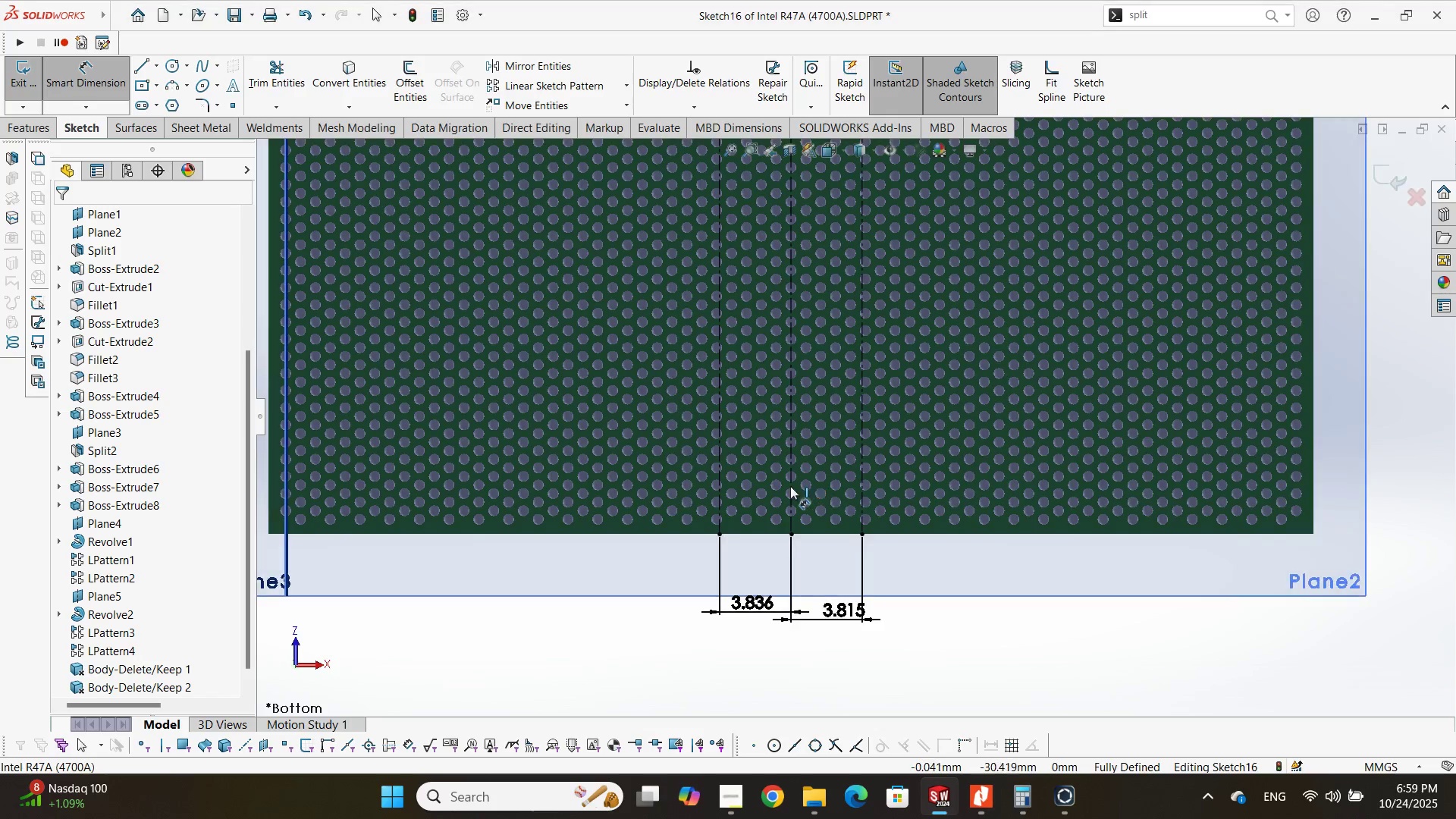 
scroll: coordinate [871, 299], scroll_direction: up, amount: 8.0
 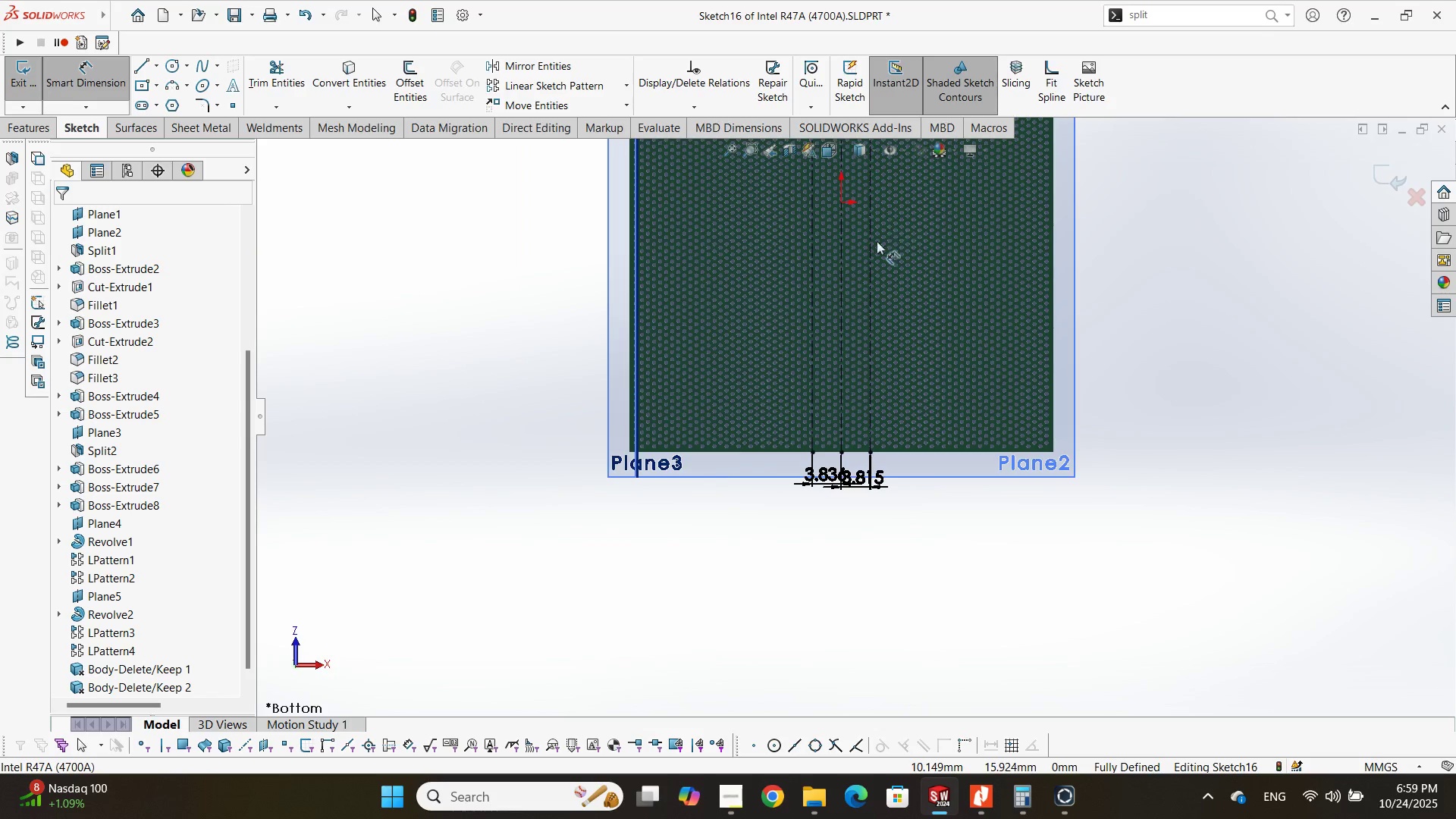 
scroll: coordinate [852, 211], scroll_direction: down, amount: 5.0
 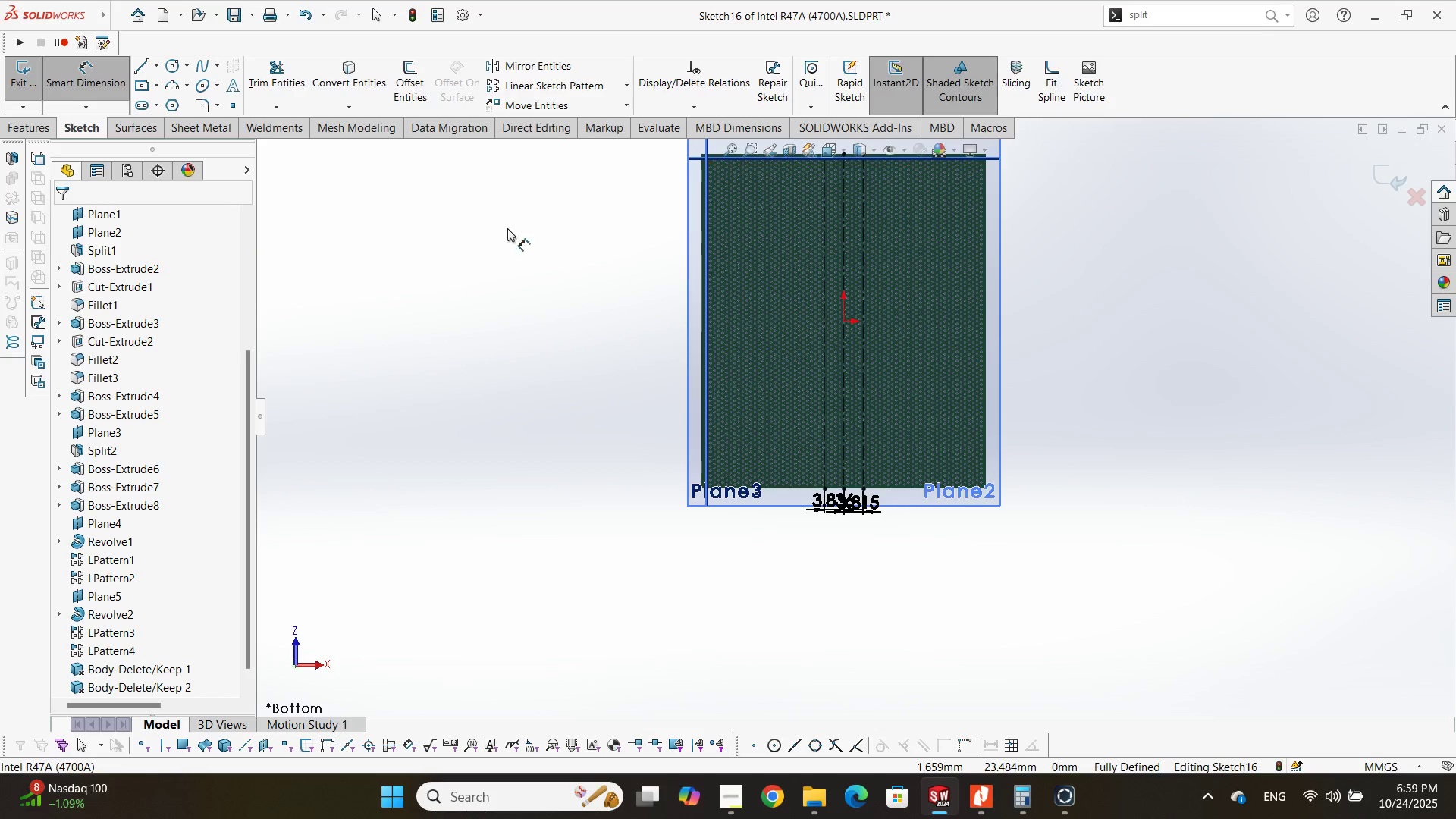 
key(Escape)
 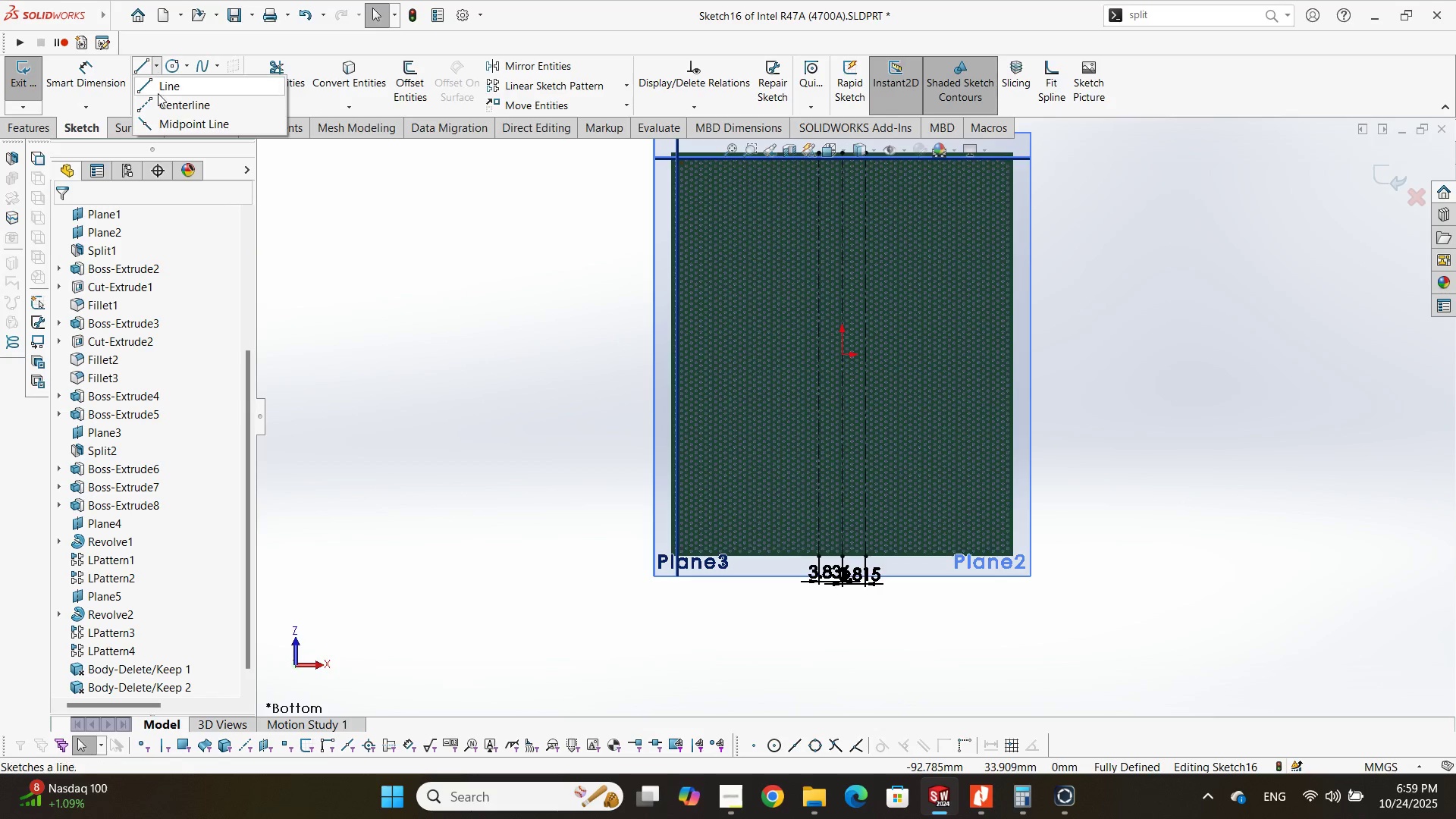 
double_click([159, 106])
 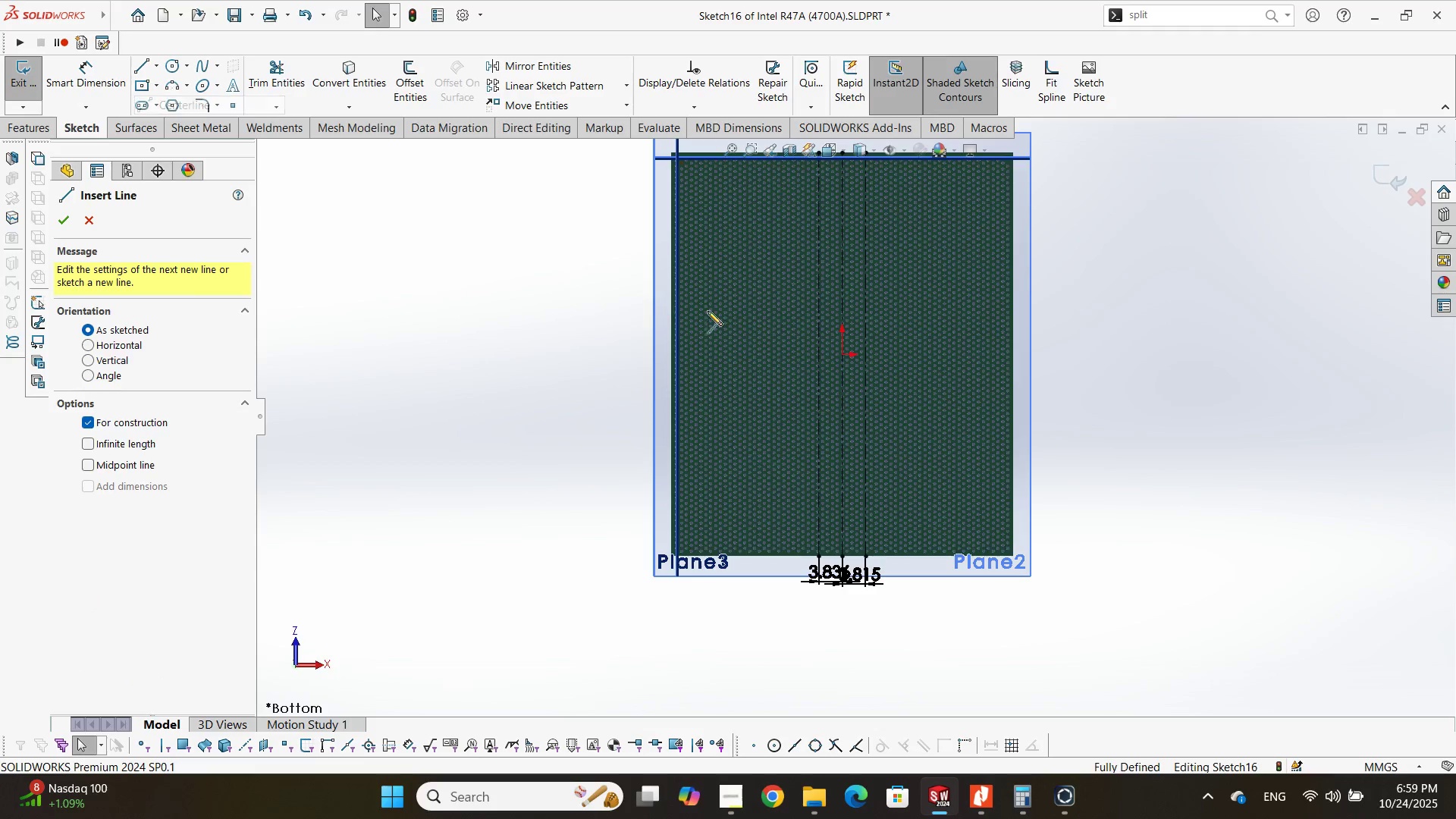 
scroll: coordinate [713, 315], scroll_direction: down, amount: 4.0
 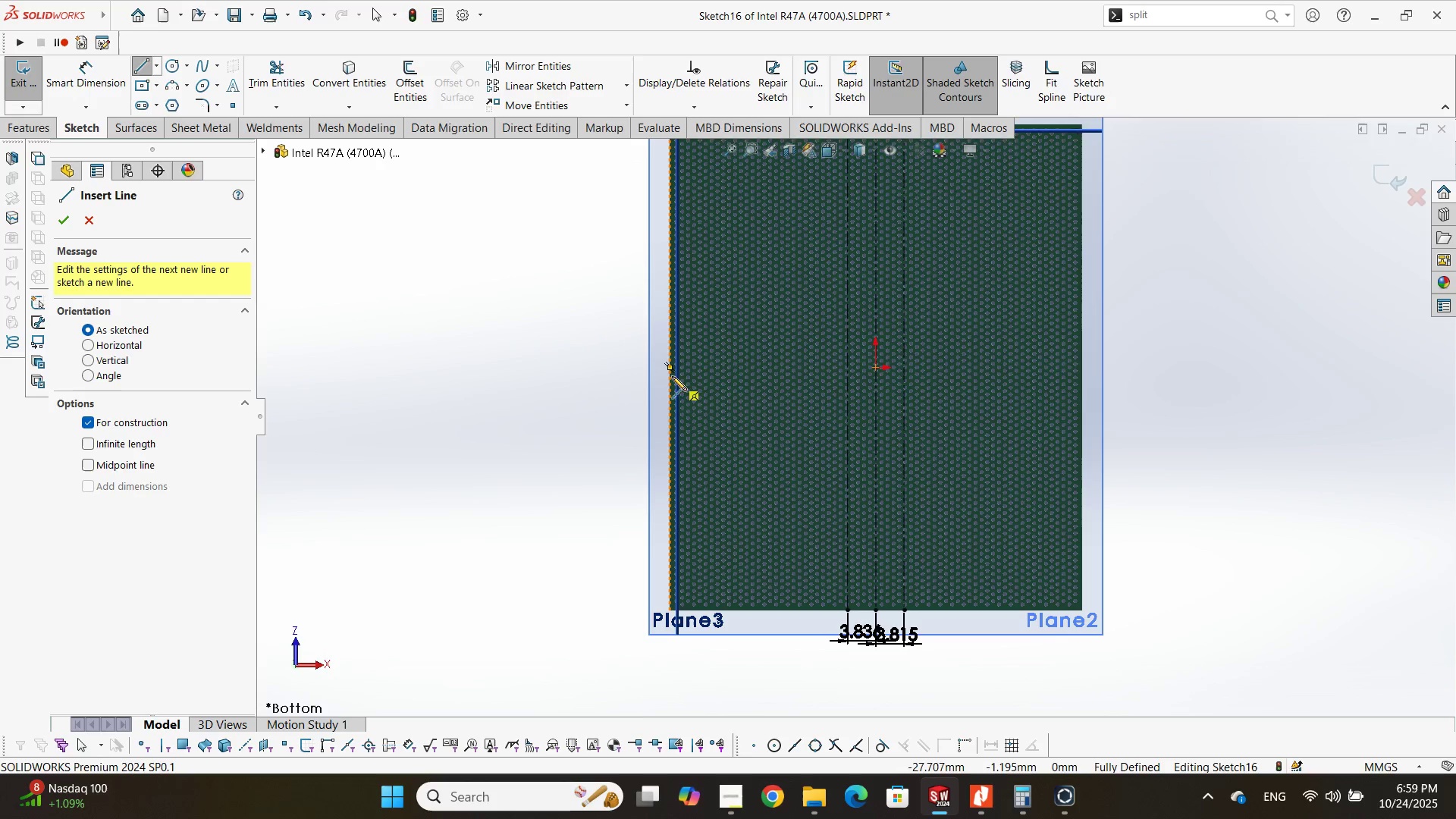 
left_click([671, 370])
 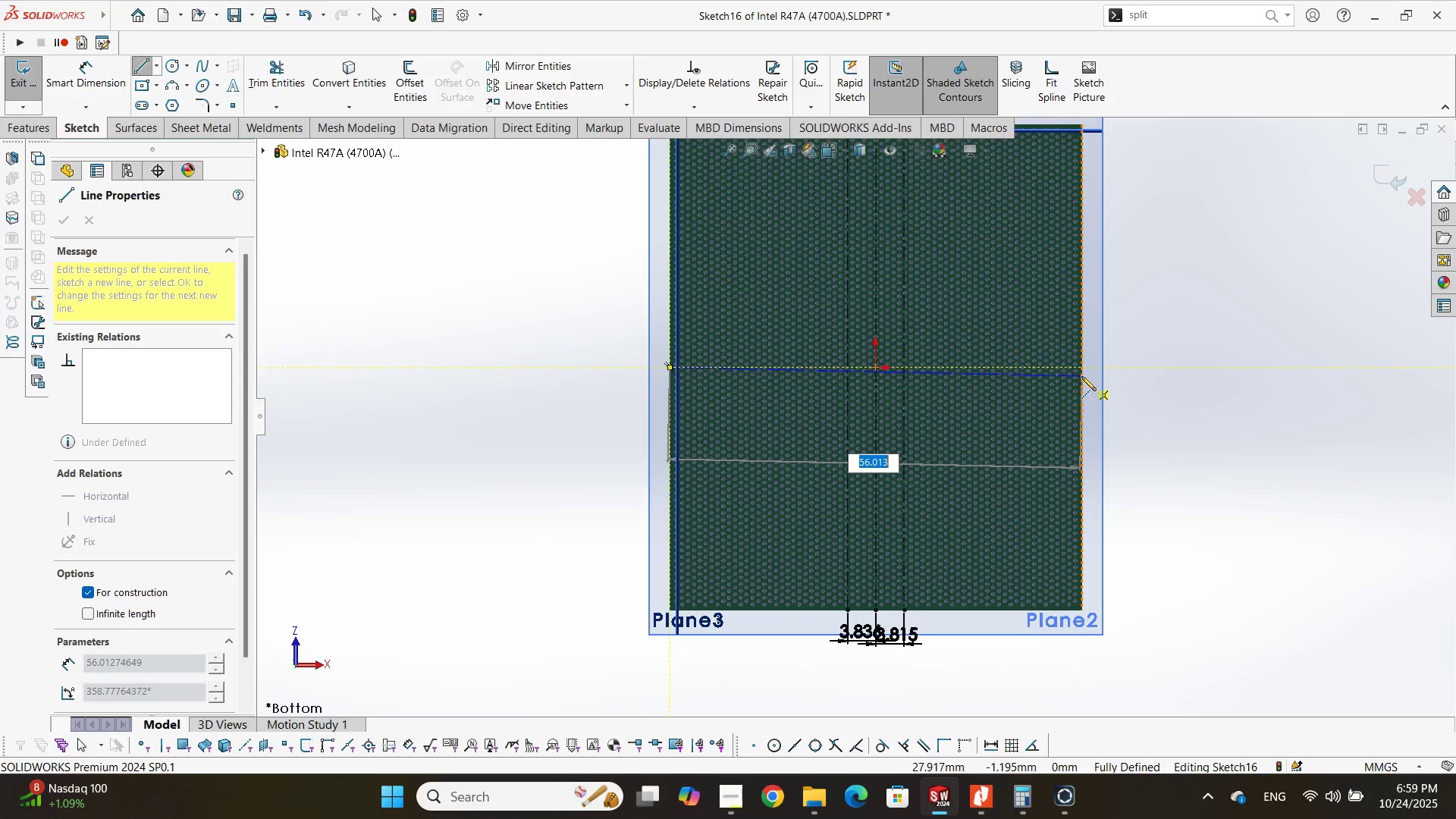 
scroll: coordinate [1081, 376], scroll_direction: down, amount: 2.0
 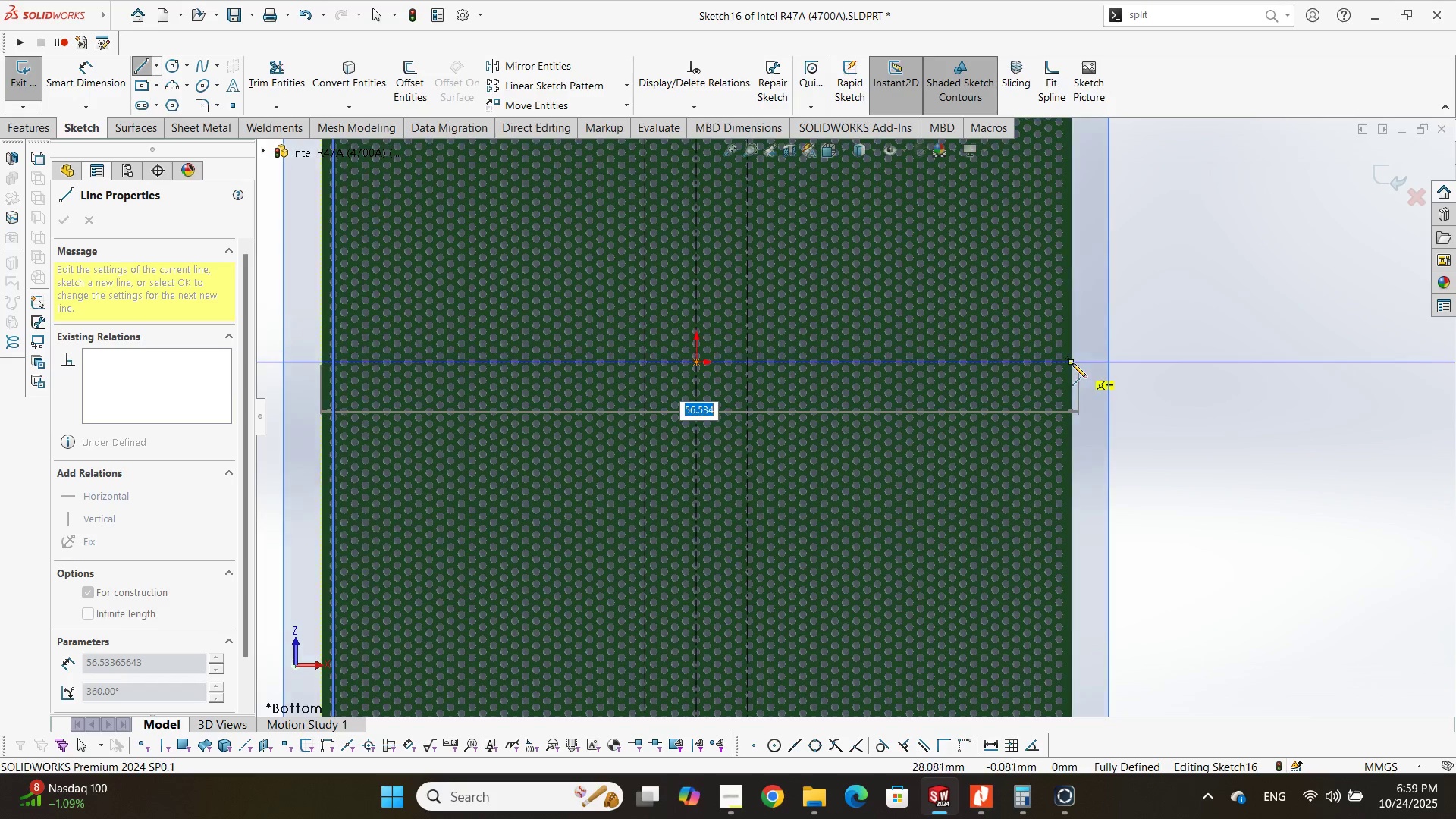 
left_click([1071, 363])
 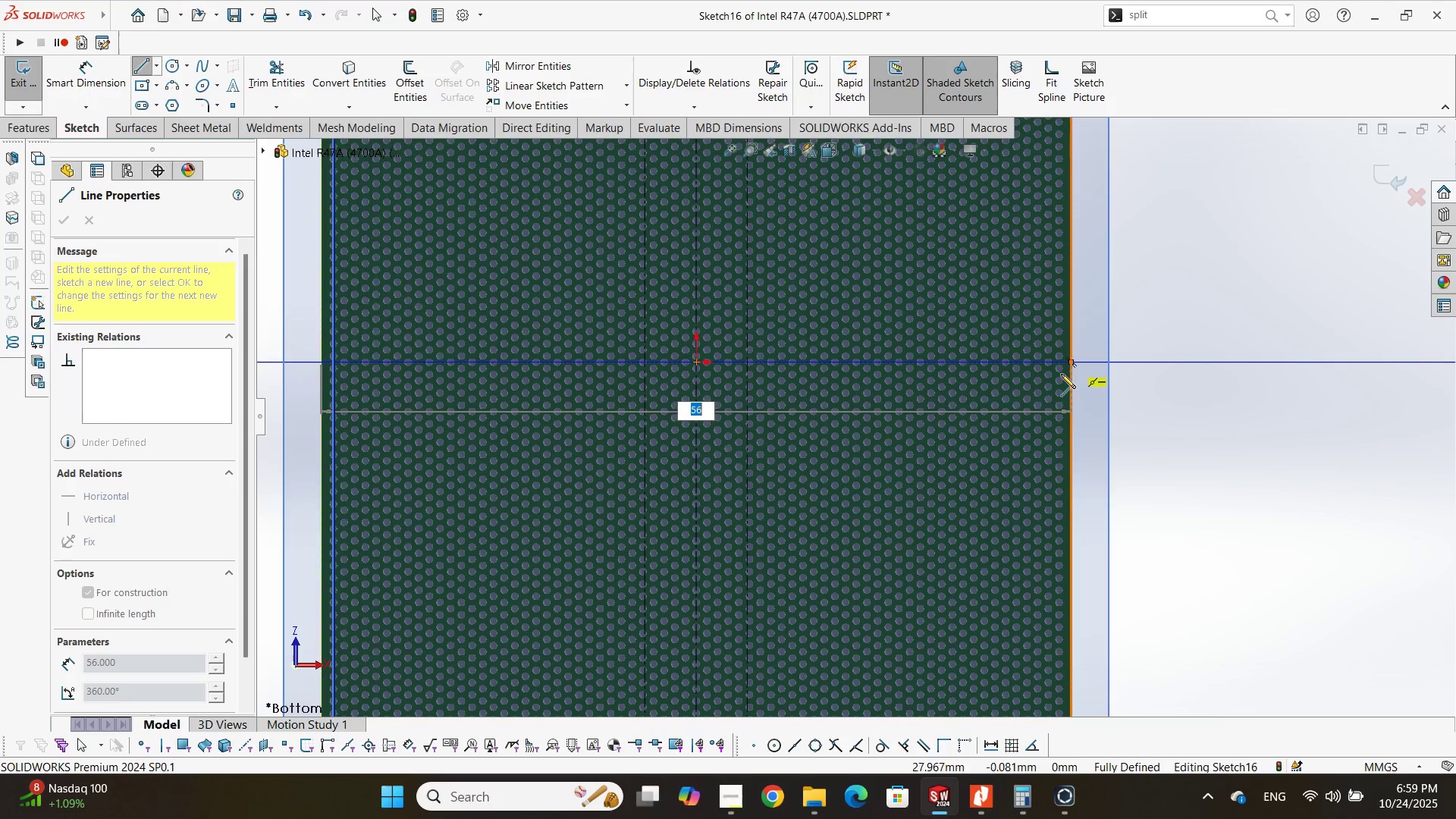 
key(Escape)
 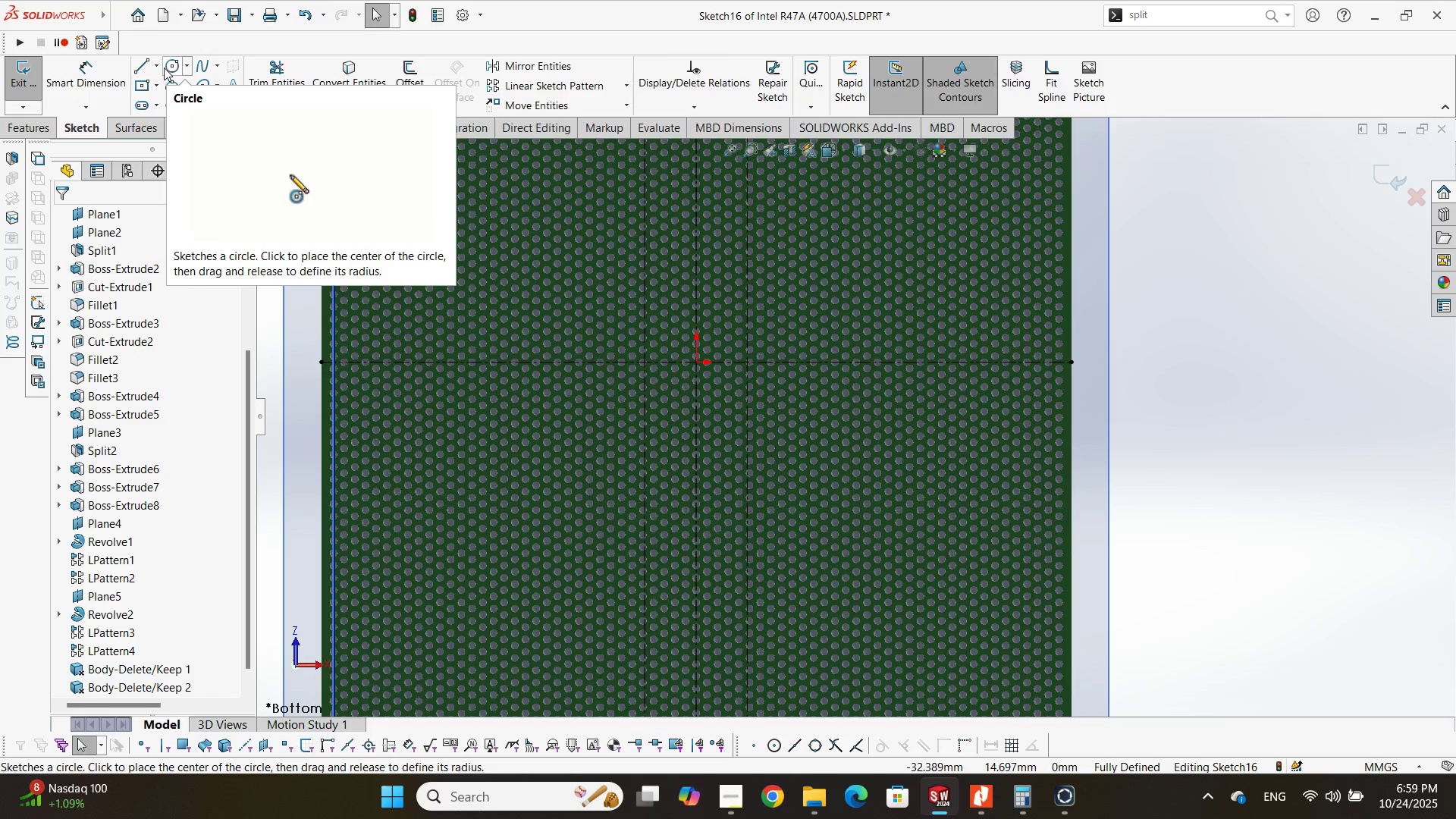 
left_click([158, 67])
 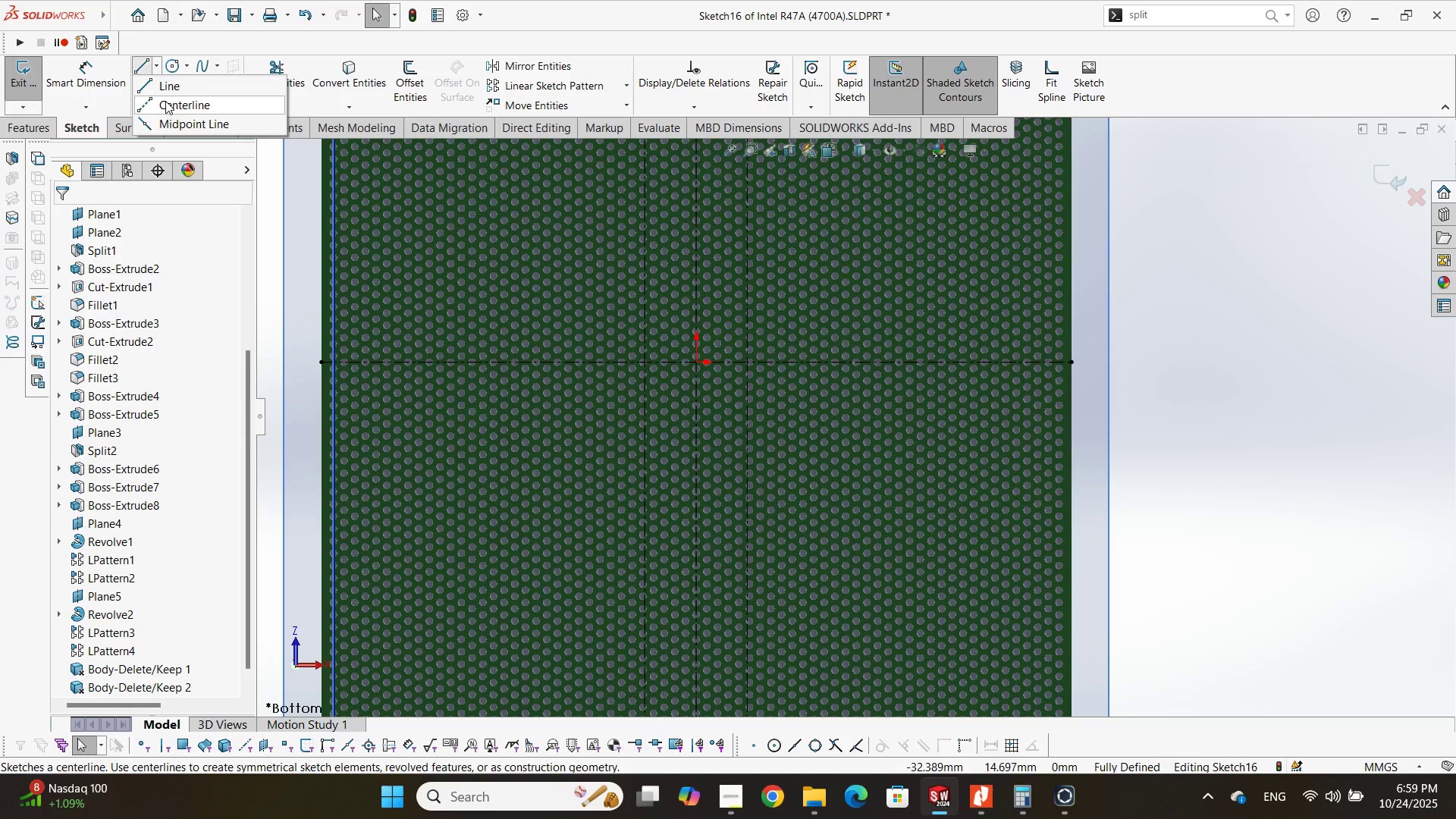 
left_click([165, 101])
 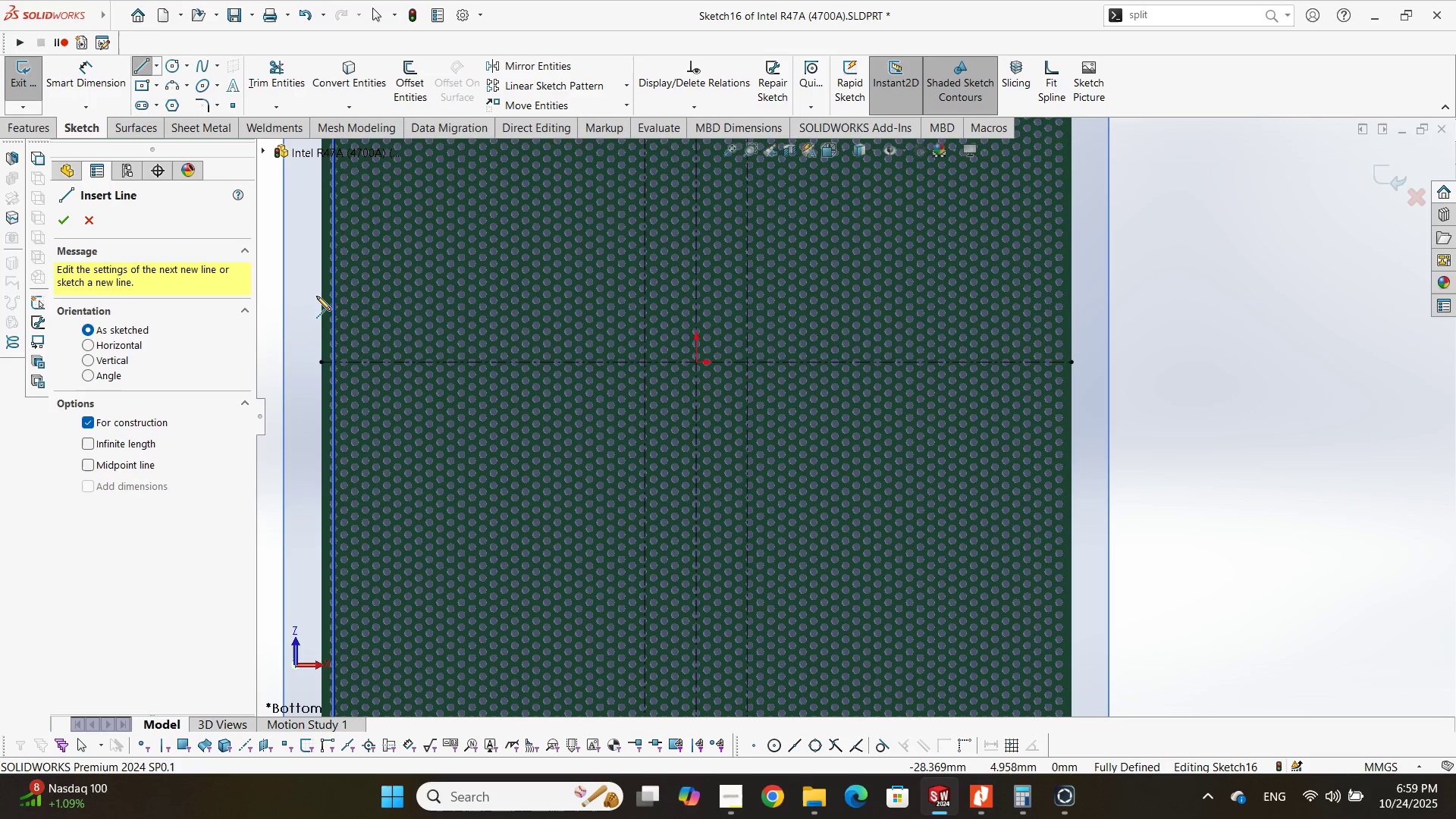 
left_click([321, 297])
 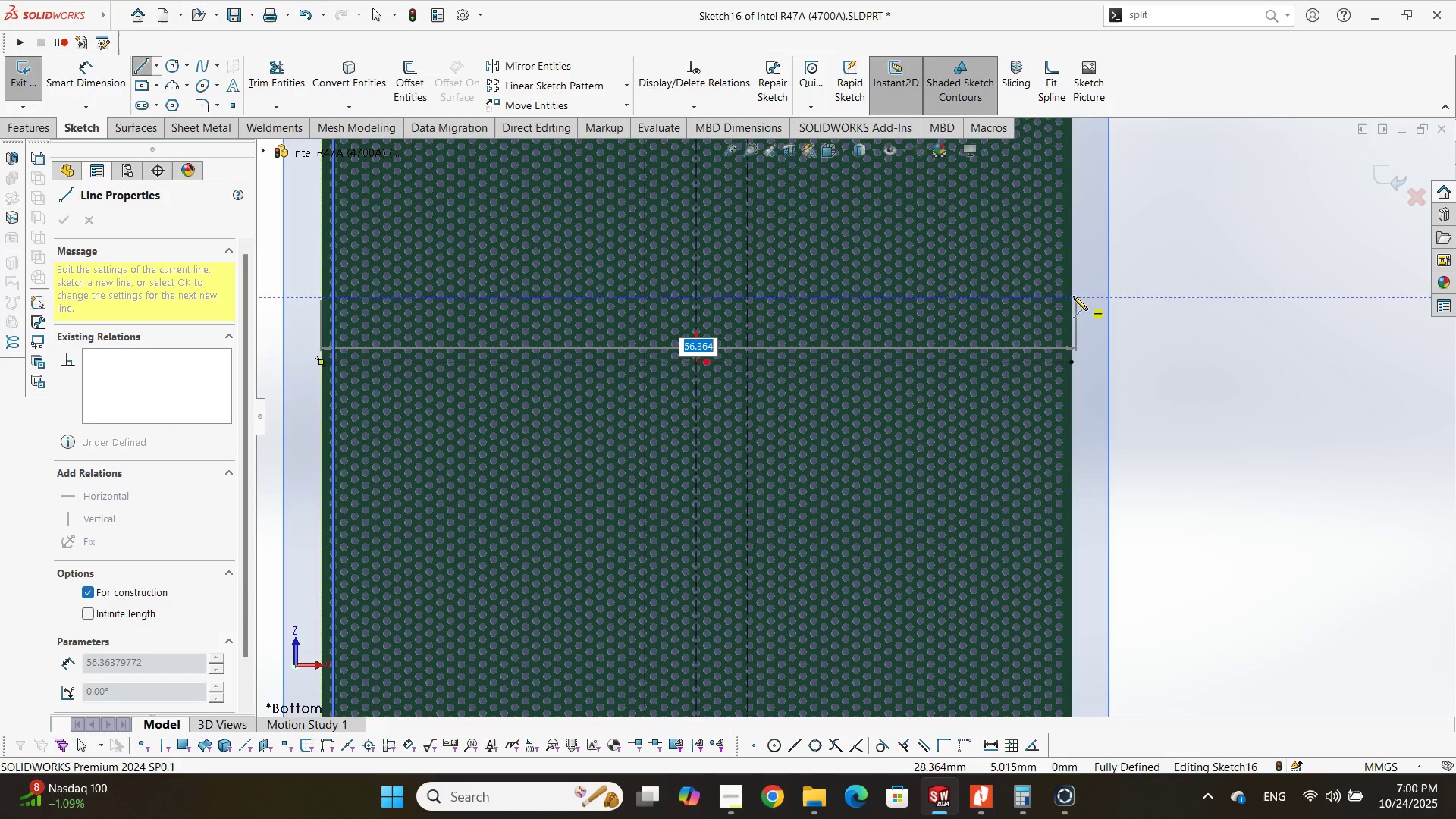 
left_click([1071, 297])
 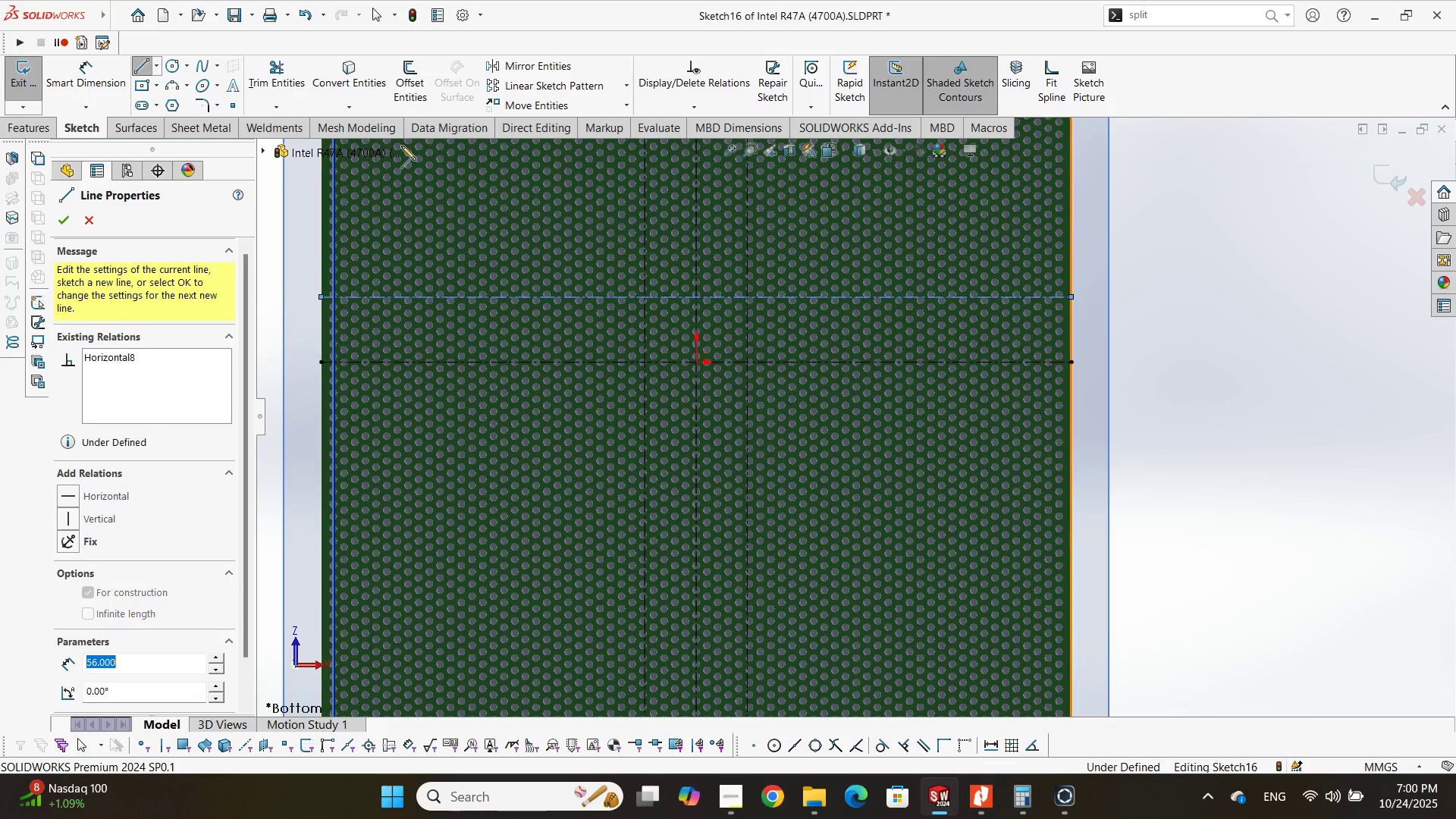 
key(Escape)
 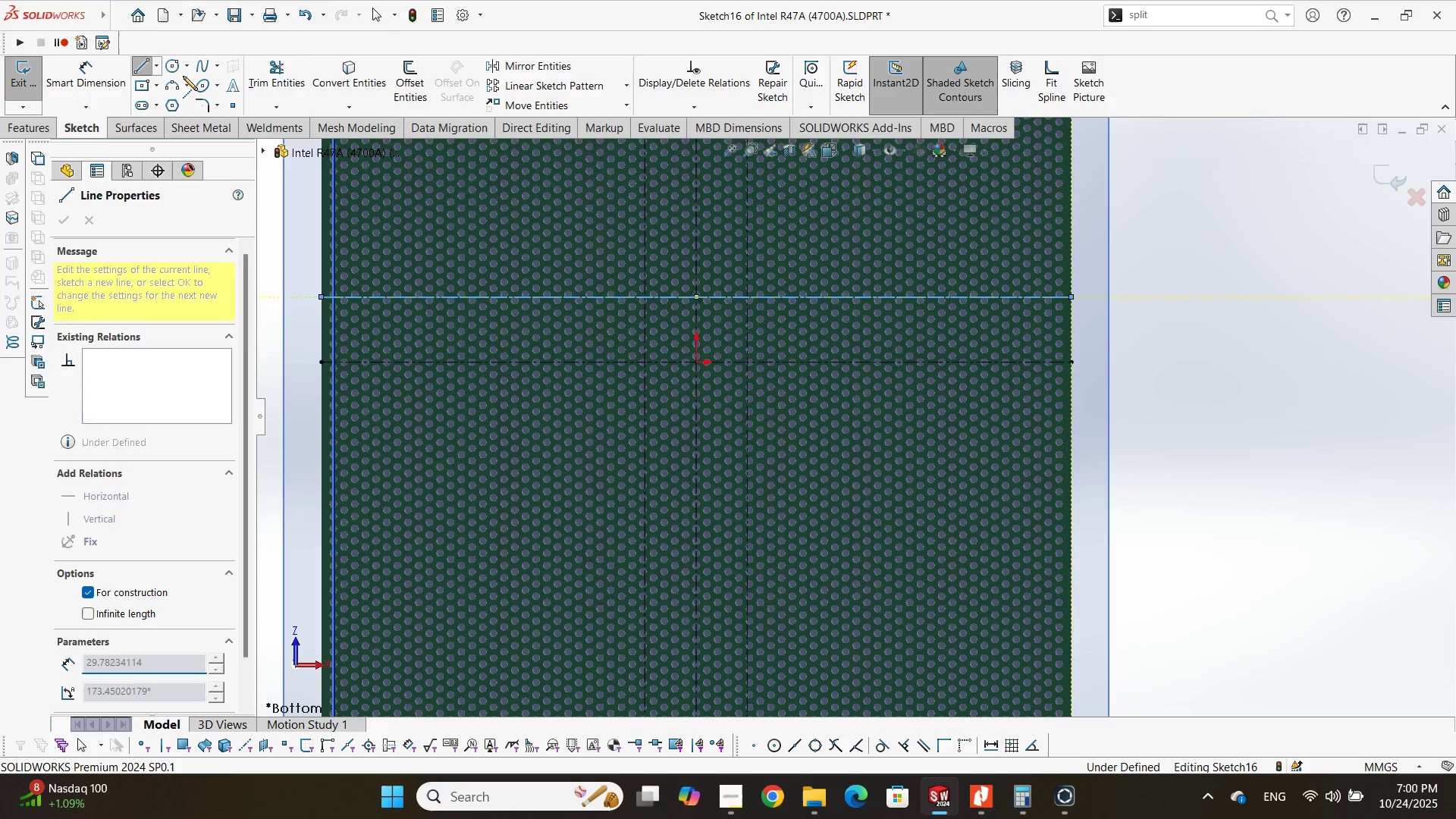 
mouse_move([157, 86])
 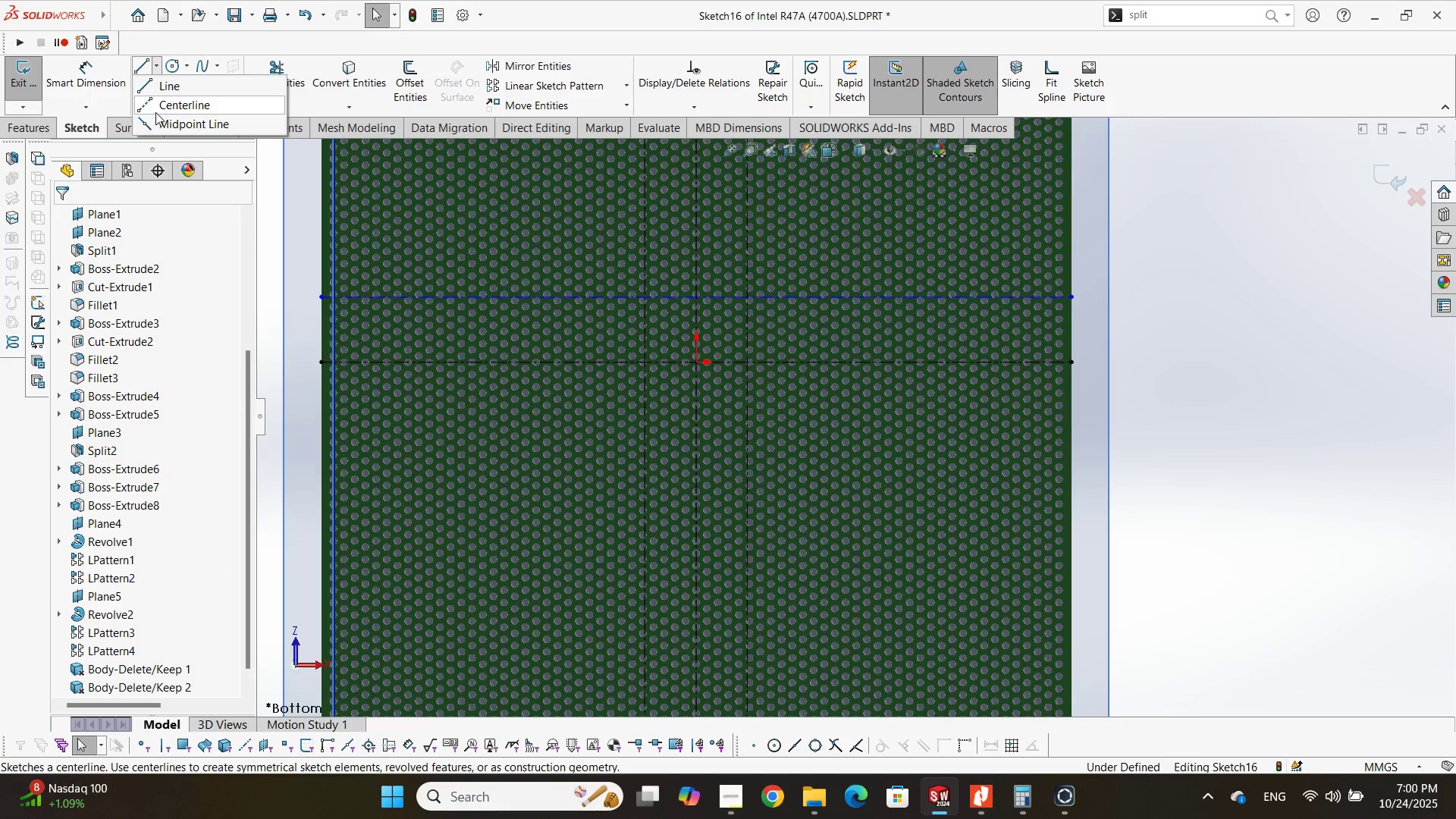 
left_click([155, 112])
 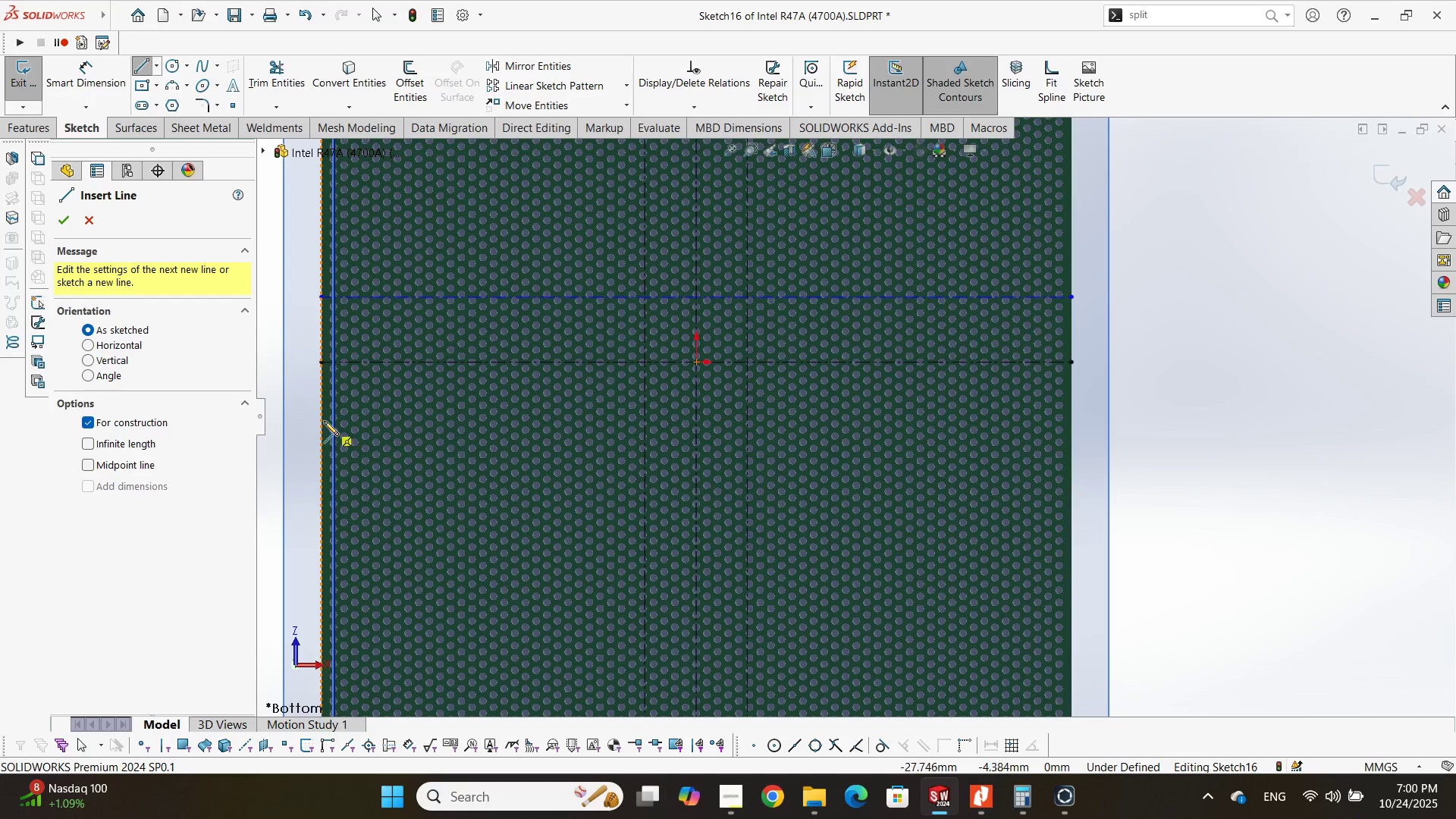 
left_click([323, 420])
 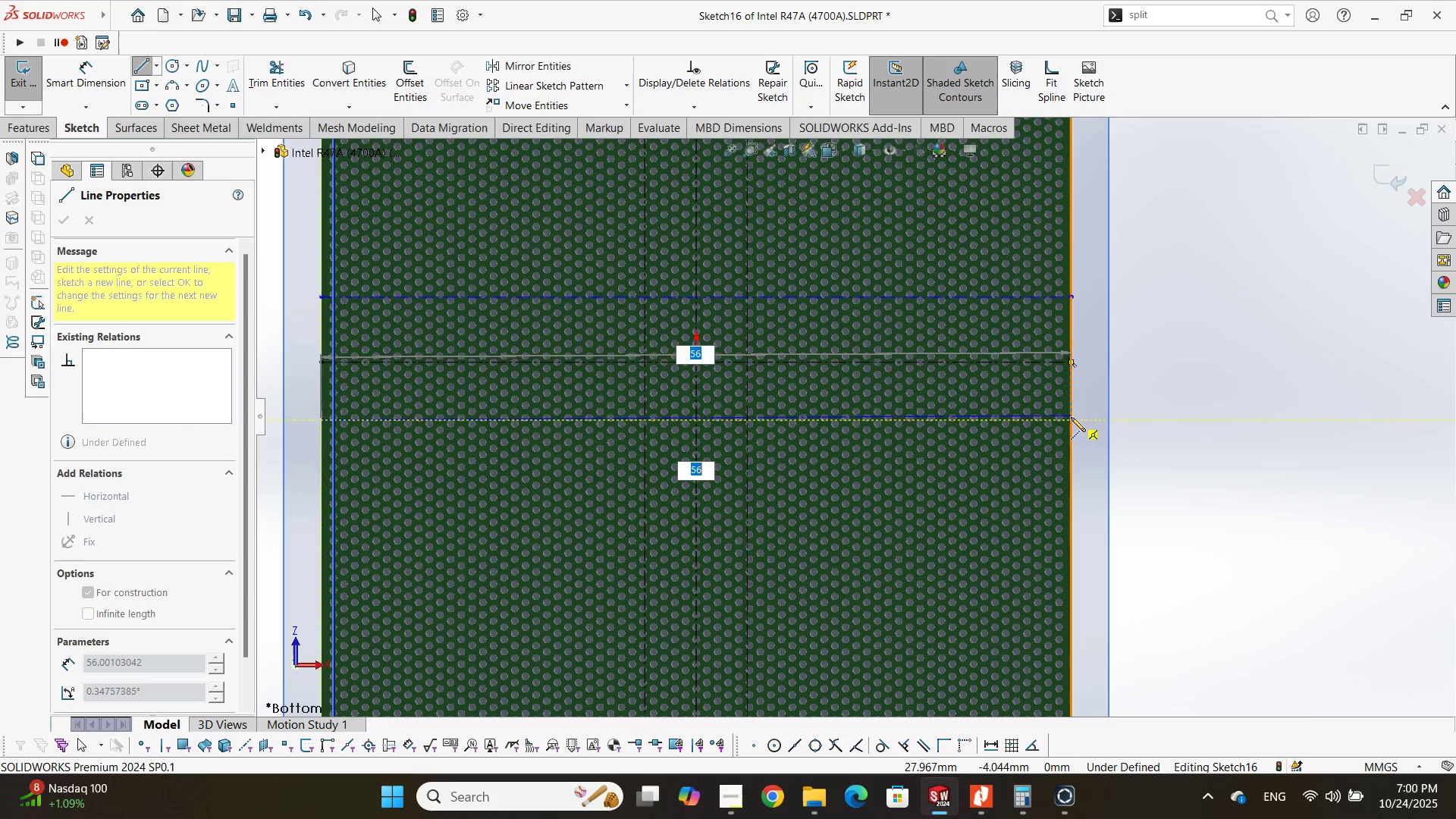 
left_click([1071, 417])
 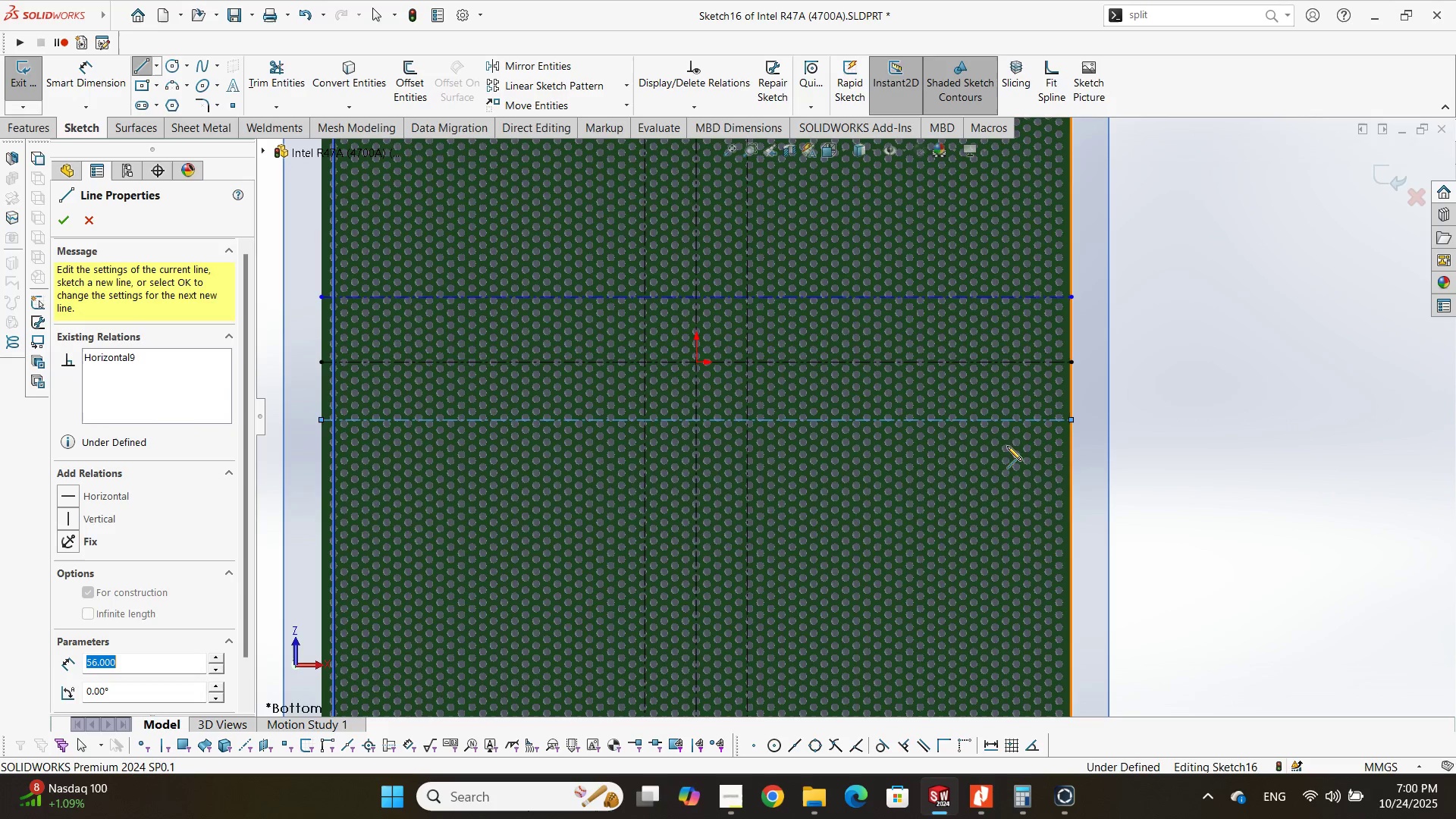 
key(Escape)
 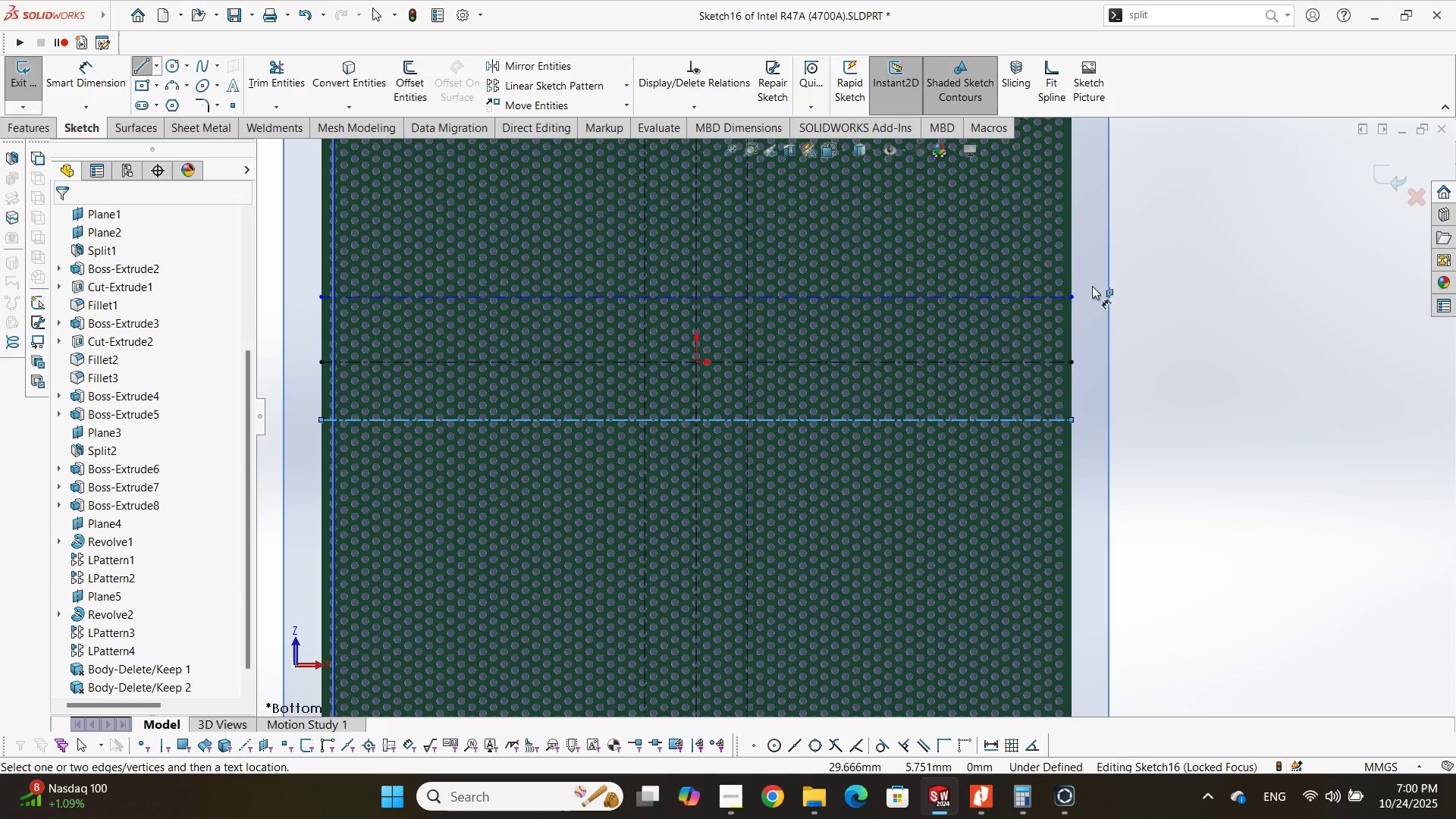 
key(Alt+AltLeft)
 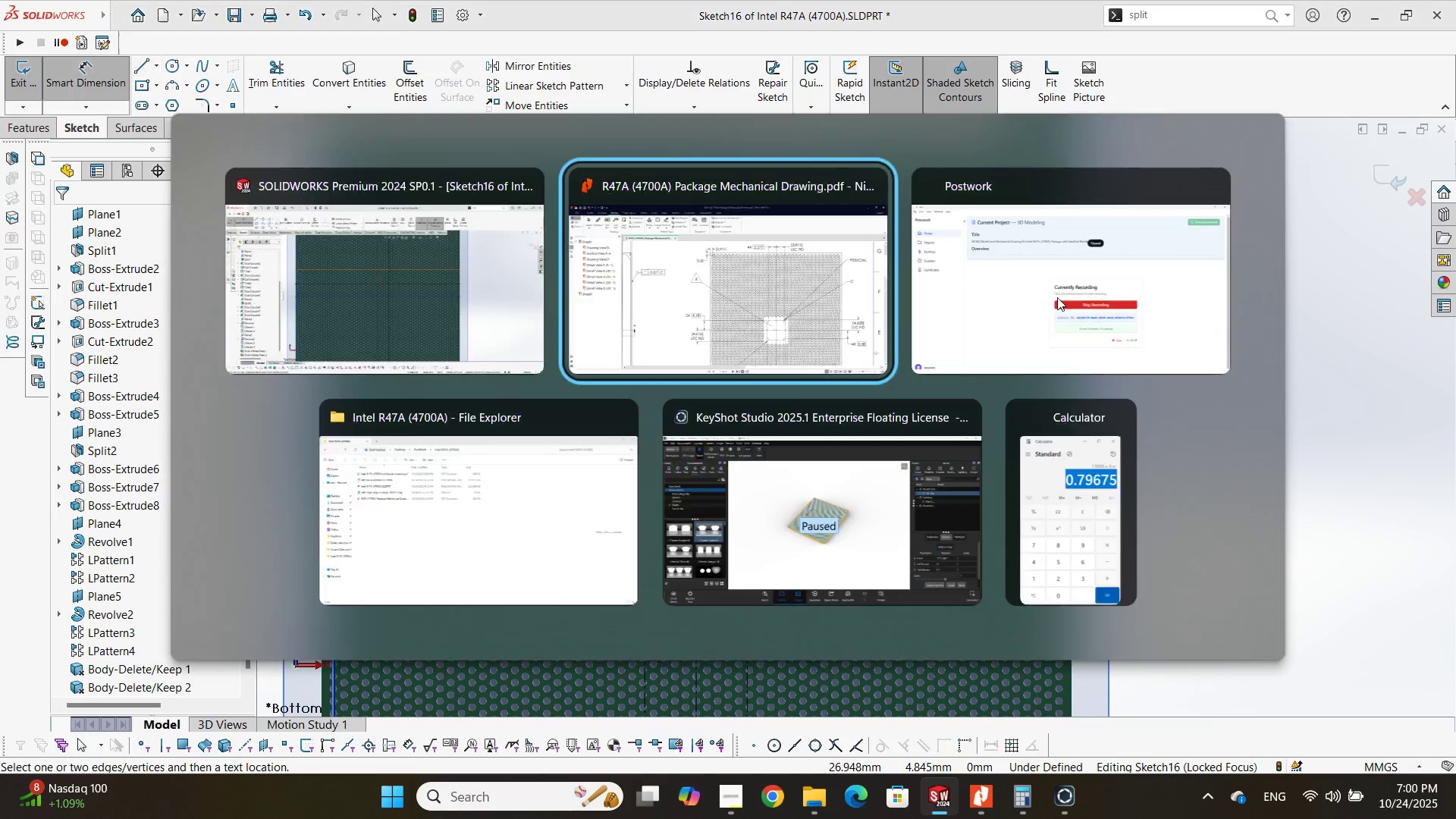 
key(Alt+Tab)
 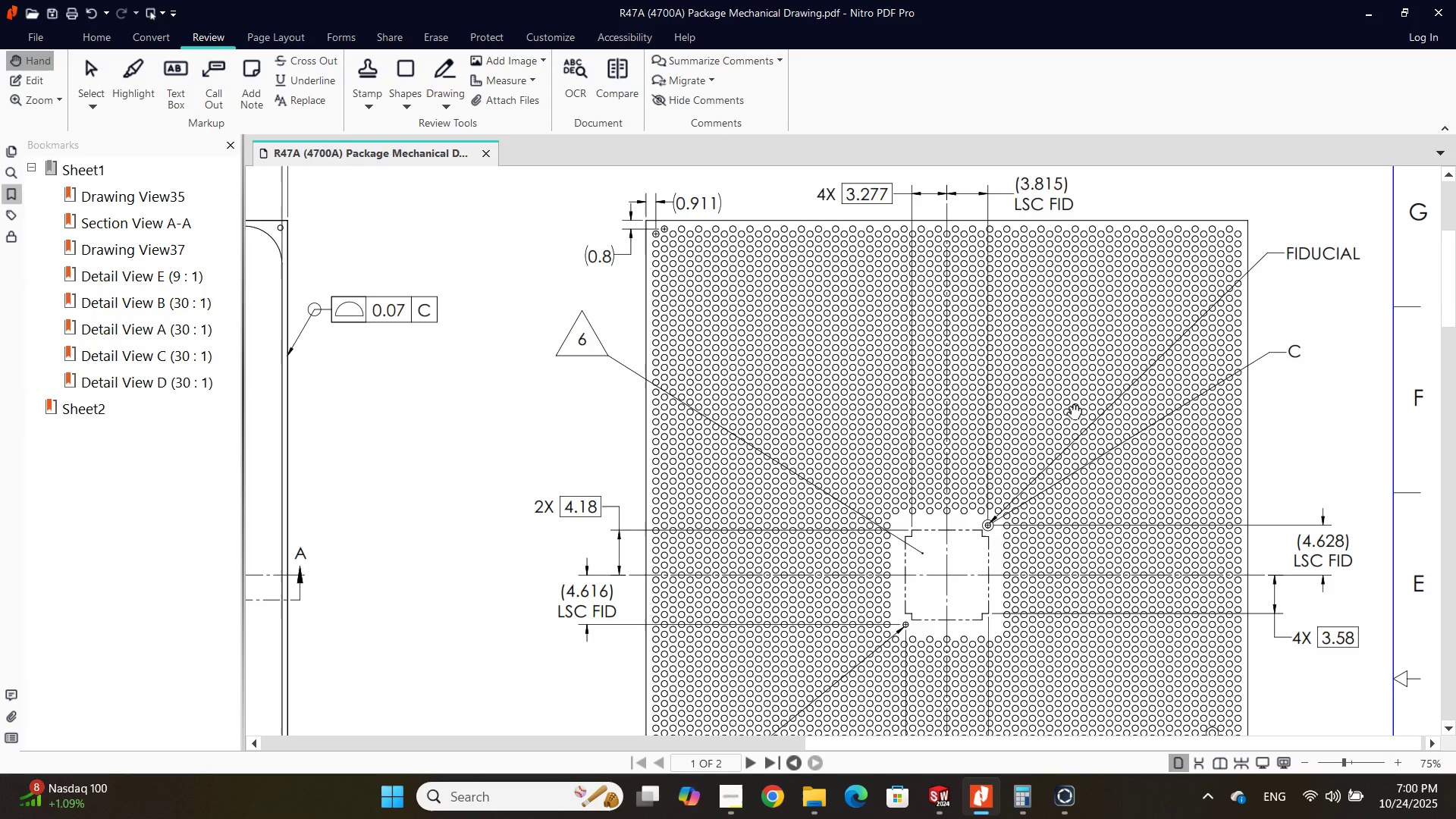 
key(Alt+AltLeft)
 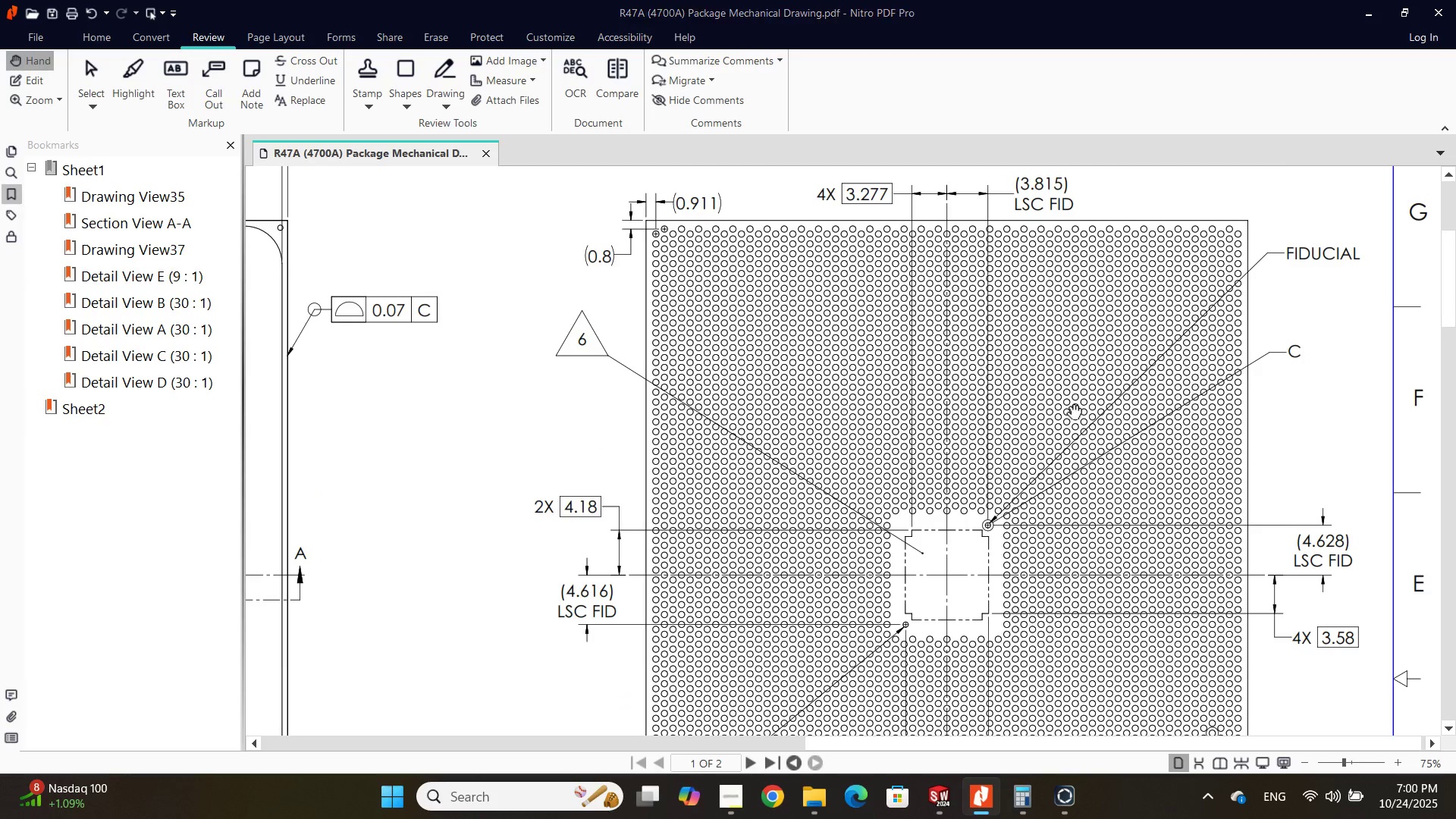 
key(Alt+Tab)
 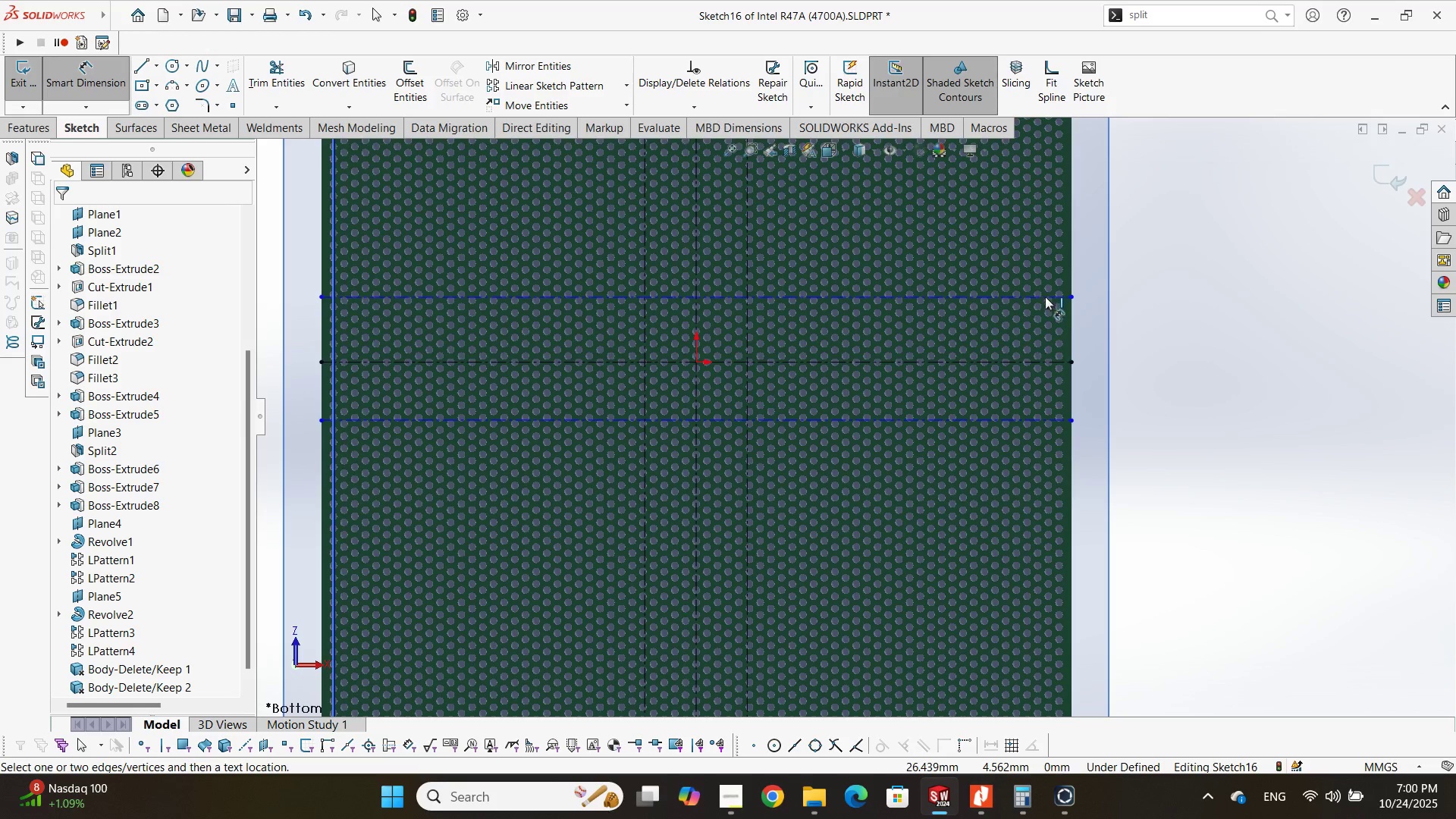 
left_click([1043, 297])
 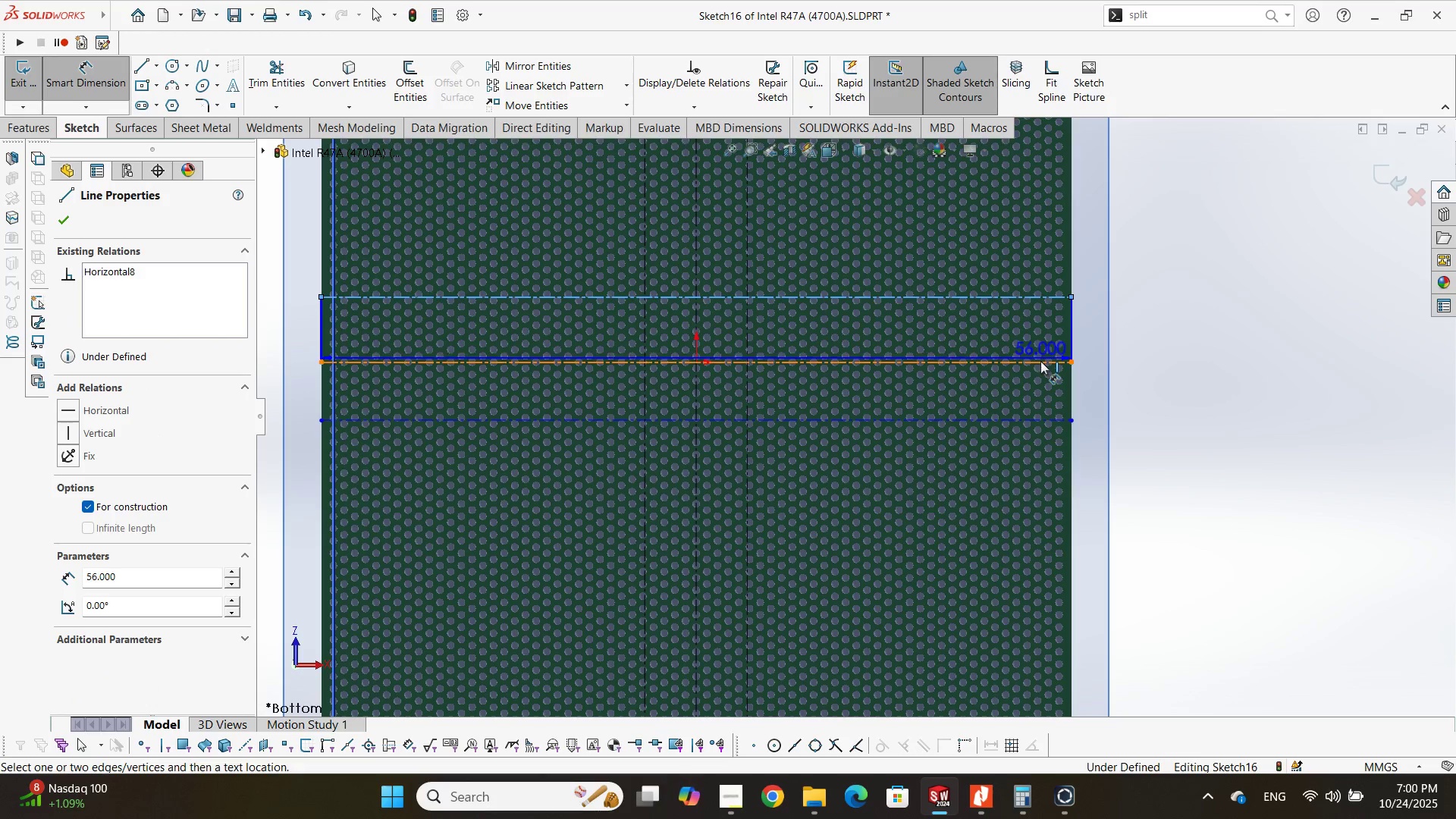 
left_click([1040, 361])
 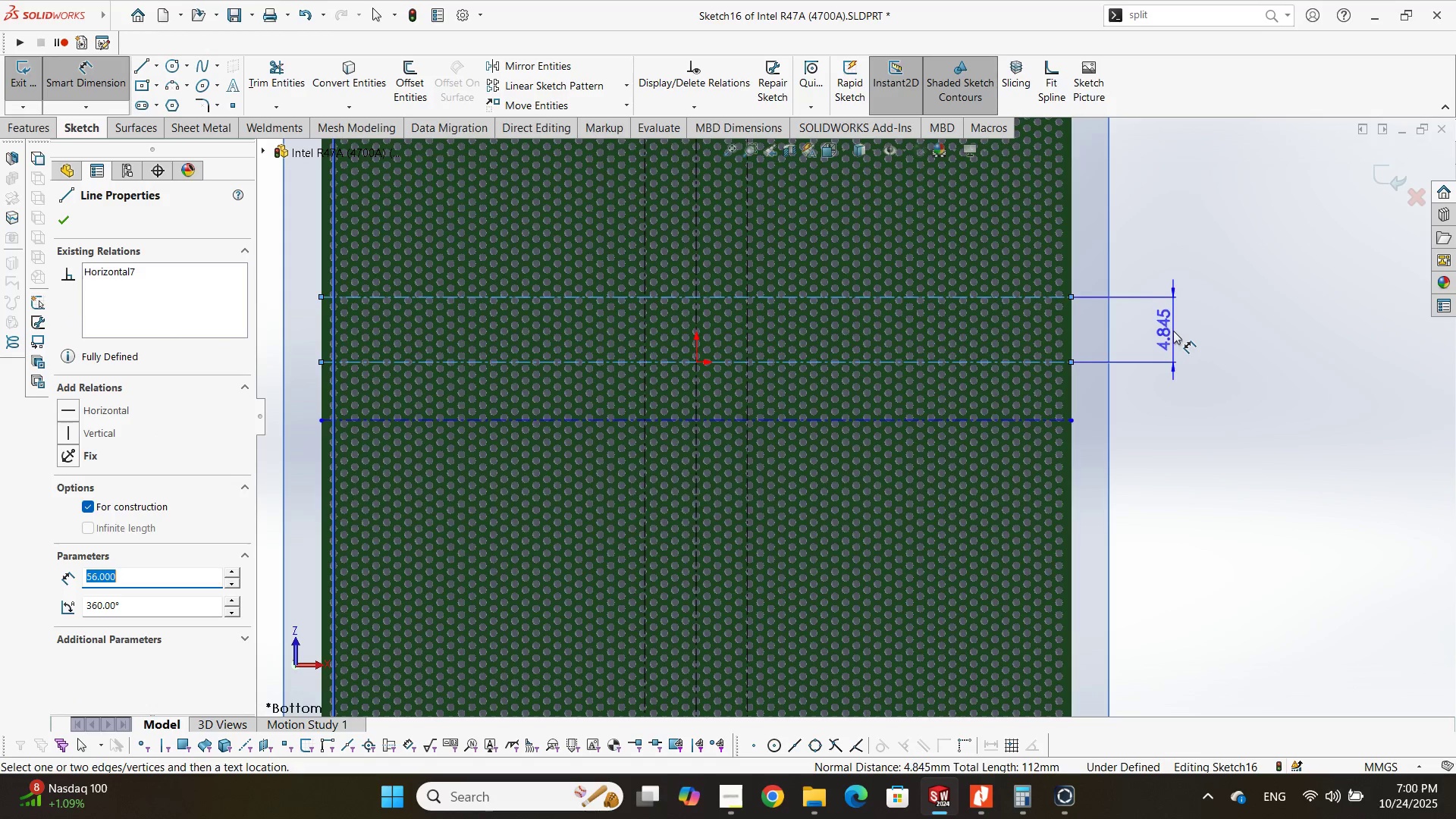 
double_click([1173, 331])
 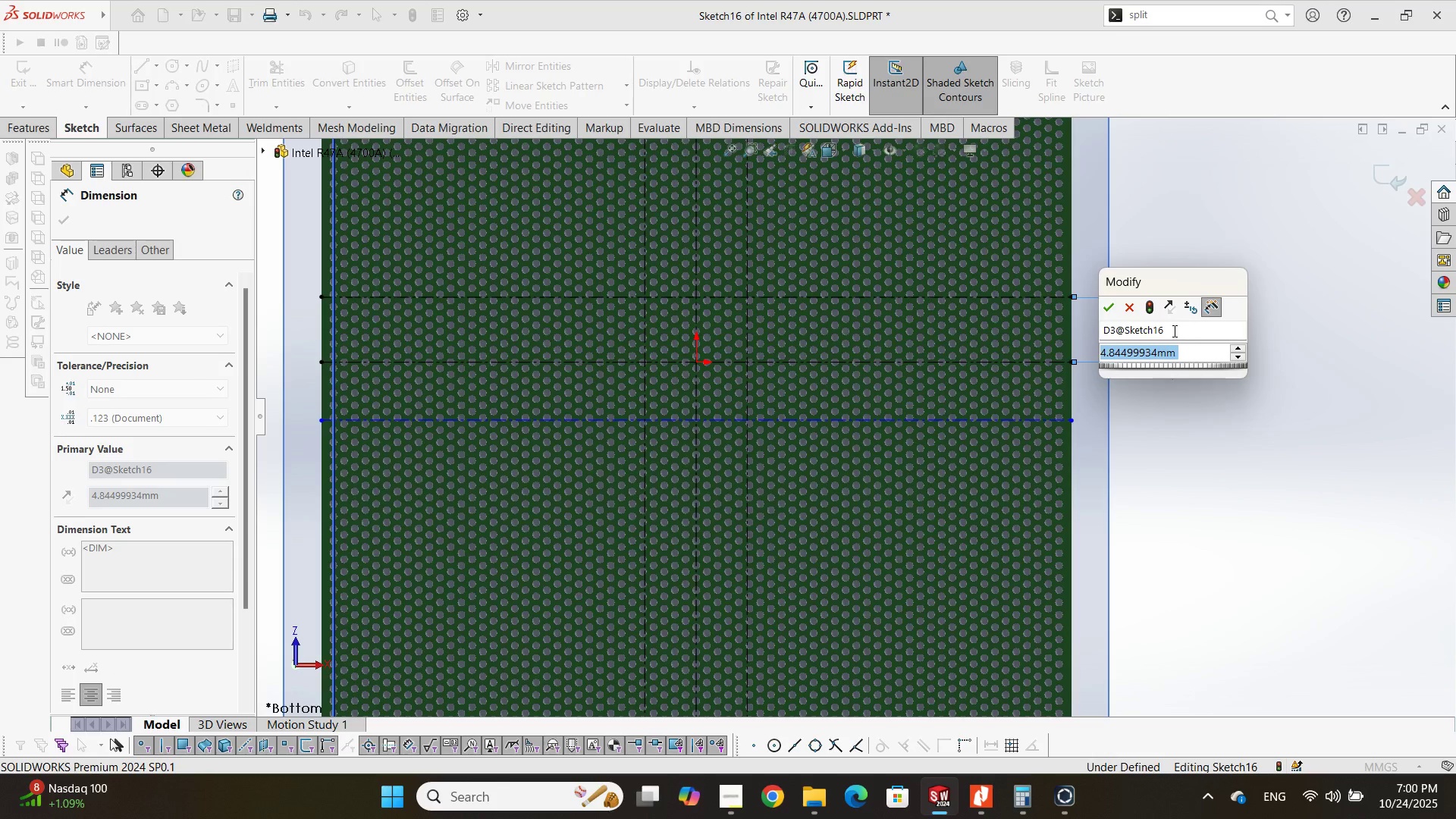 
key(Numpad4)
 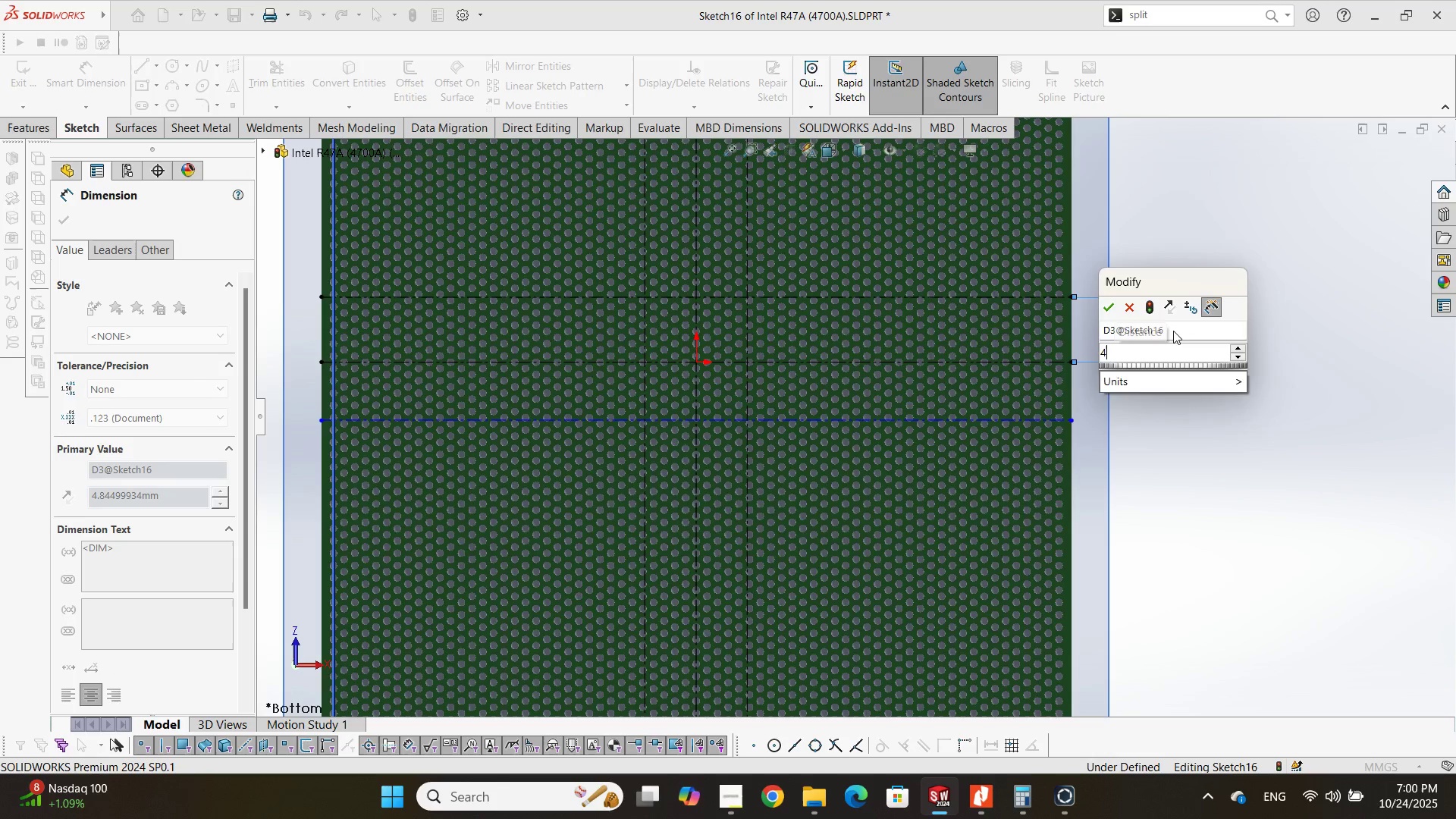 
key(NumpadDecimal)
 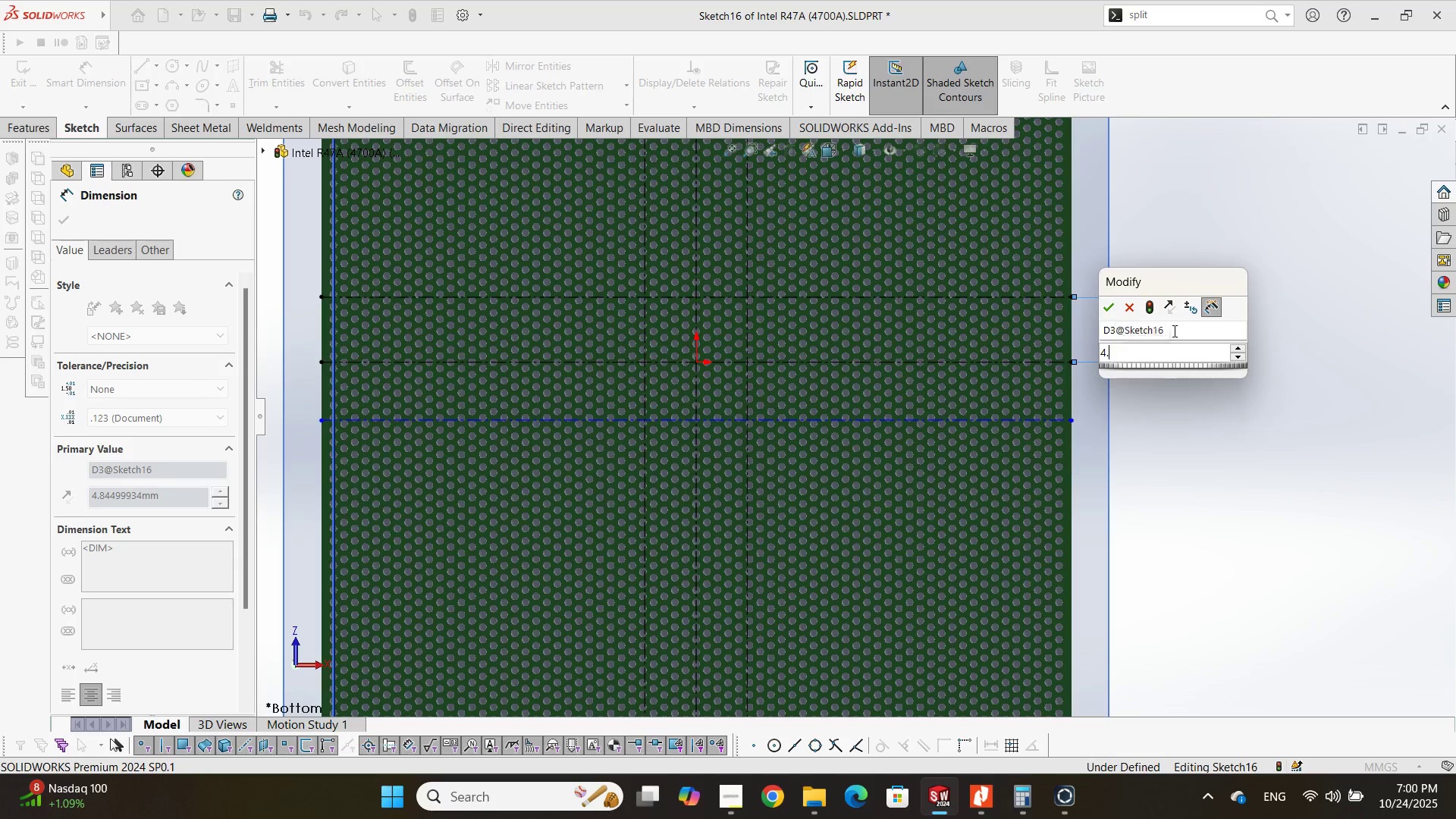 
key(Numpad6)
 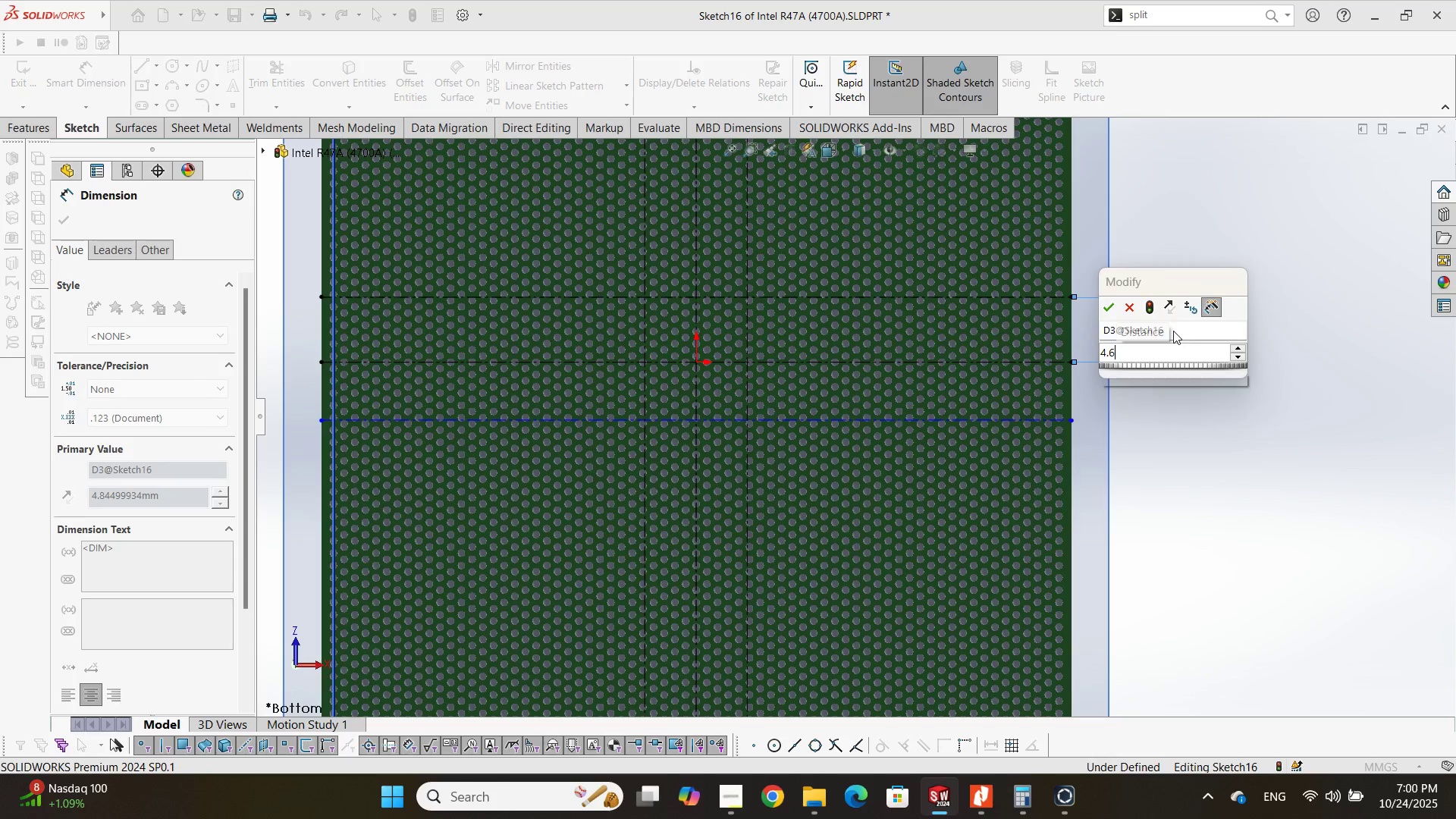 
key(Numpad2)
 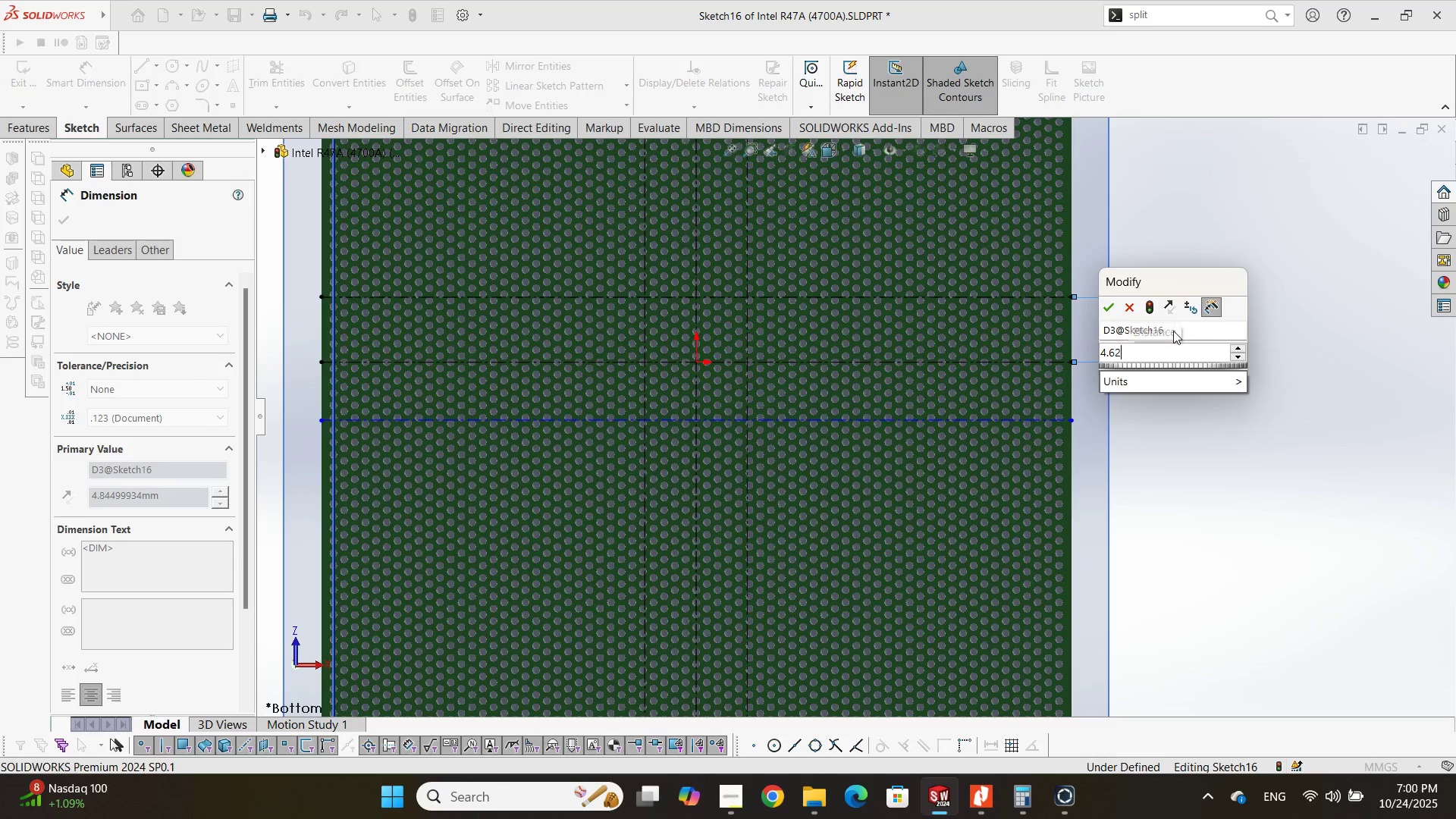 
key(Numpad8)
 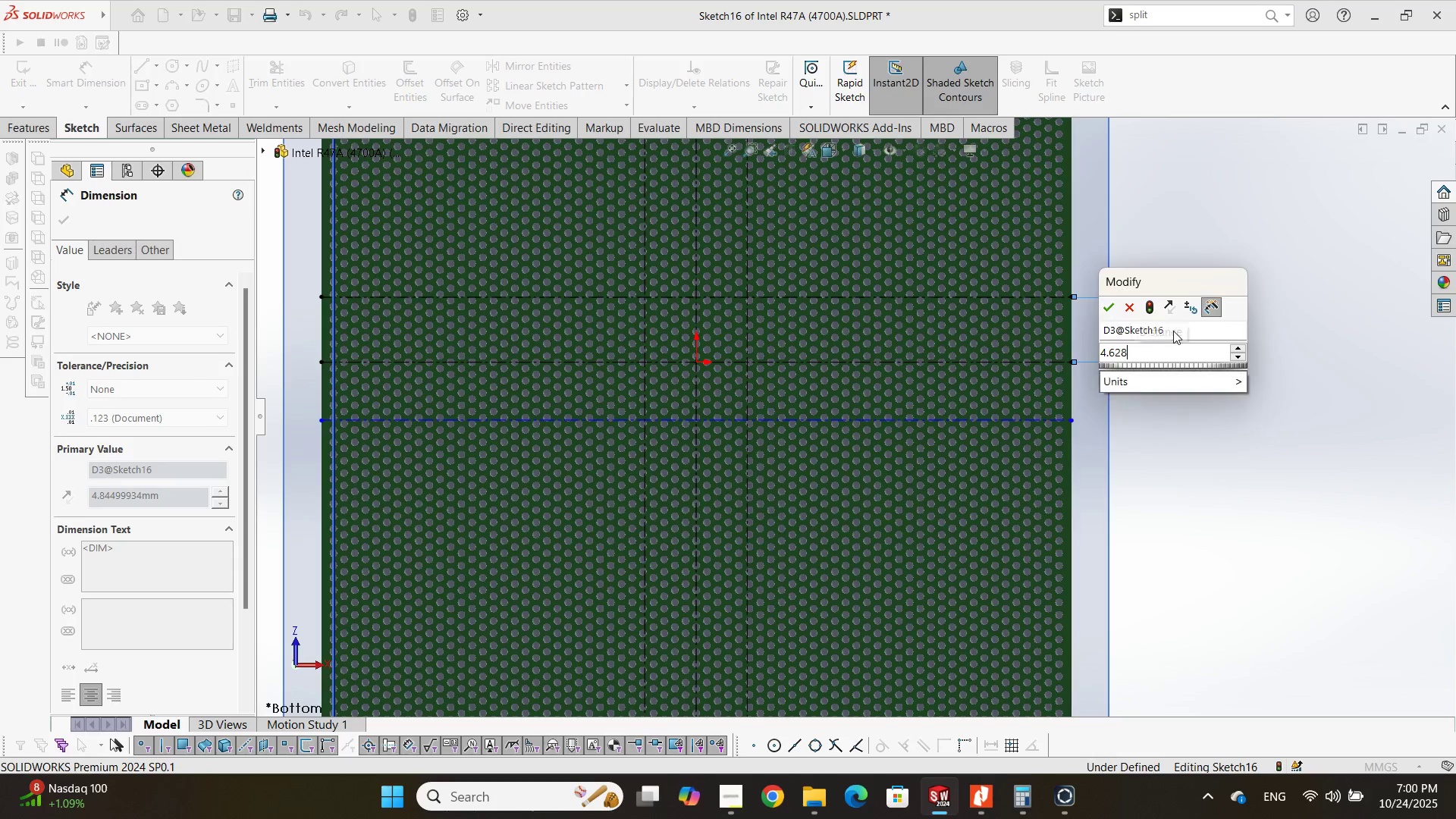 
key(NumpadEnter)
 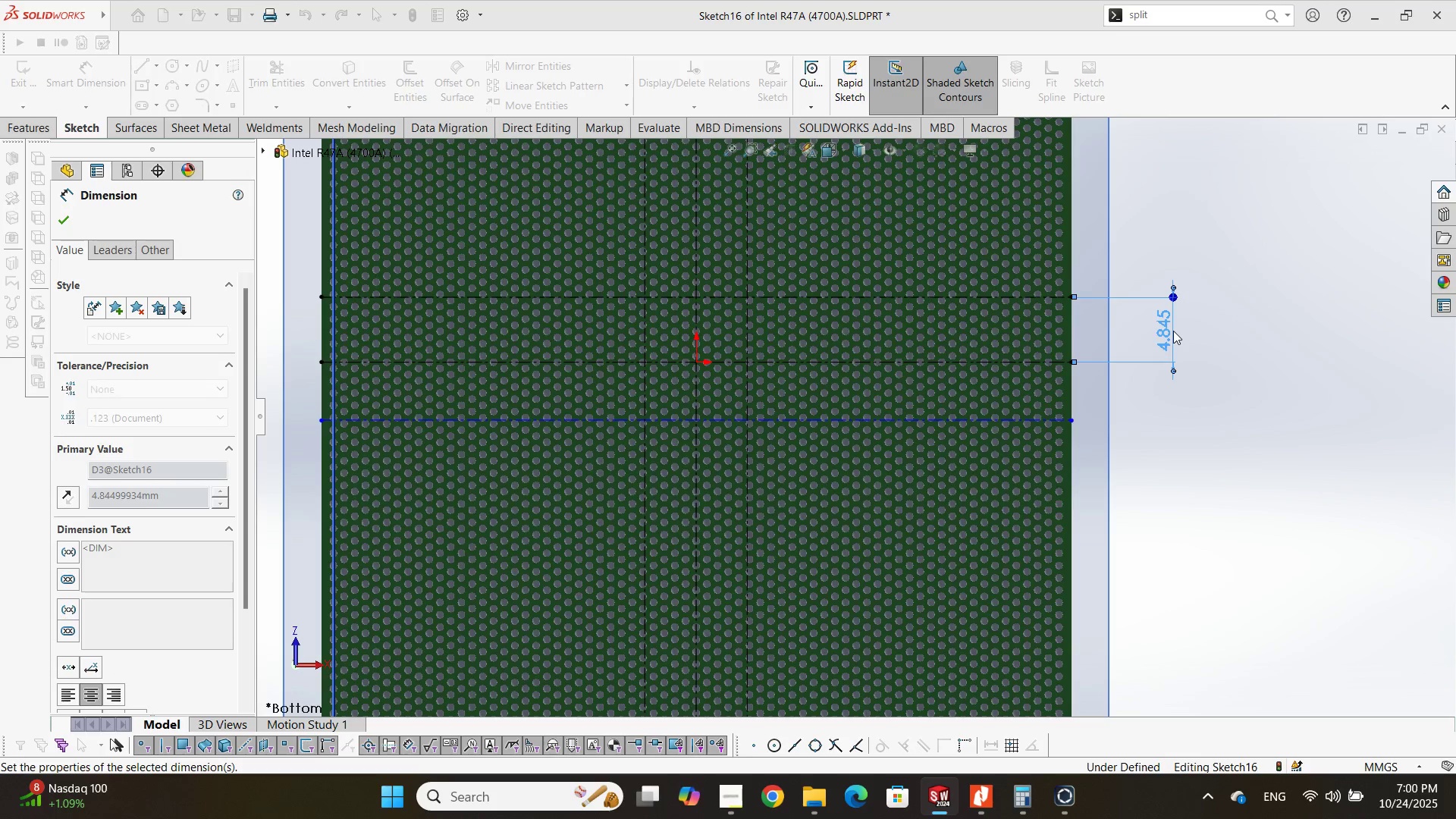 
key(Alt+AltLeft)
 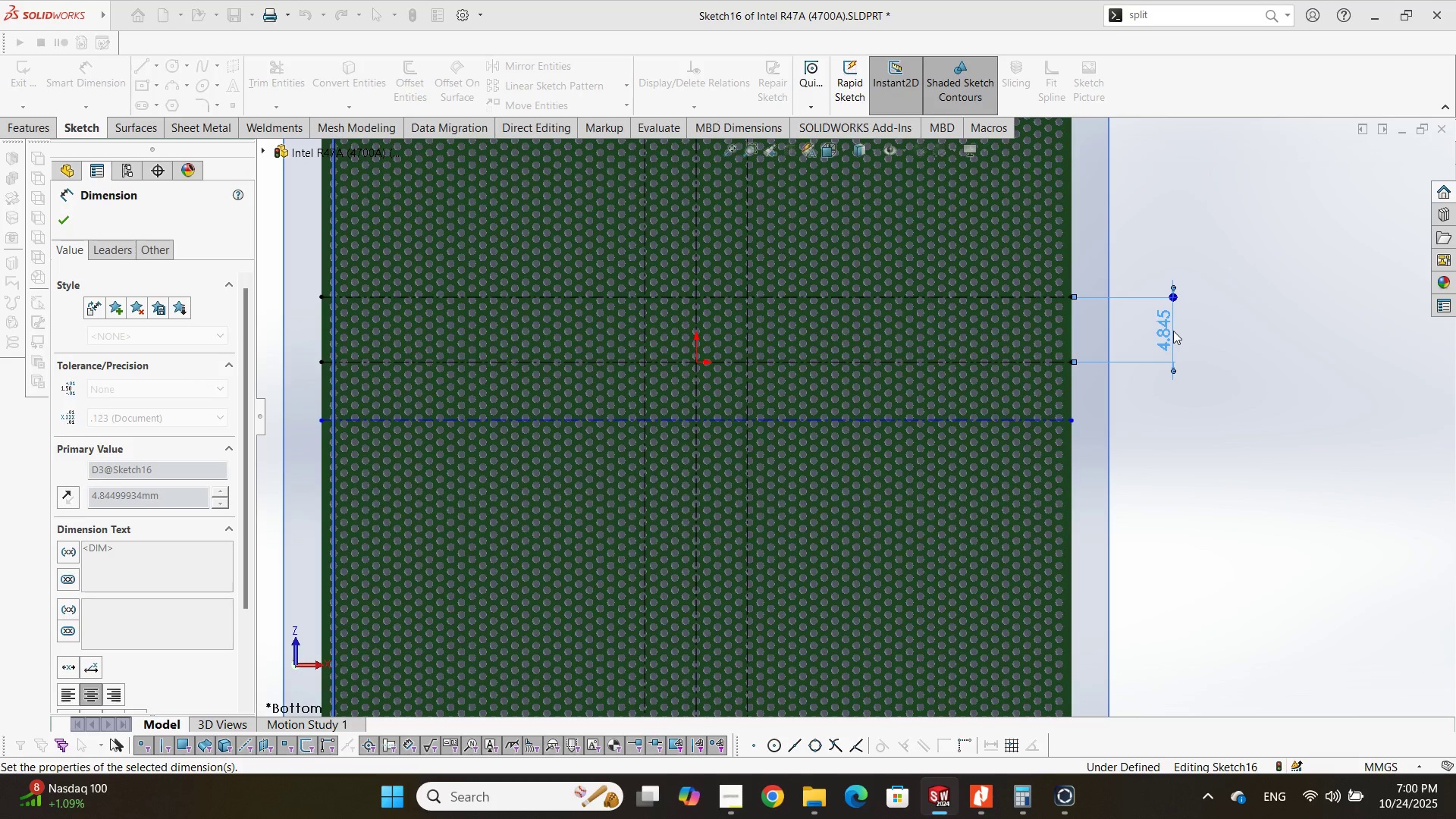 
key(Alt+Tab)
 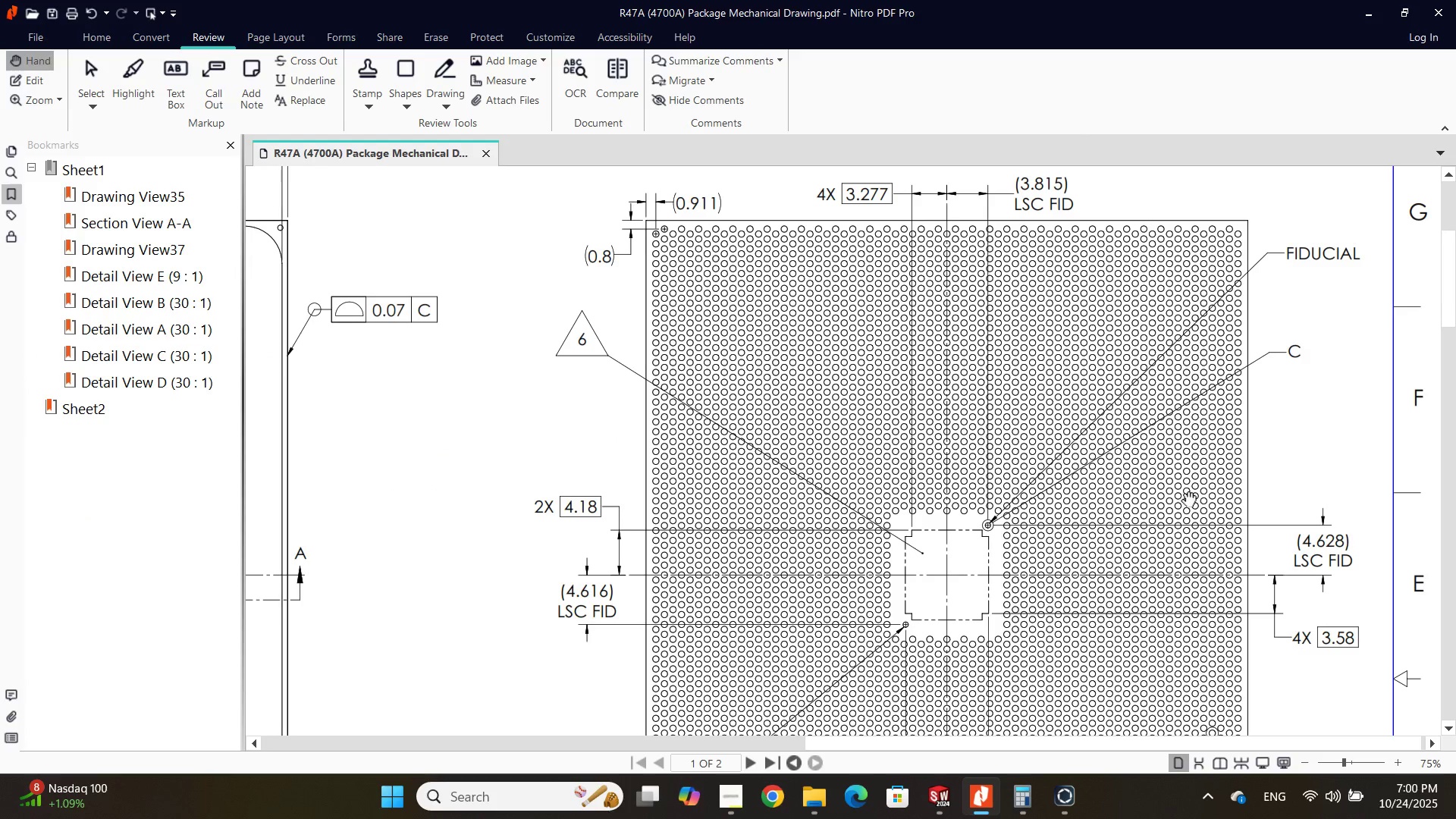 
key(Alt+AltLeft)
 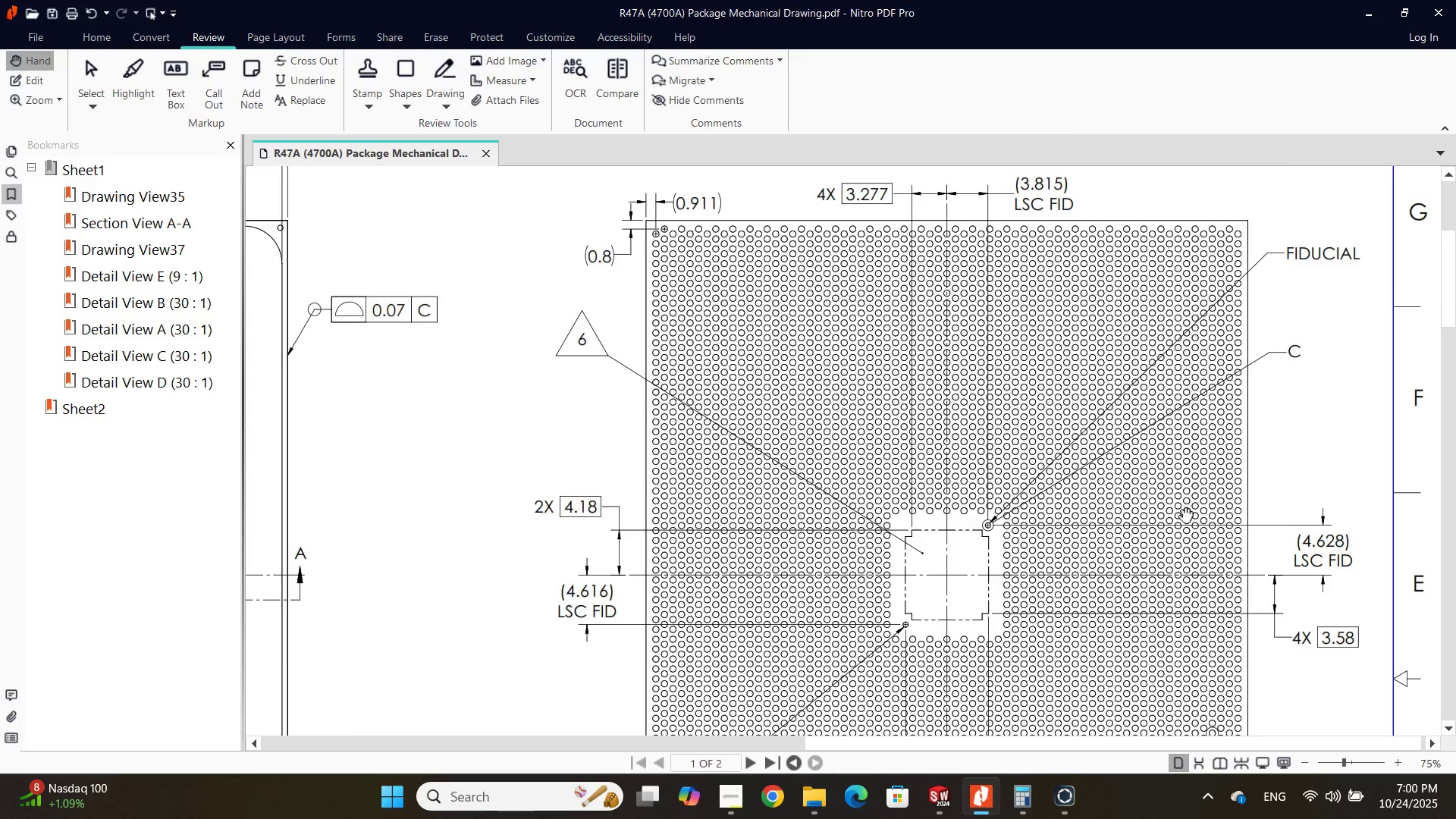 
key(Alt+Tab)
 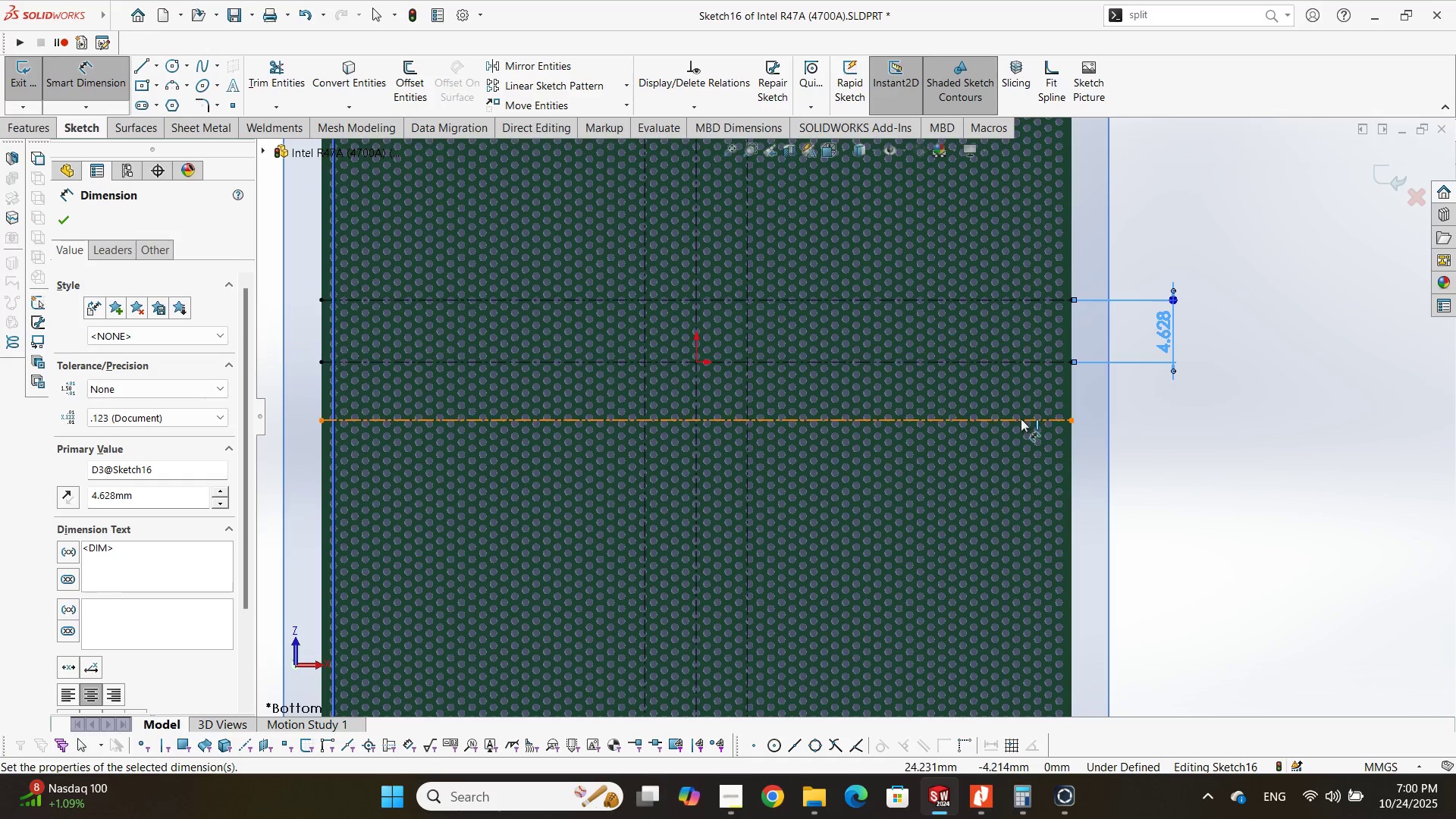 
left_click([1021, 419])
 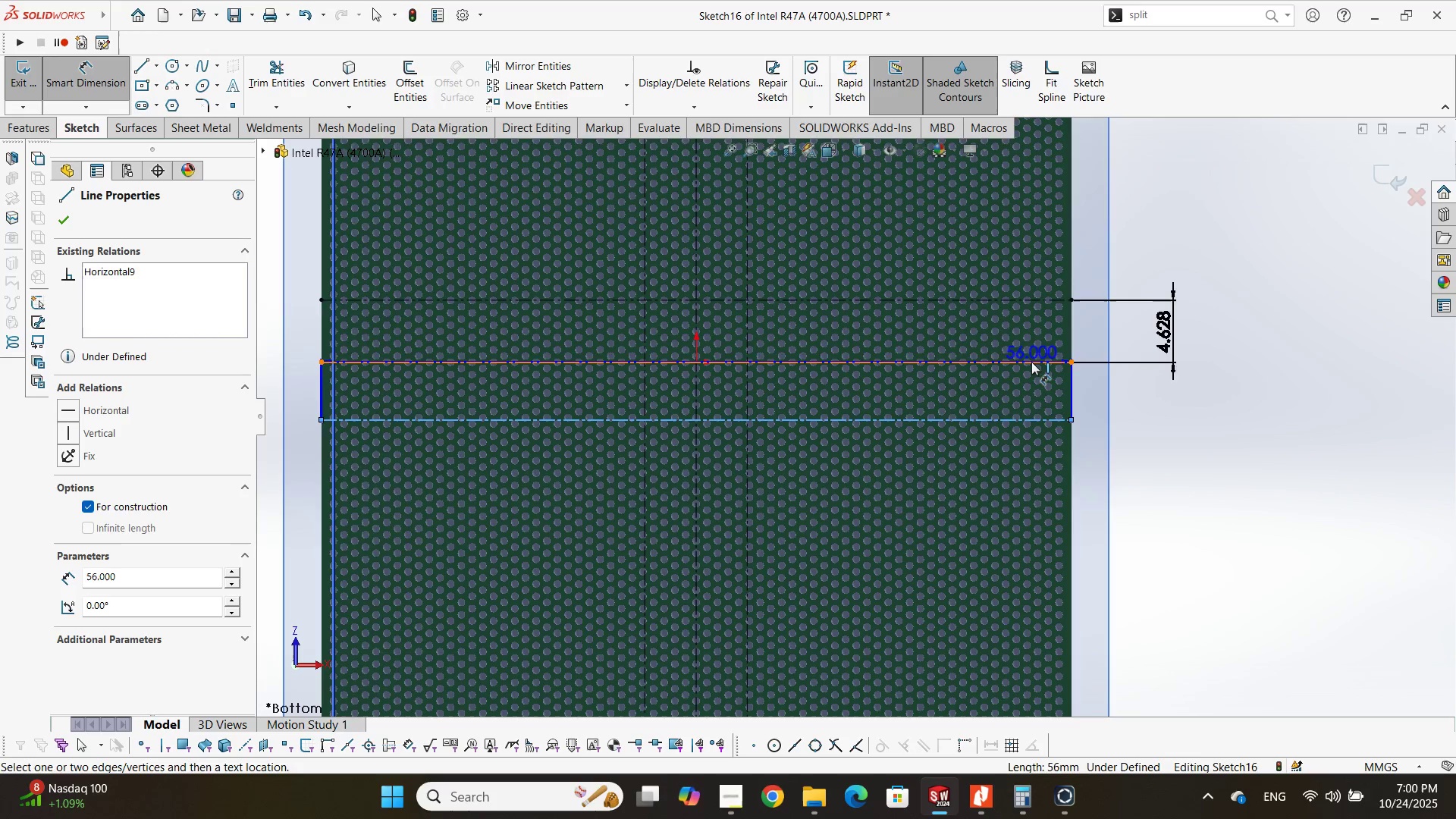 
left_click([1031, 362])
 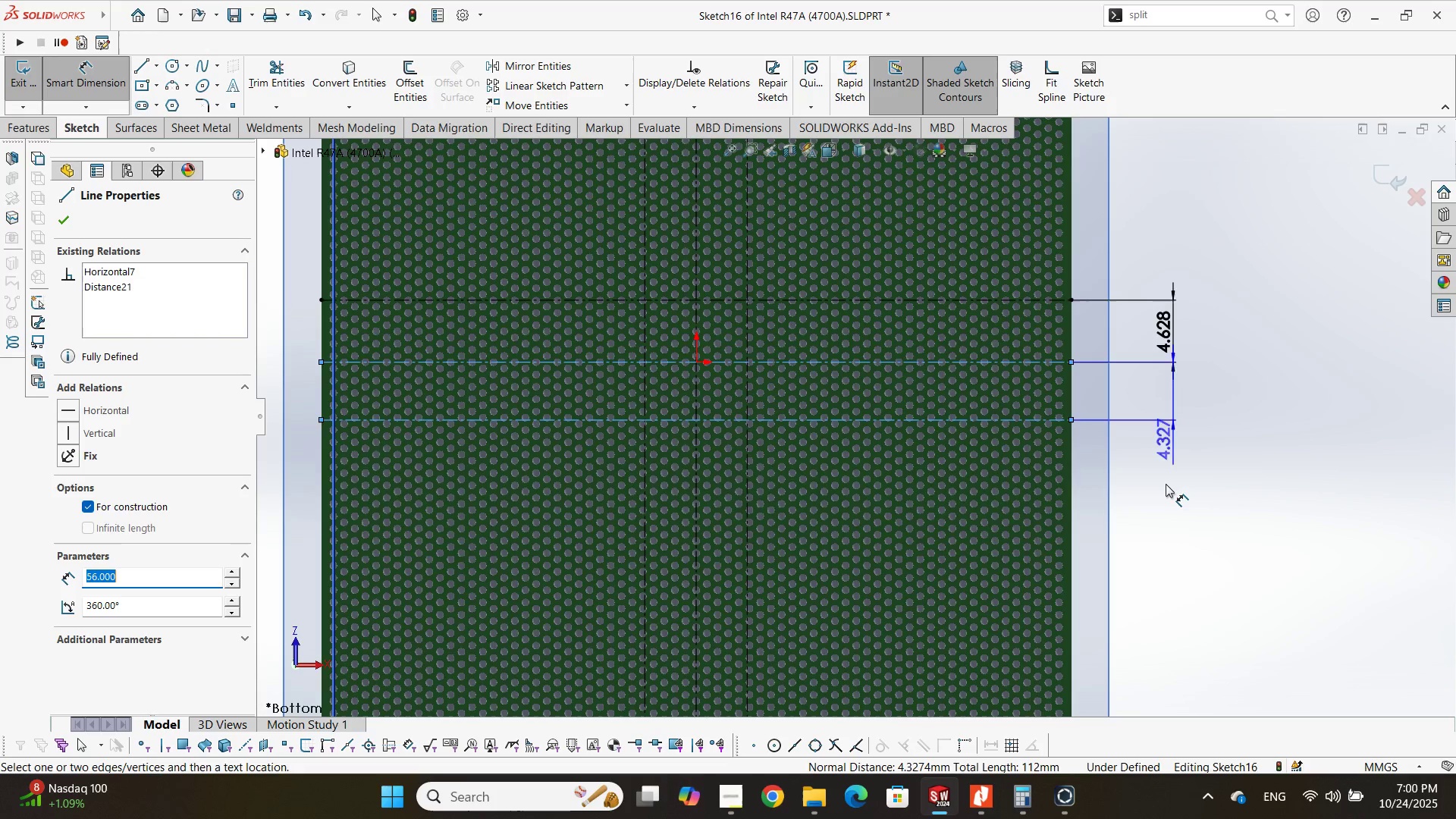 
left_click([1166, 484])
 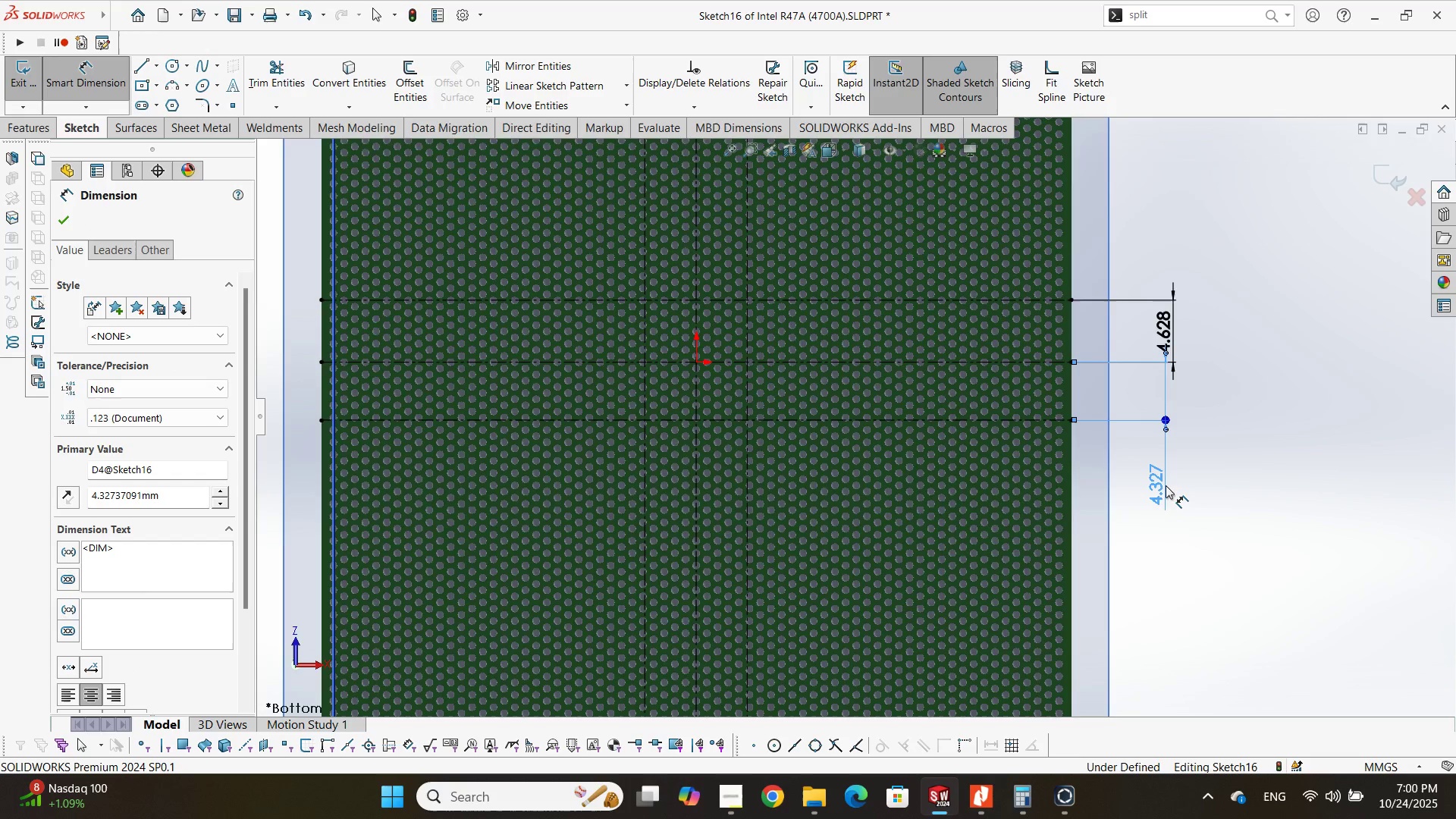 
double_click([1166, 485])
 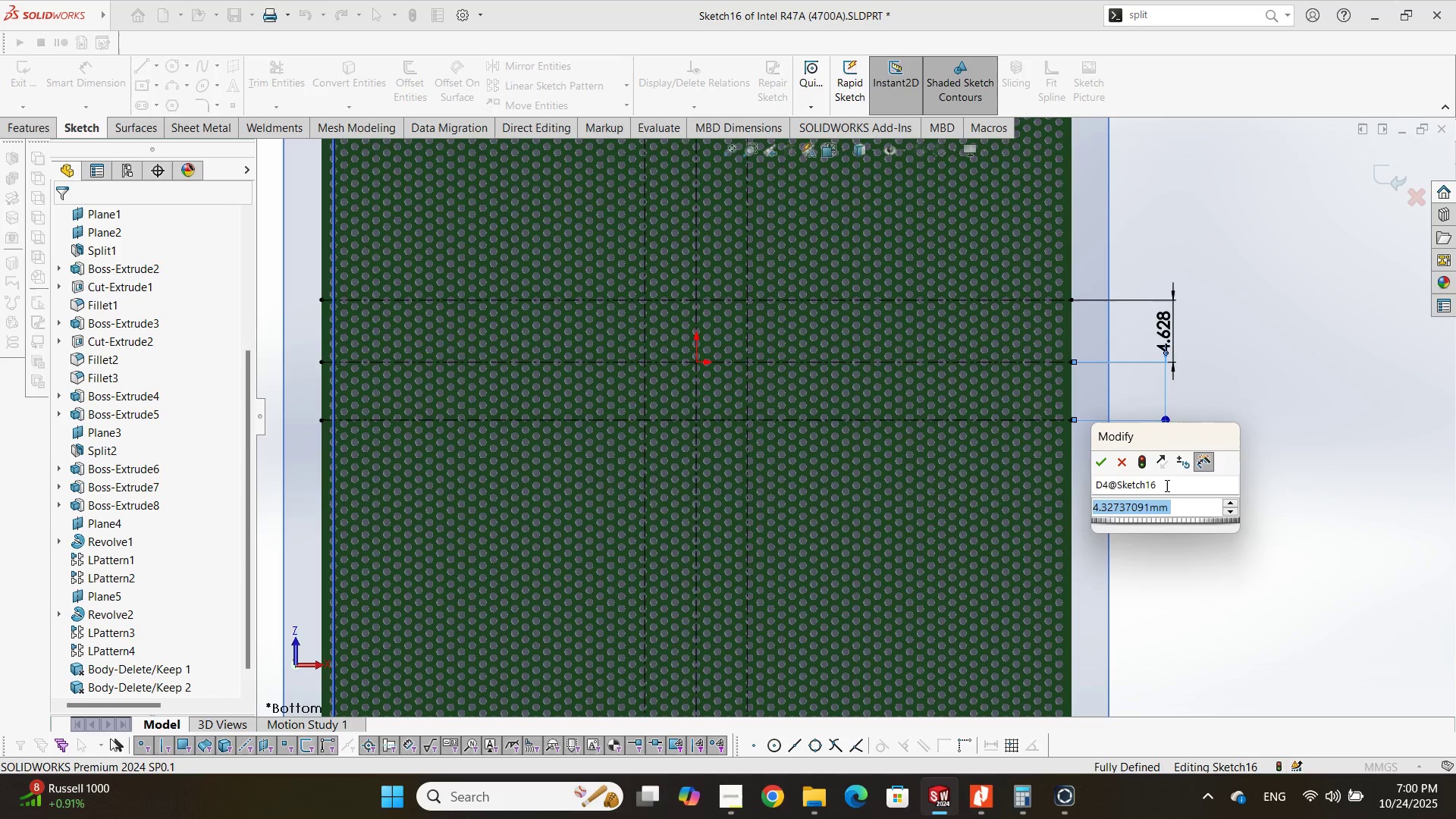 
key(Numpad4)
 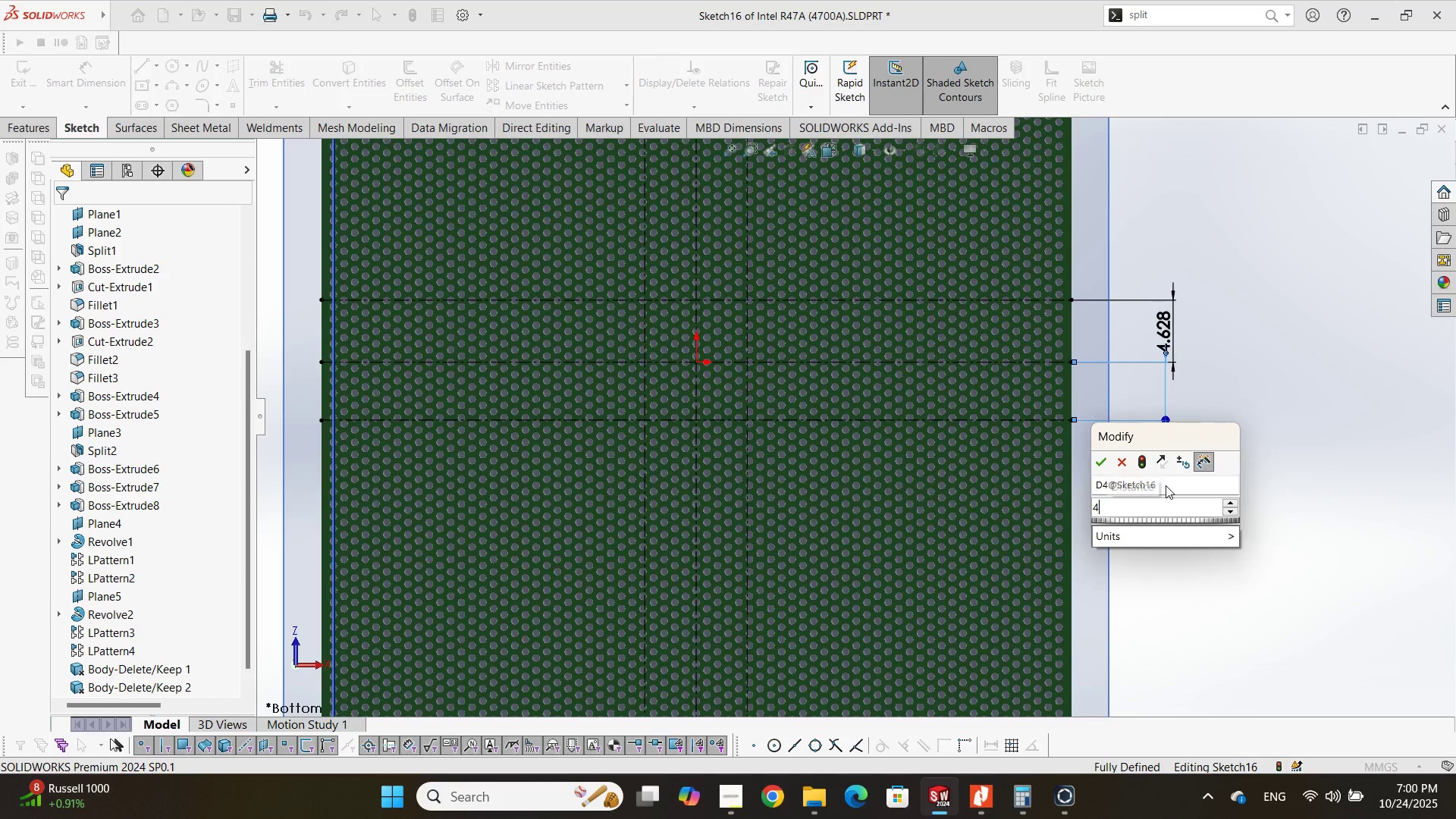 
key(NumpadDecimal)
 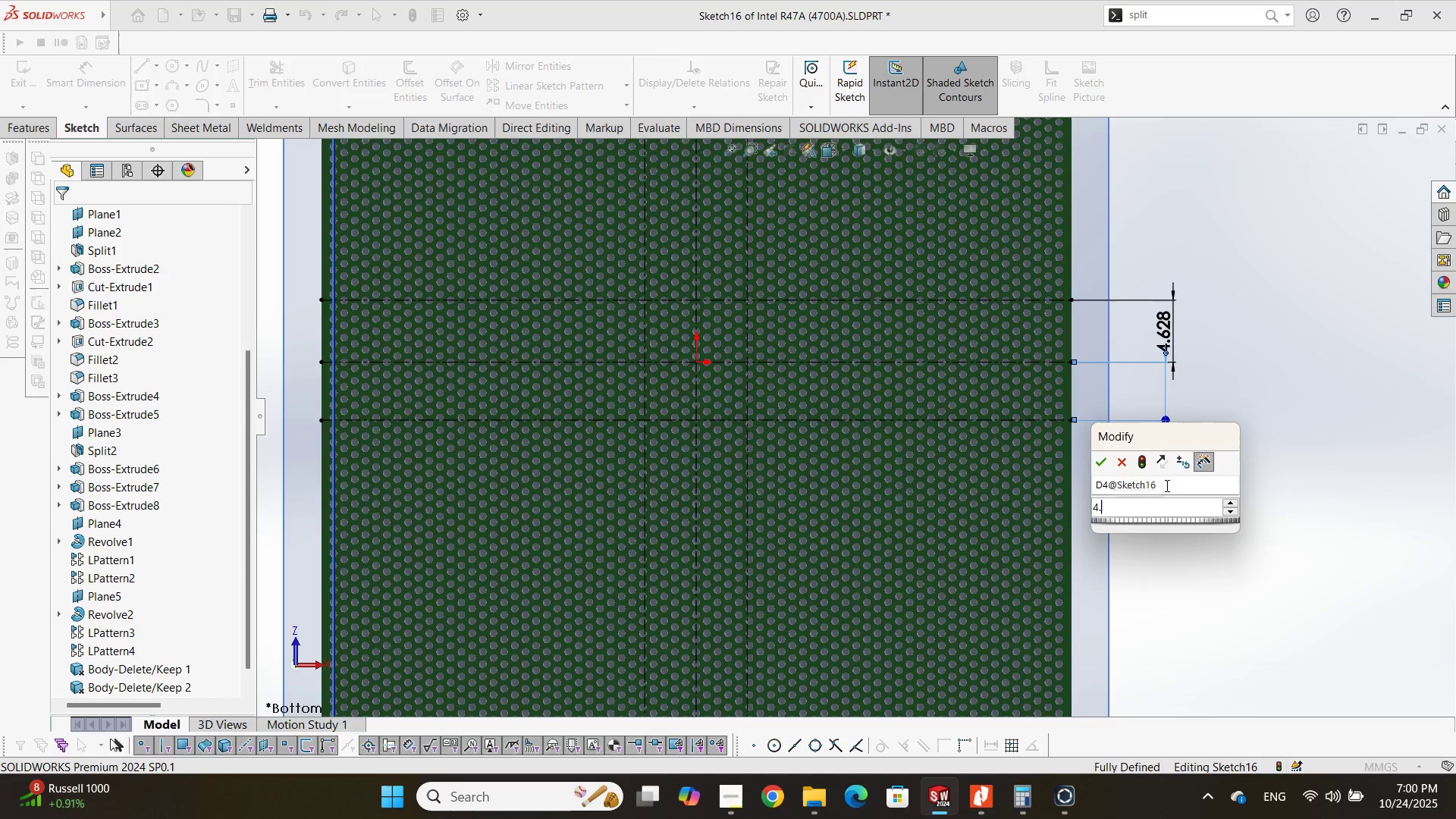 
key(Numpad6)
 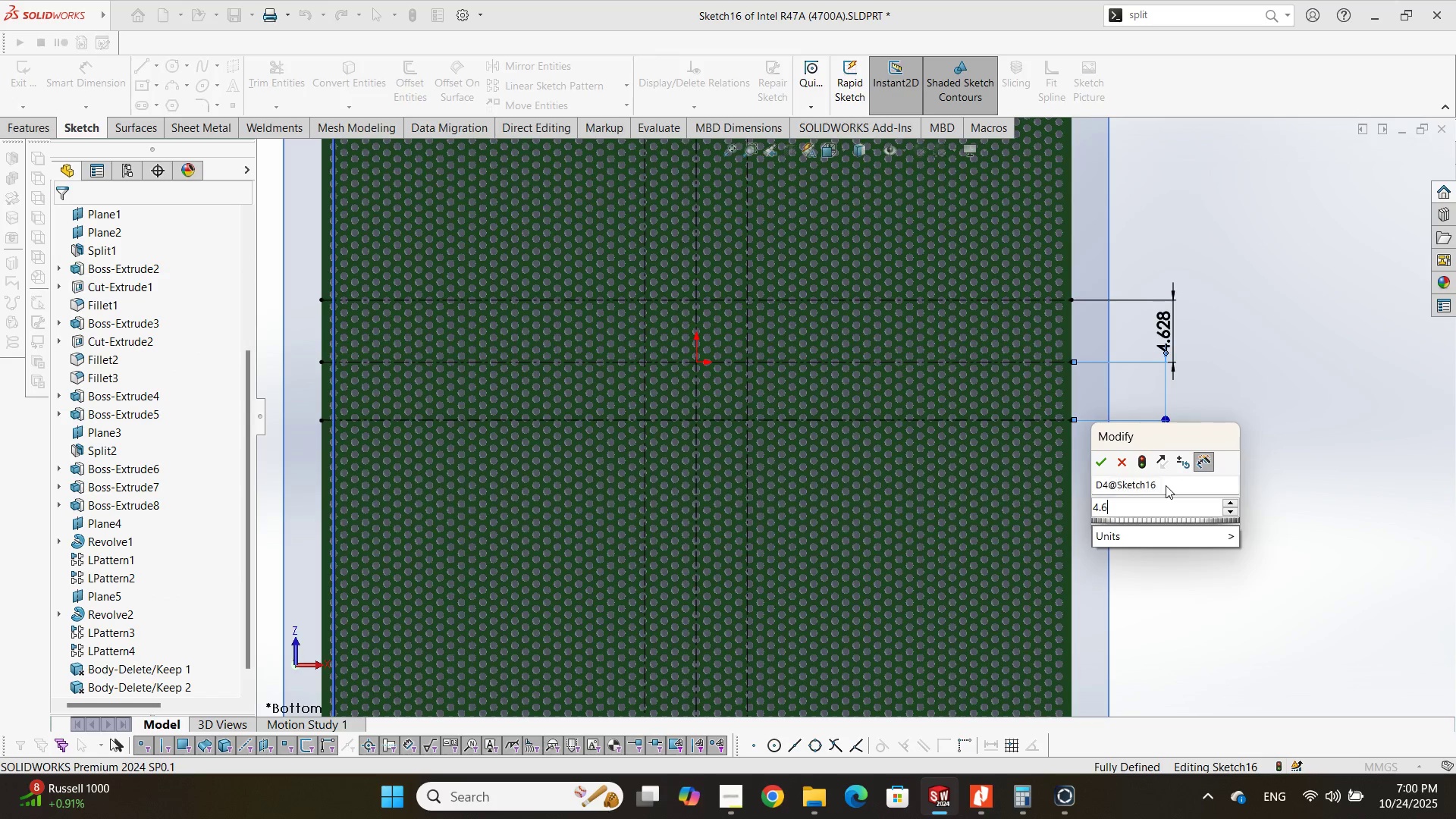 
key(Numpad1)
 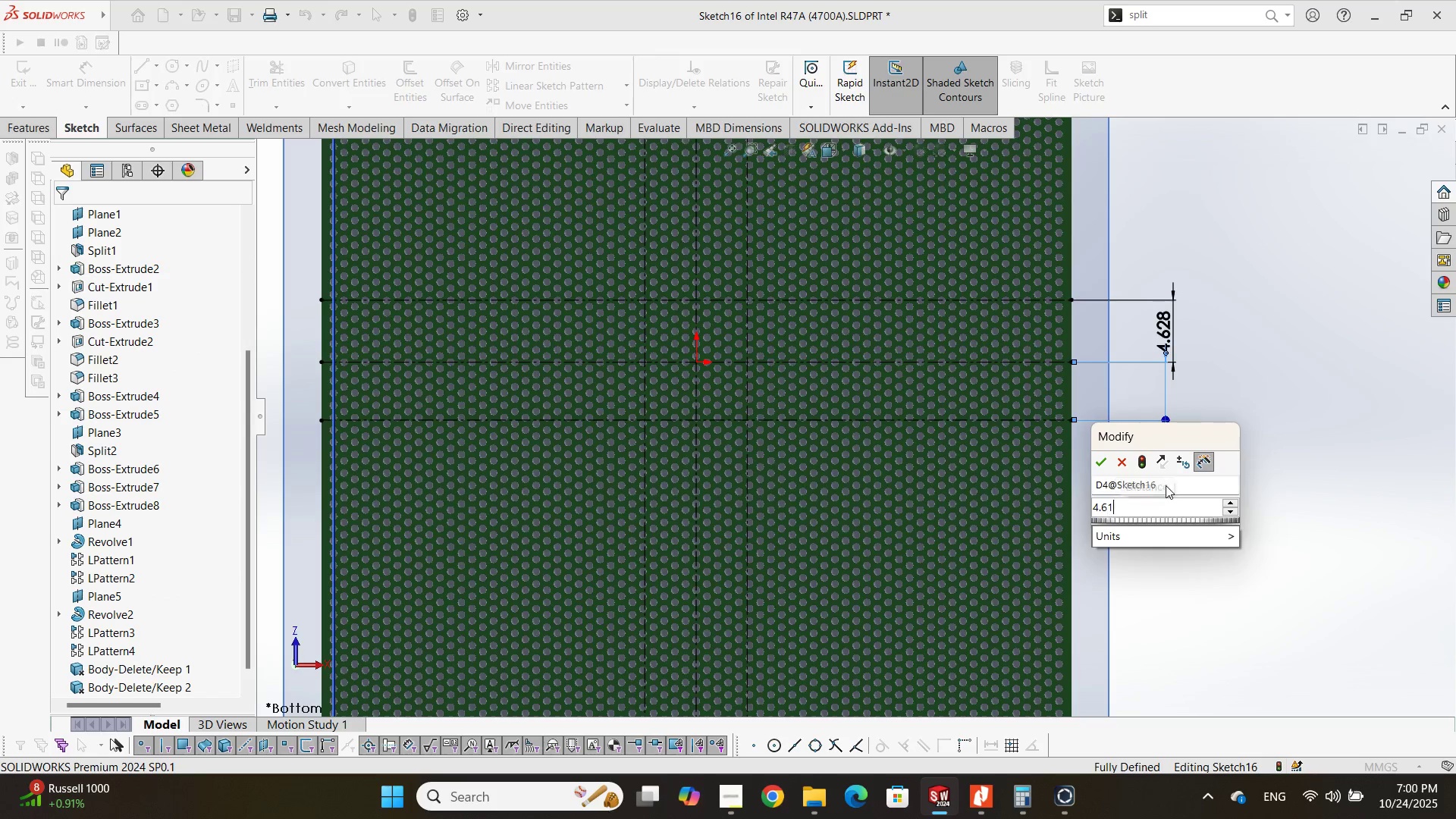 
key(Numpad6)
 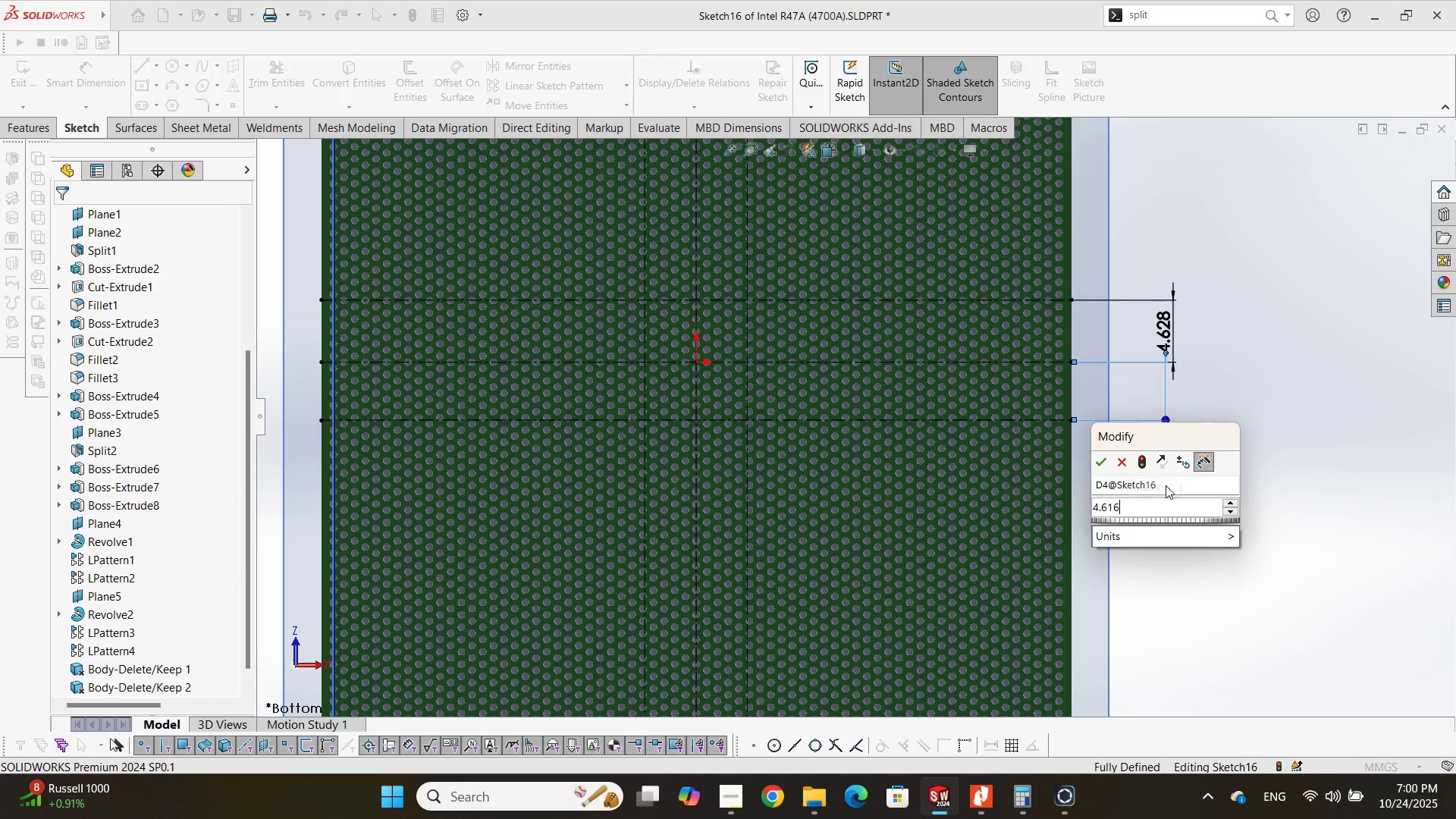 
key(NumpadEnter)
 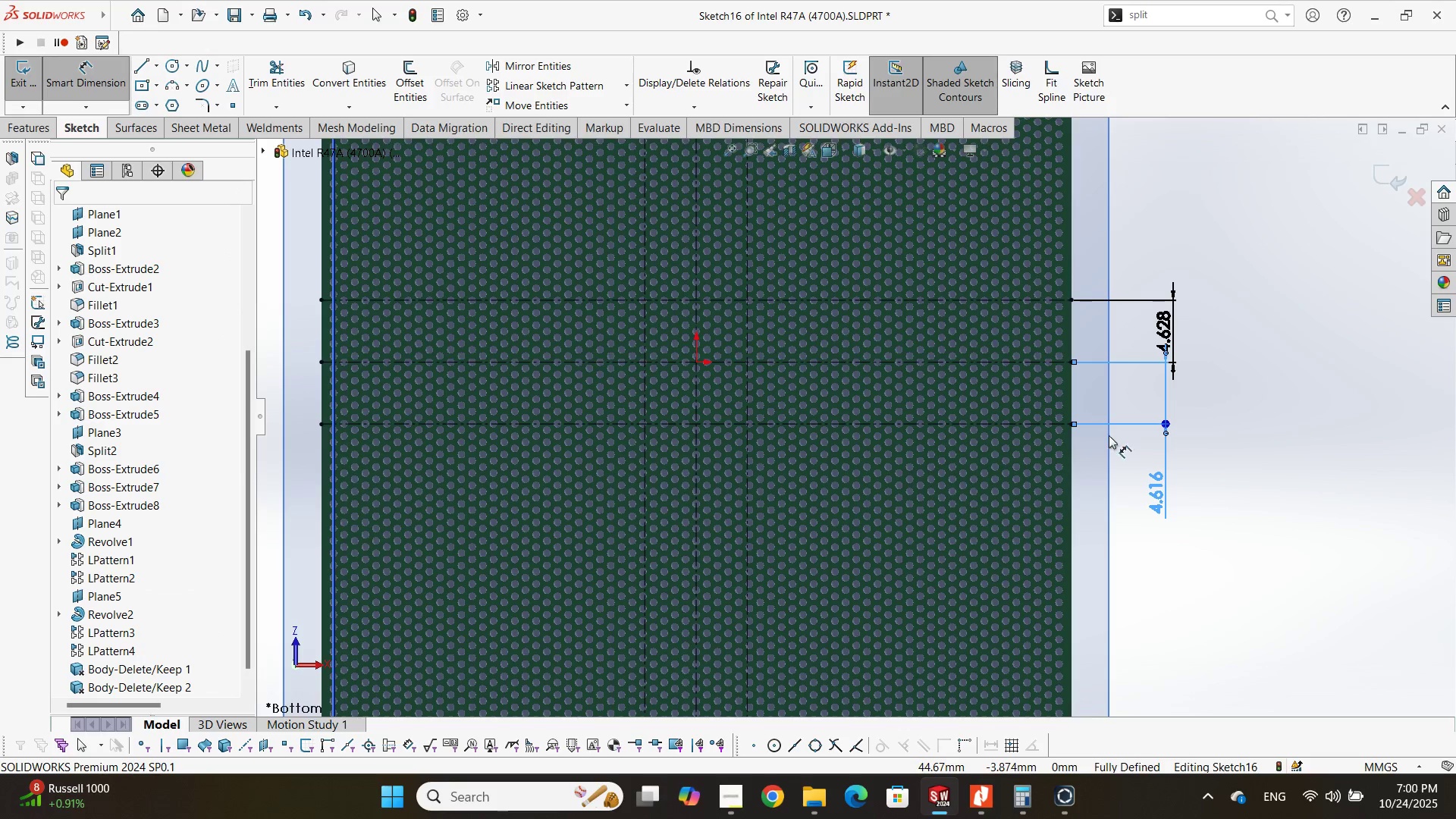 
scroll: coordinate [710, 344], scroll_direction: down, amount: 4.0
 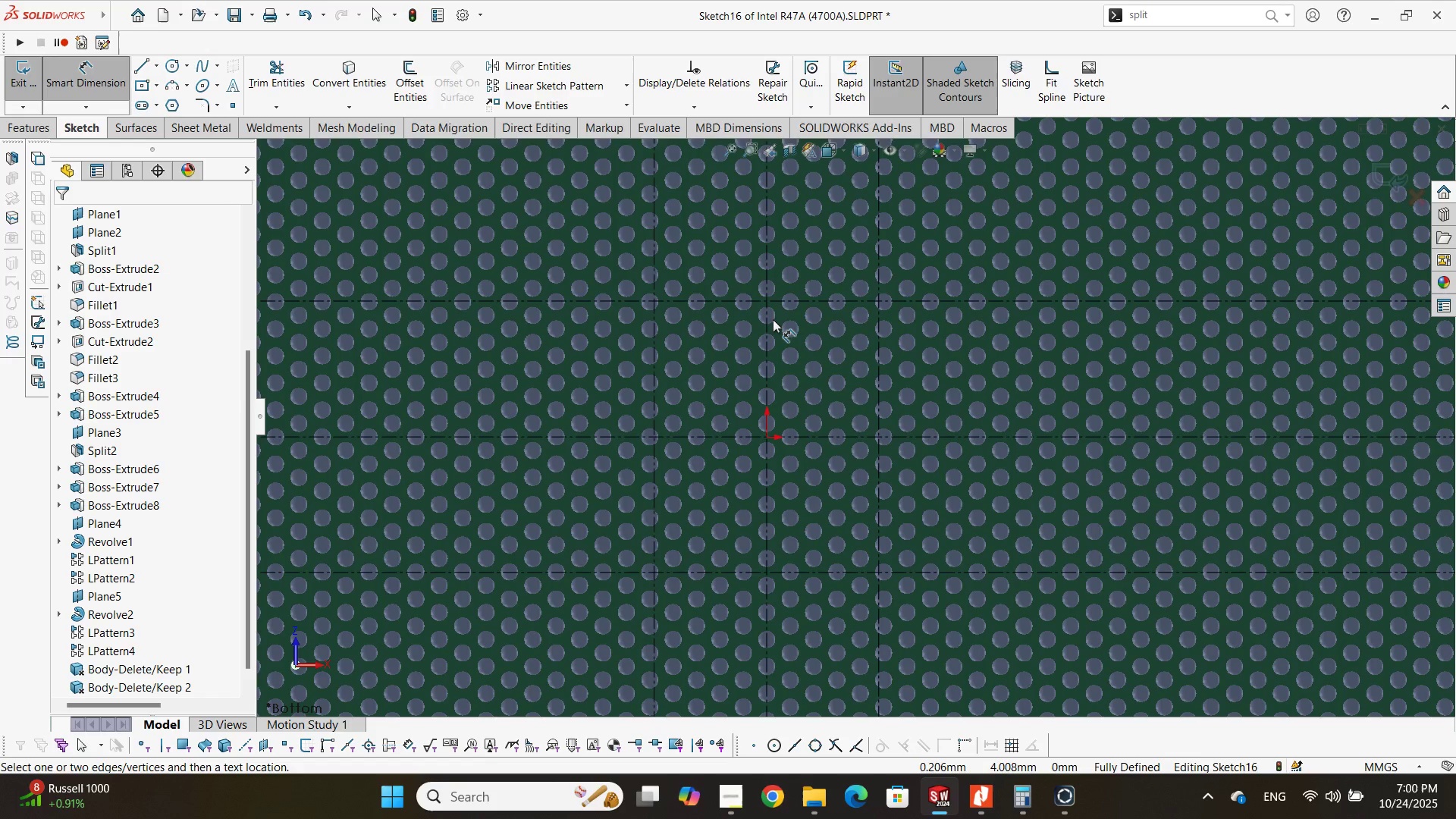 
key(Alt+Tab)
 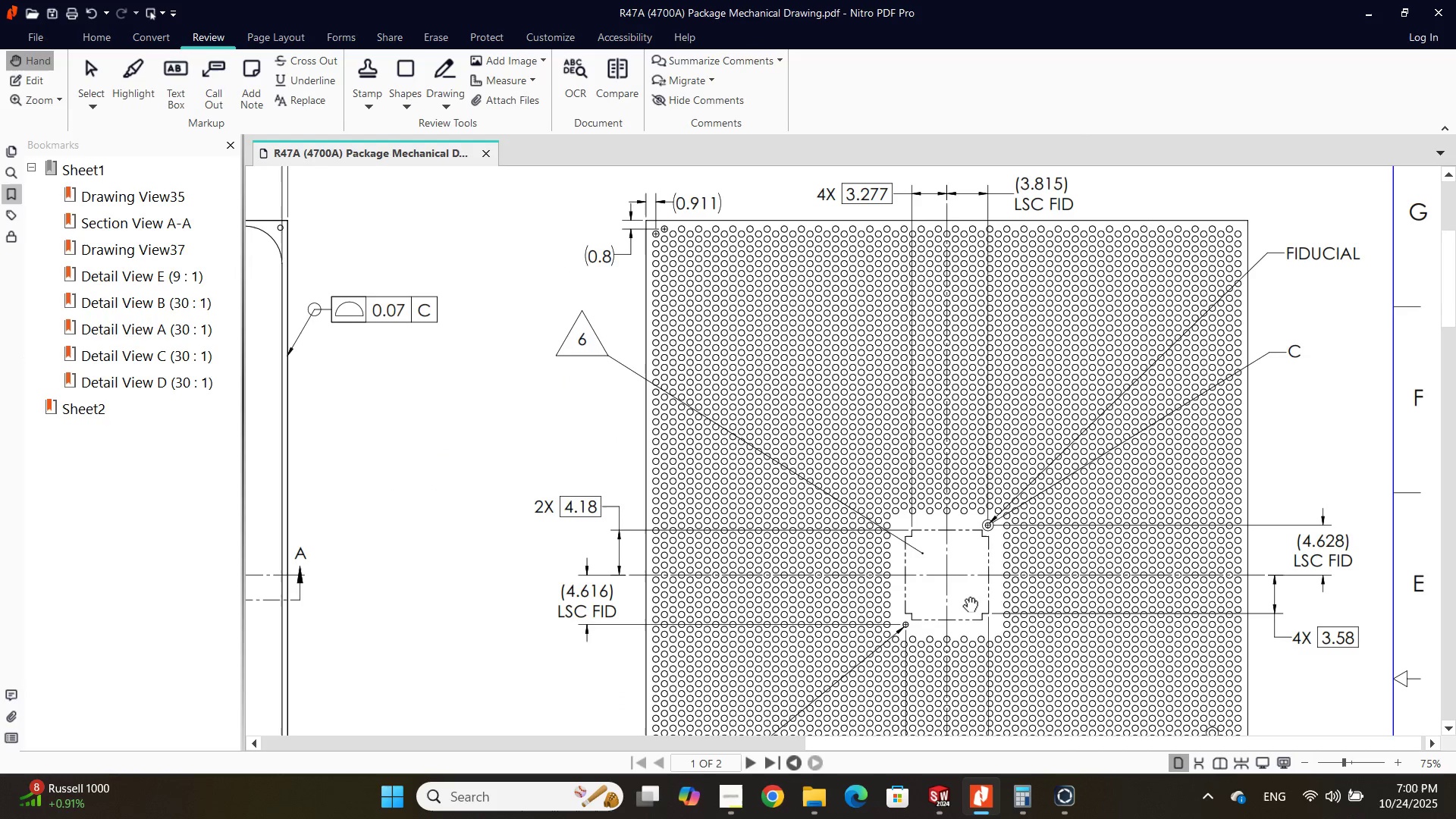 
key(Alt+AltLeft)
 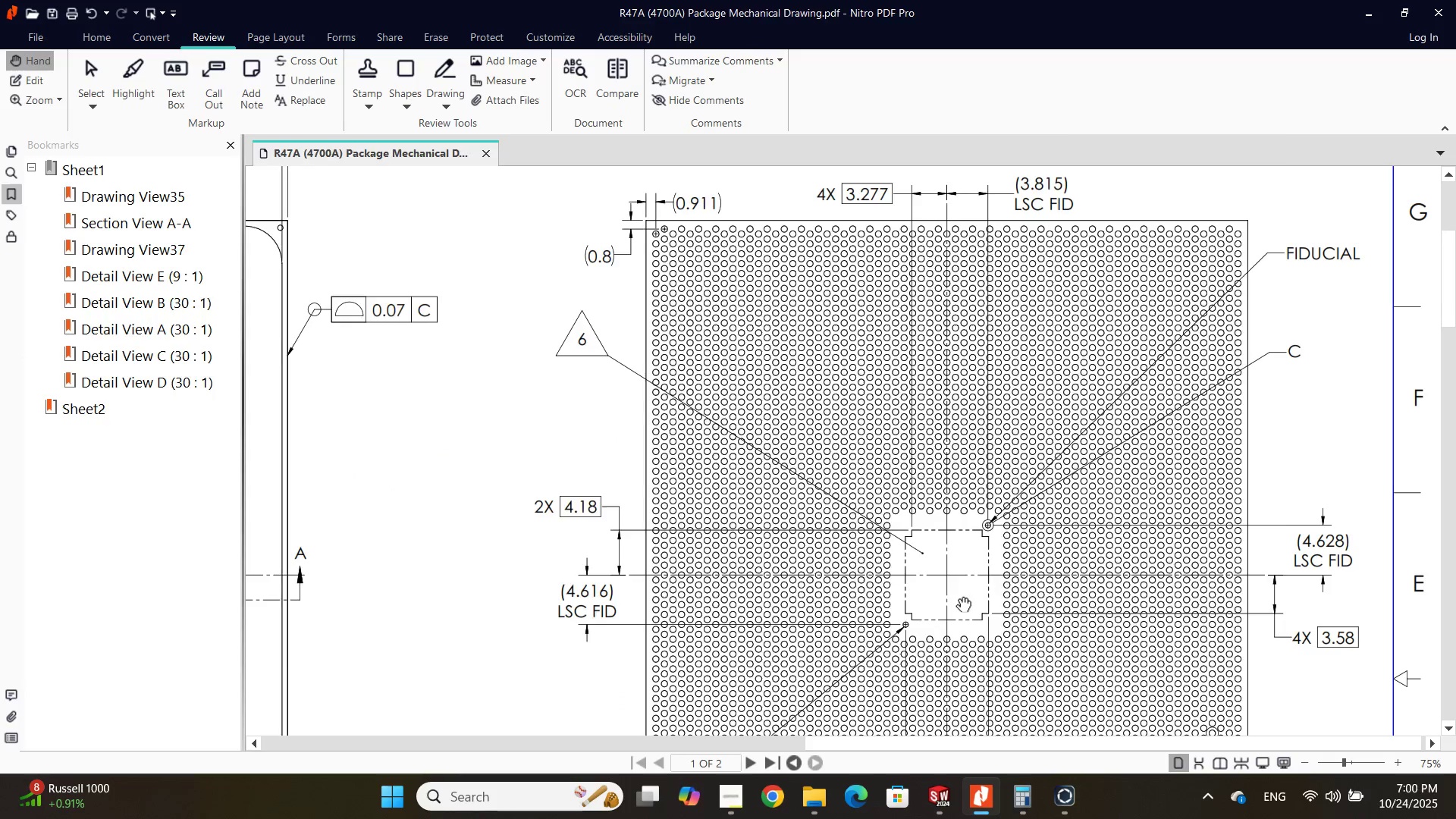 
key(Alt+Tab)
 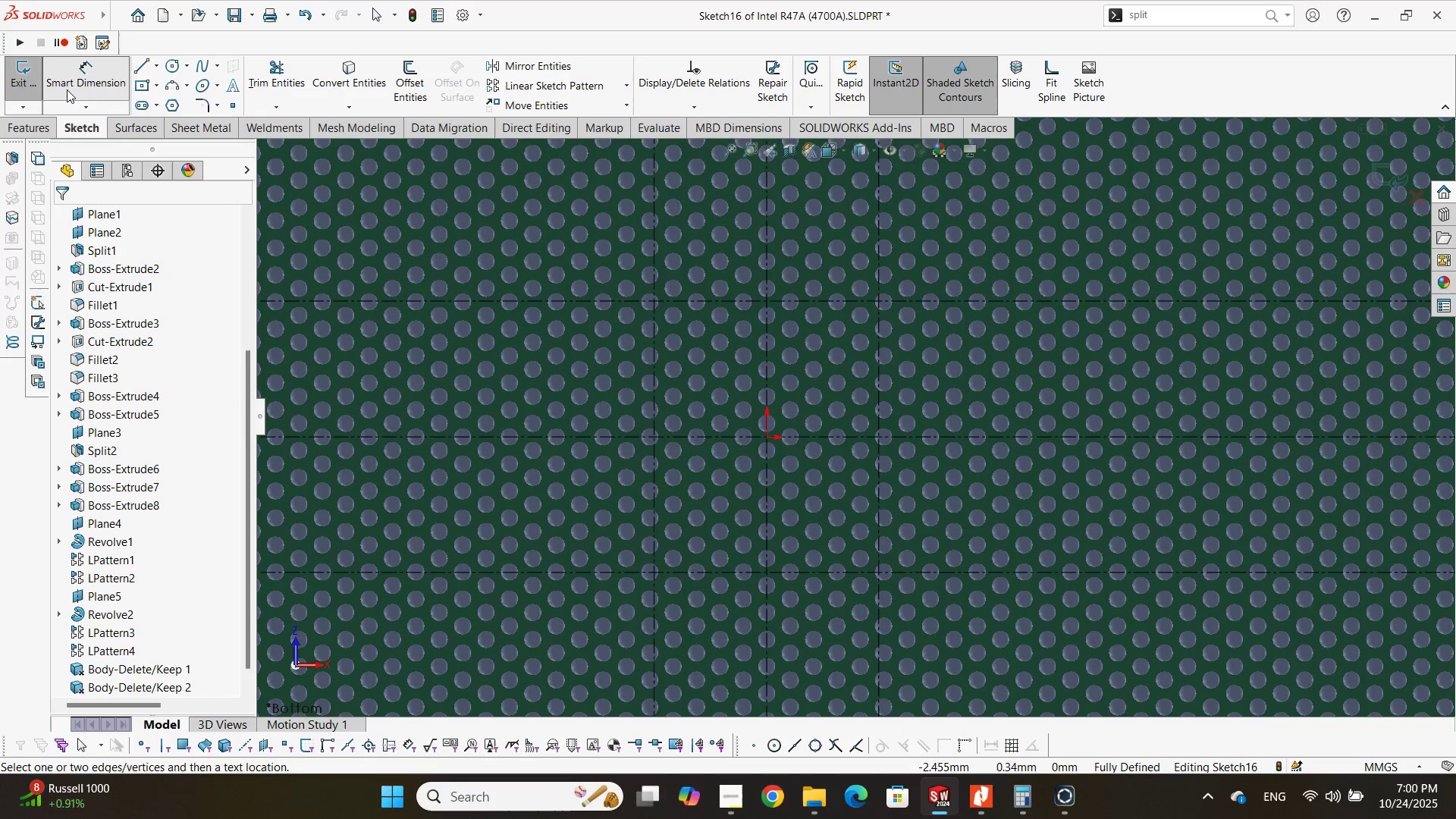 
left_click([31, 80])
 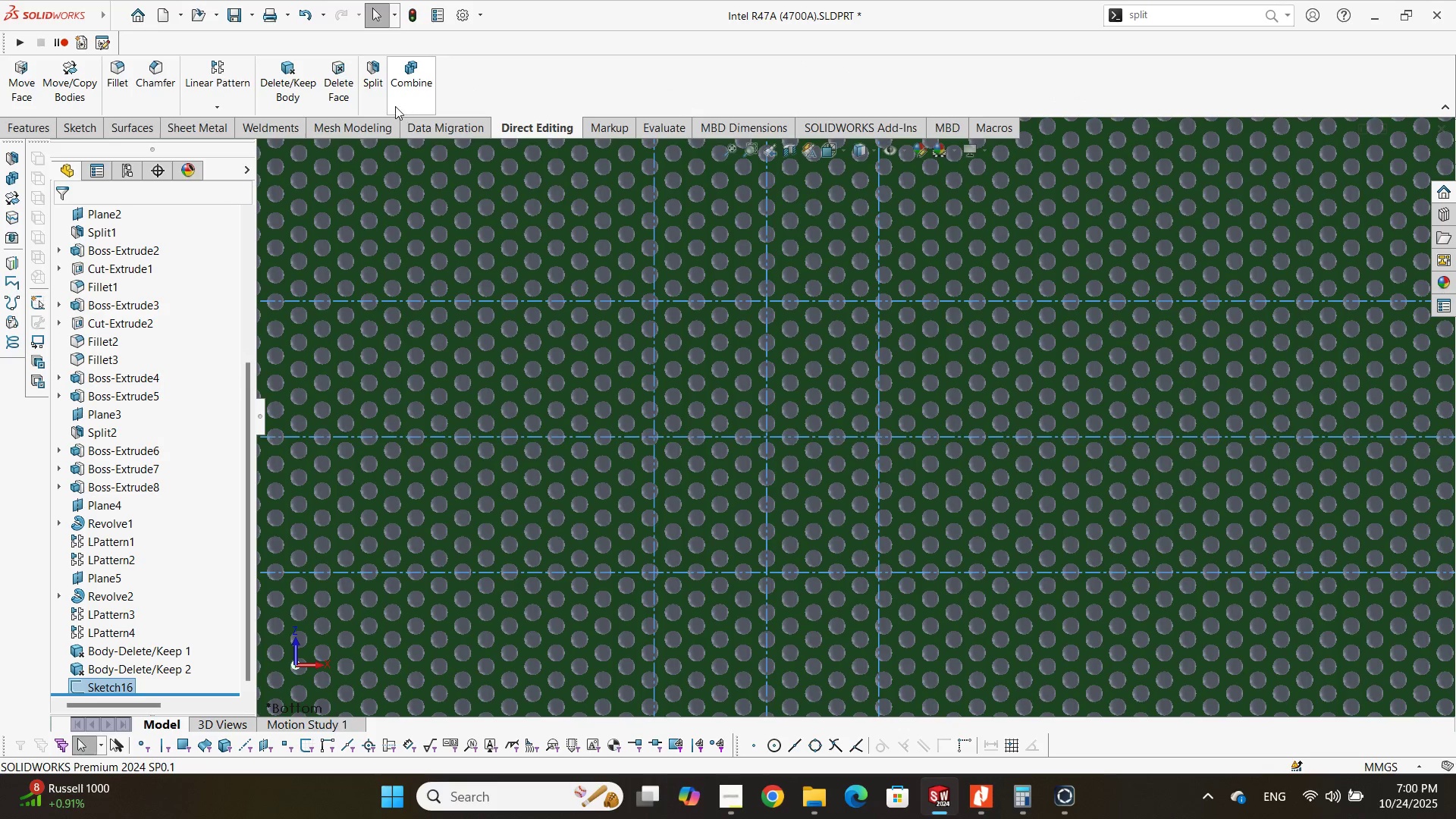 
wait(8.18)
 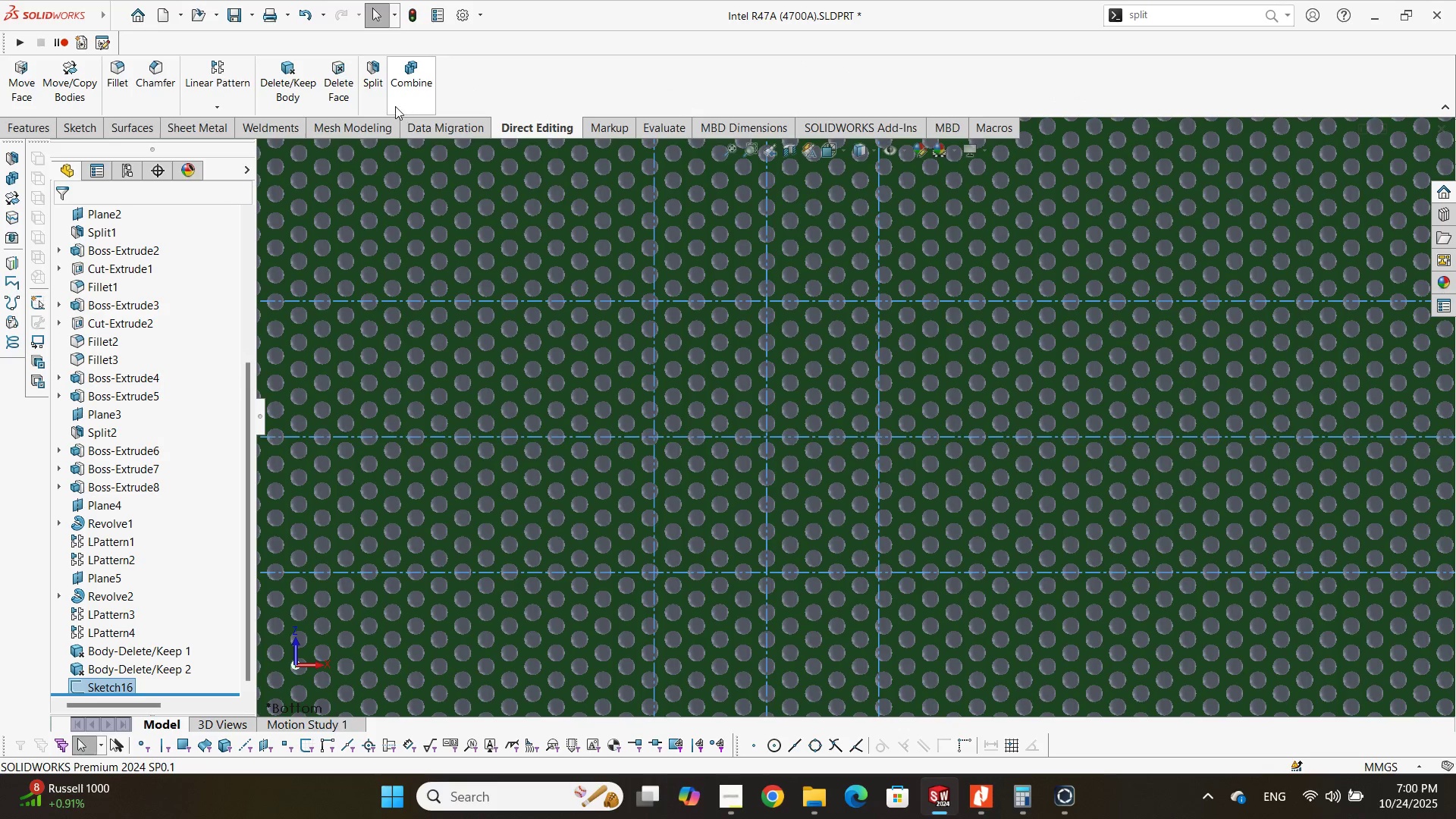 
left_click([296, 71])
 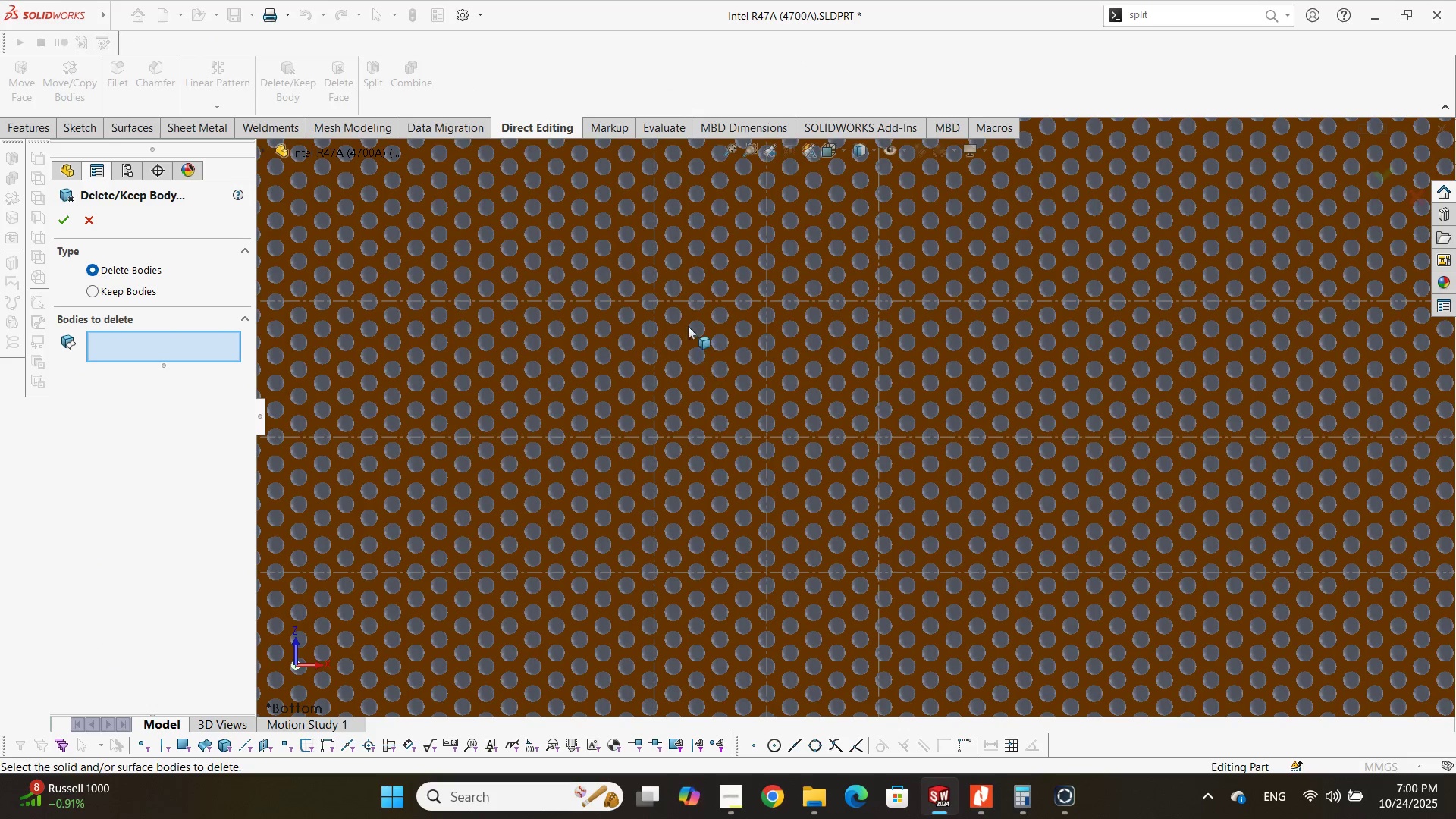 
scroll: coordinate [684, 317], scroll_direction: down, amount: 3.0
 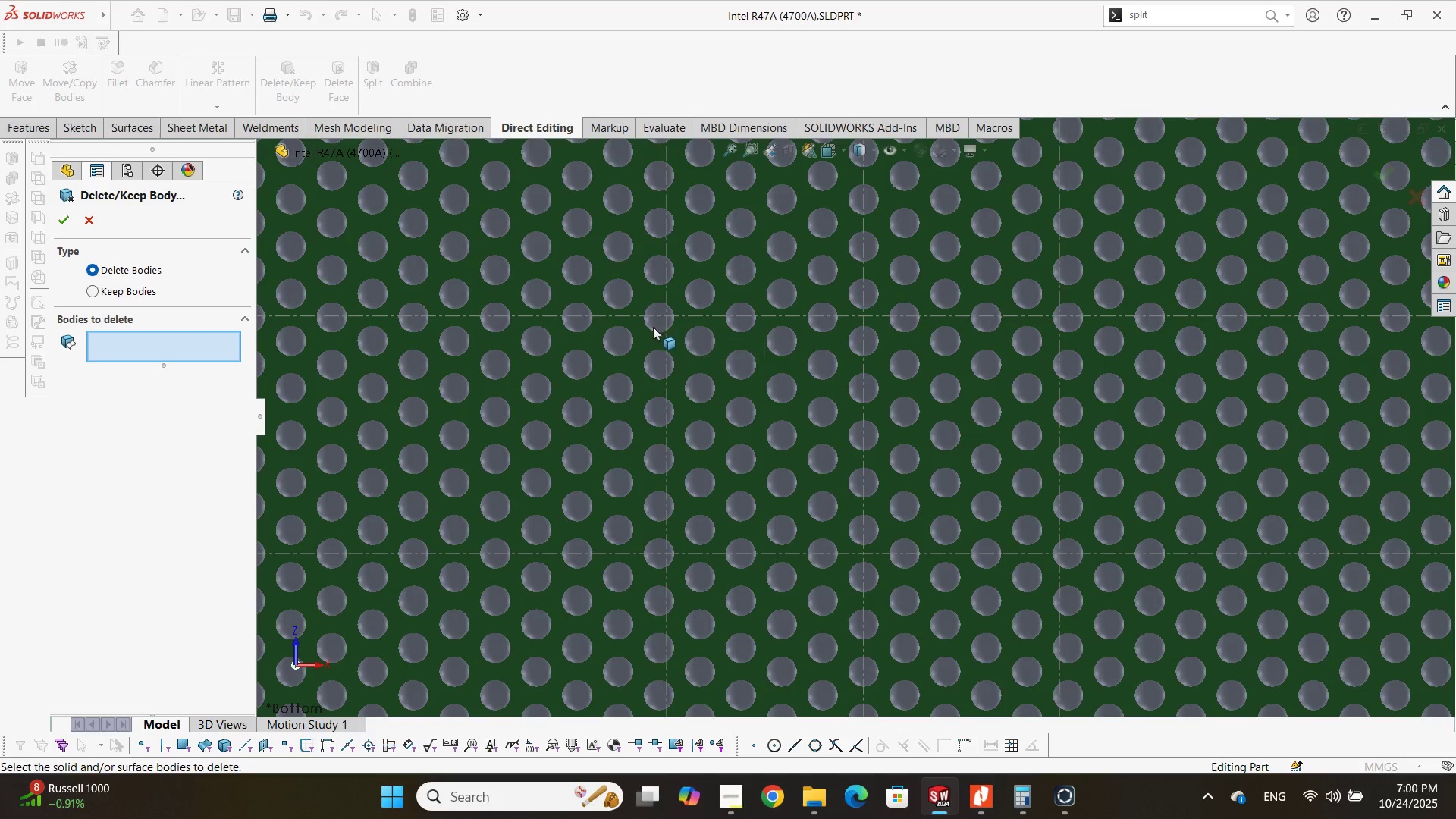 
left_click([653, 328])
 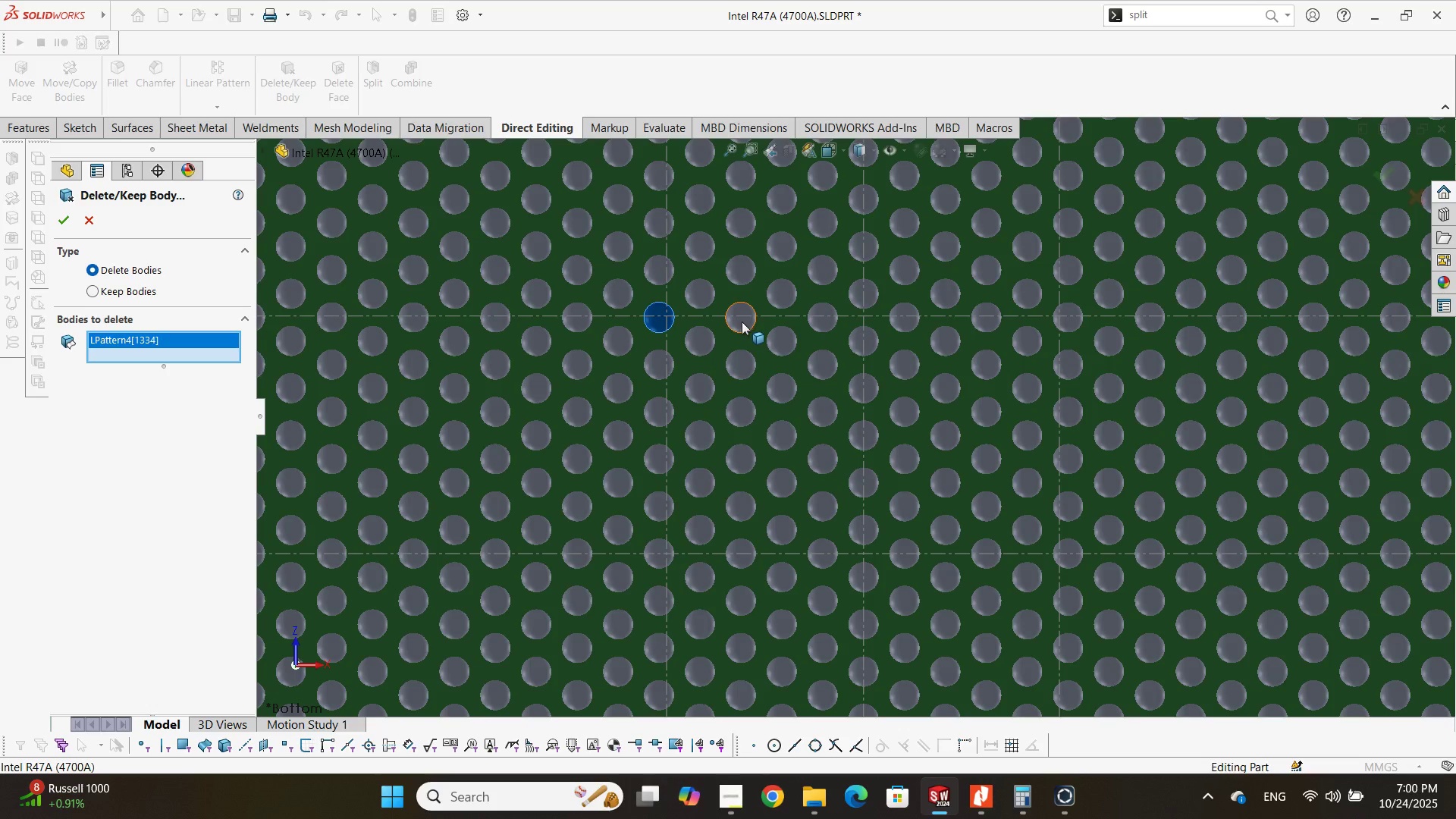 
left_click([742, 322])
 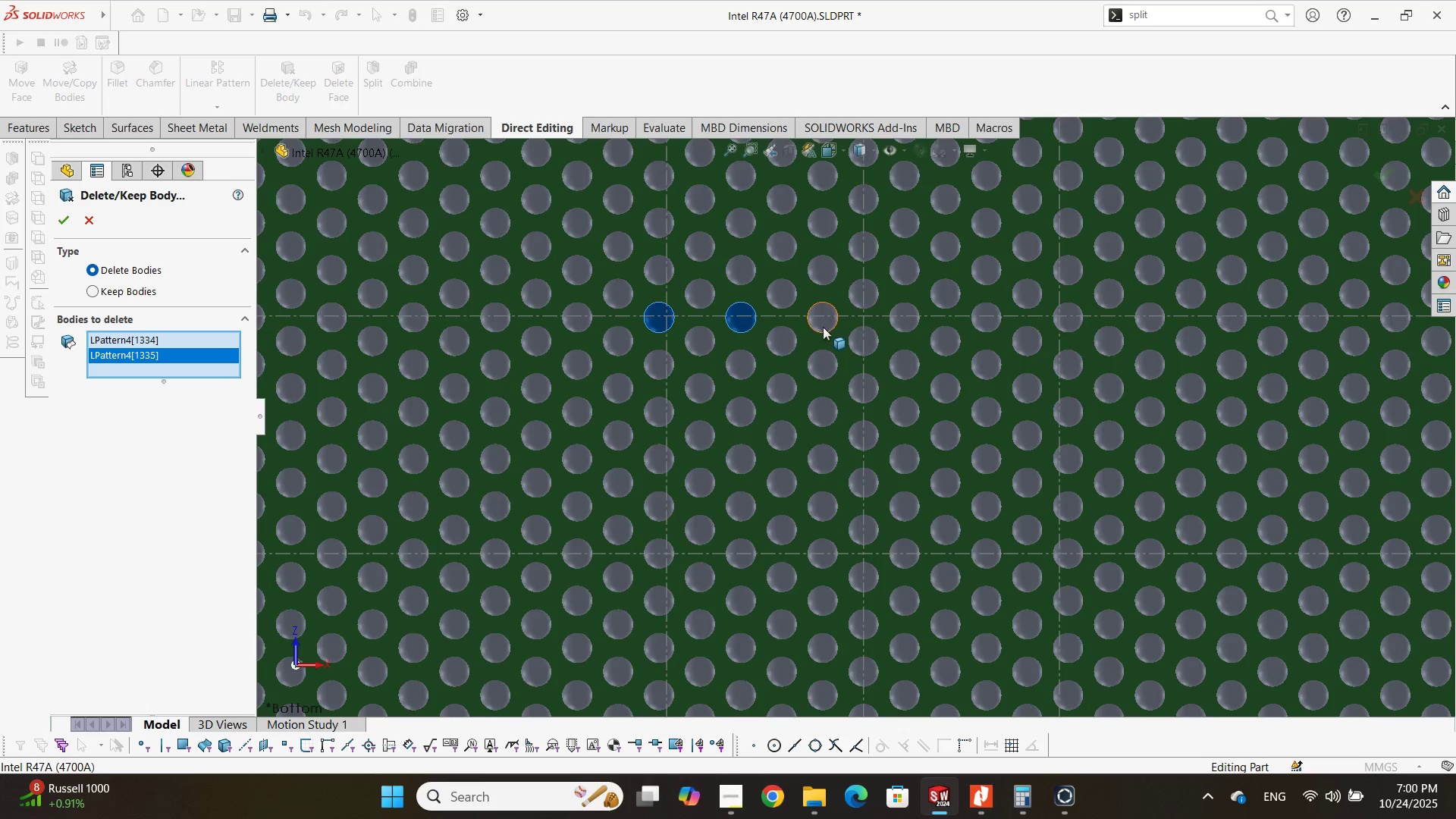 
left_click([823, 327])
 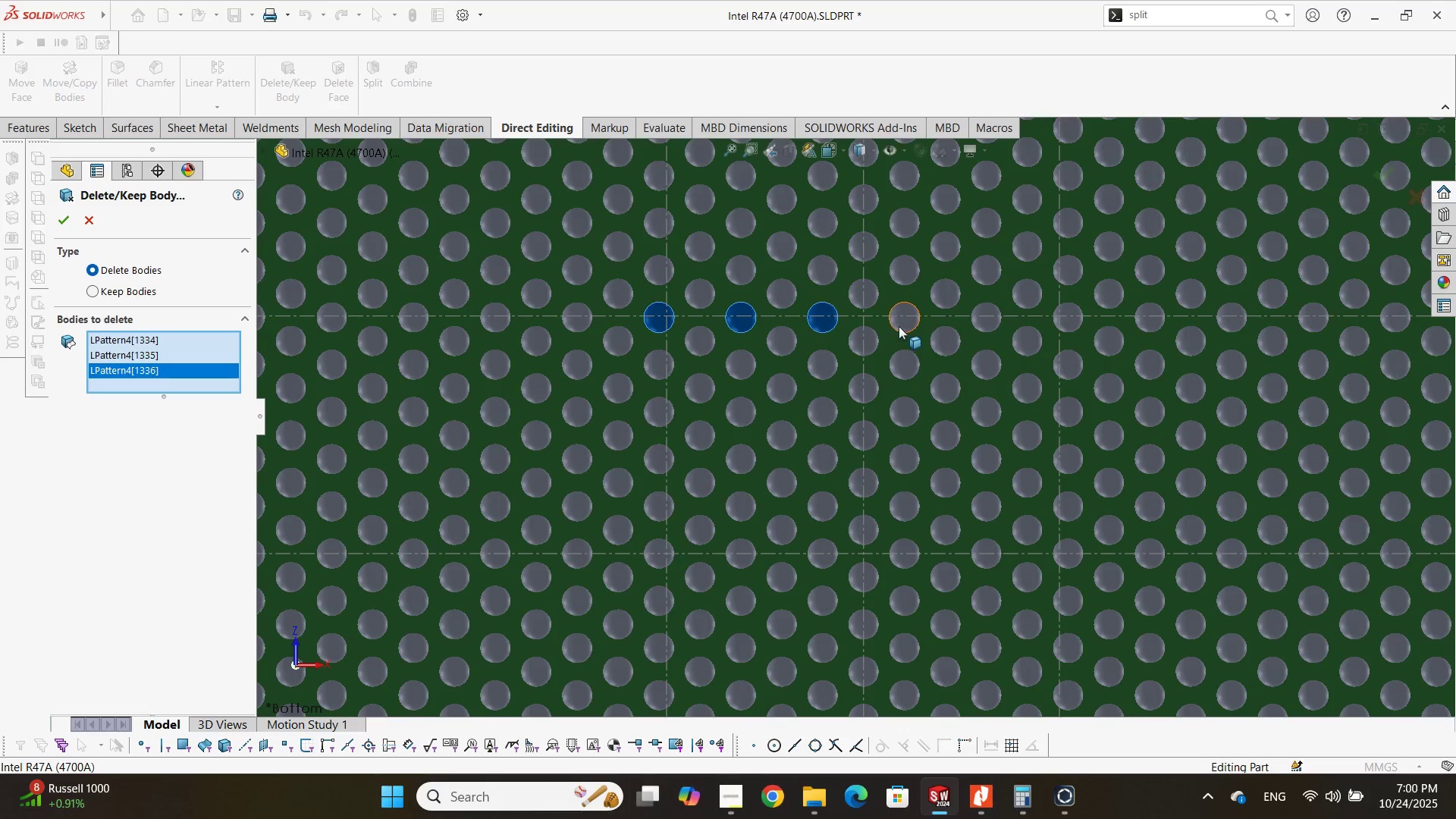 
left_click([899, 325])
 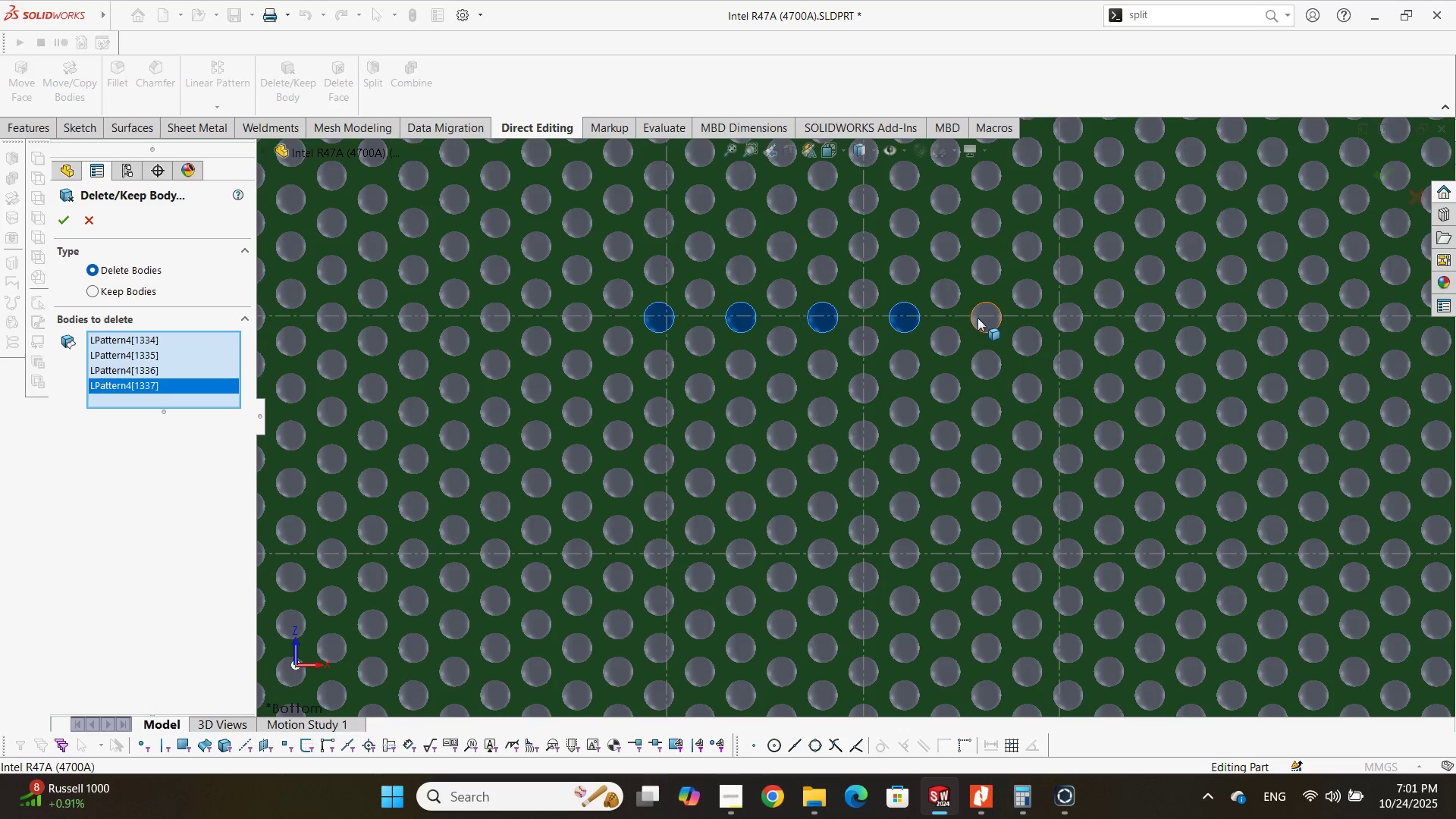 
left_click([977, 318])
 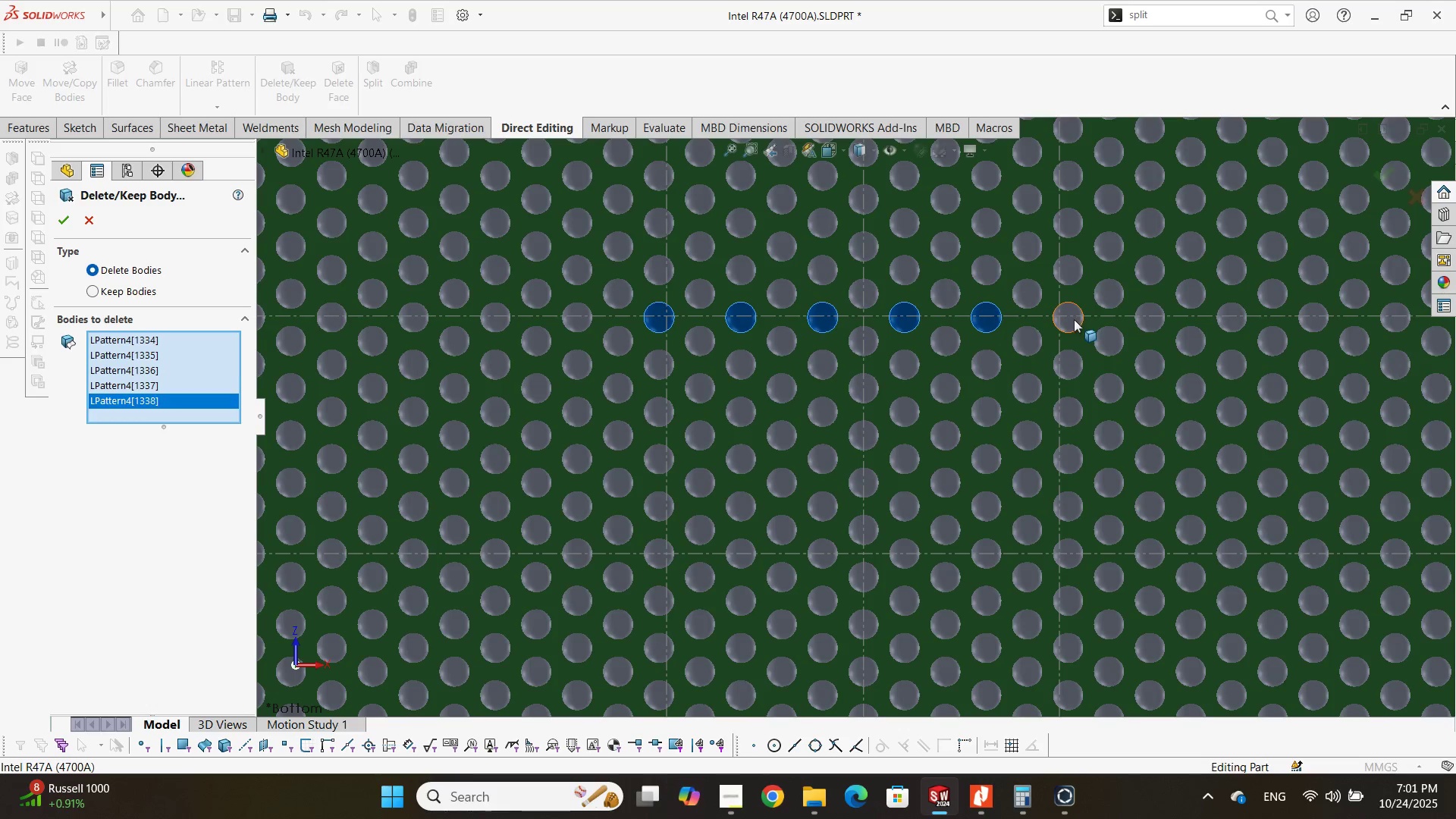 
left_click([1074, 319])
 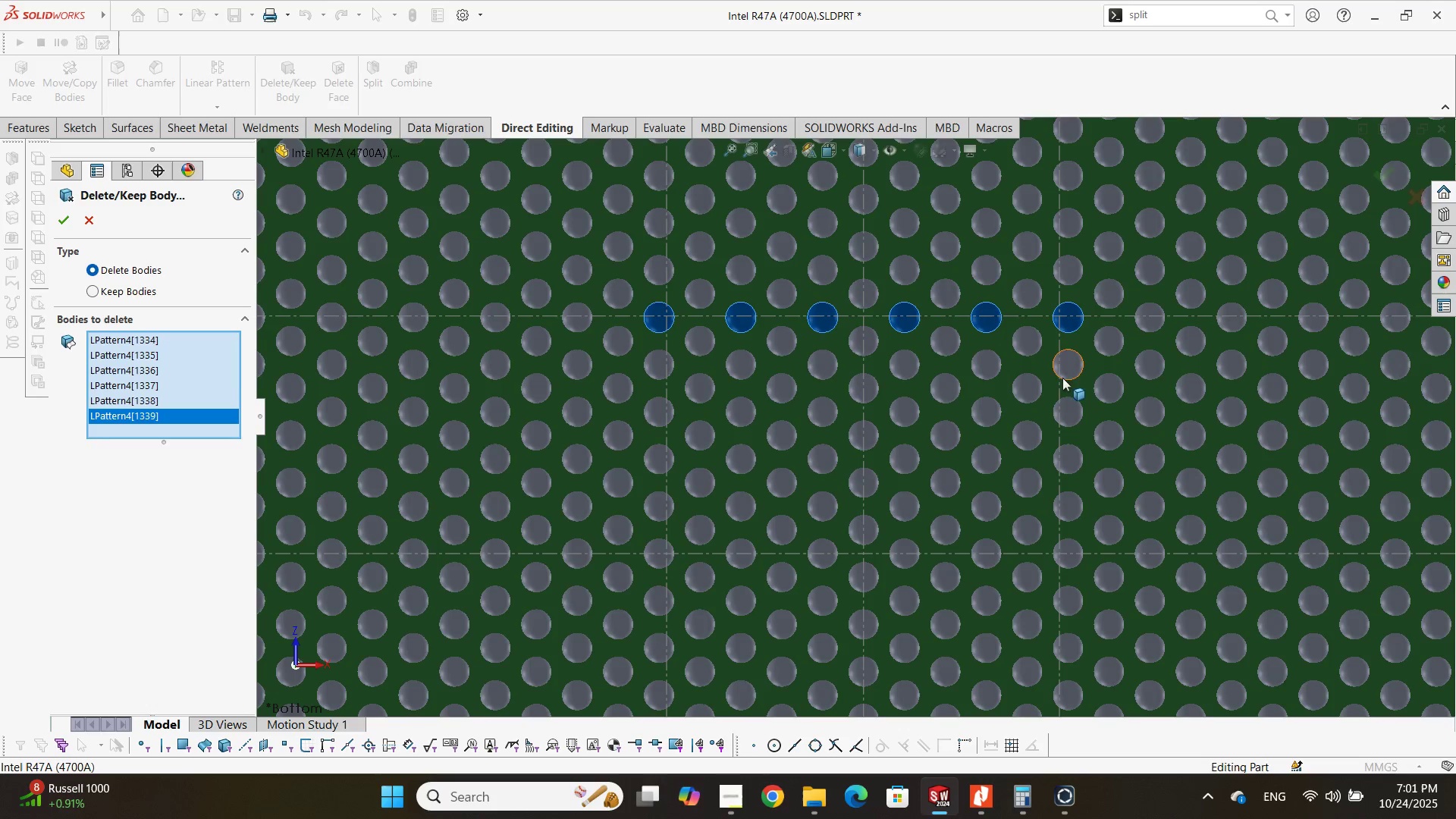 
left_click([1062, 378])
 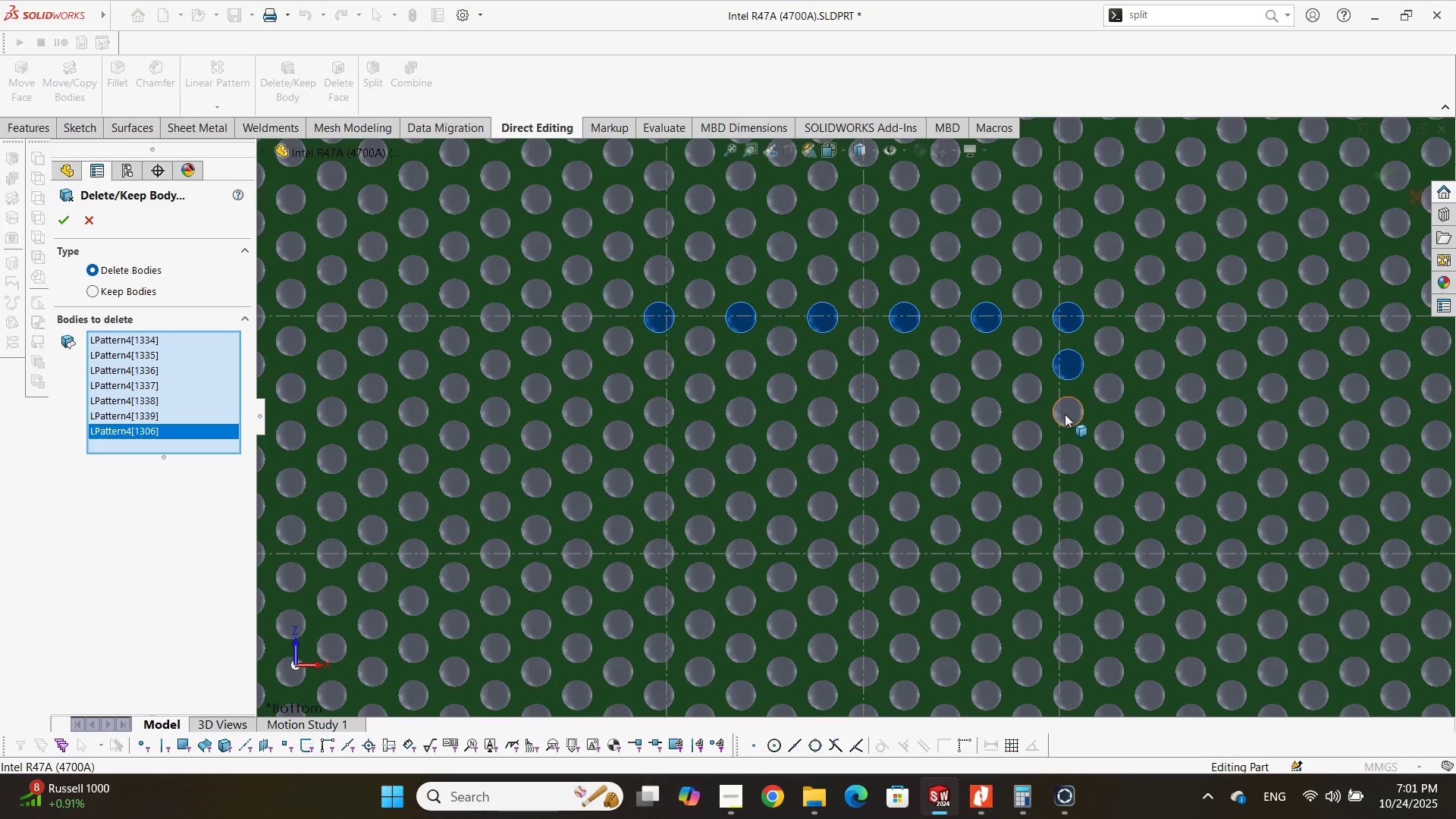 
left_click([1065, 414])
 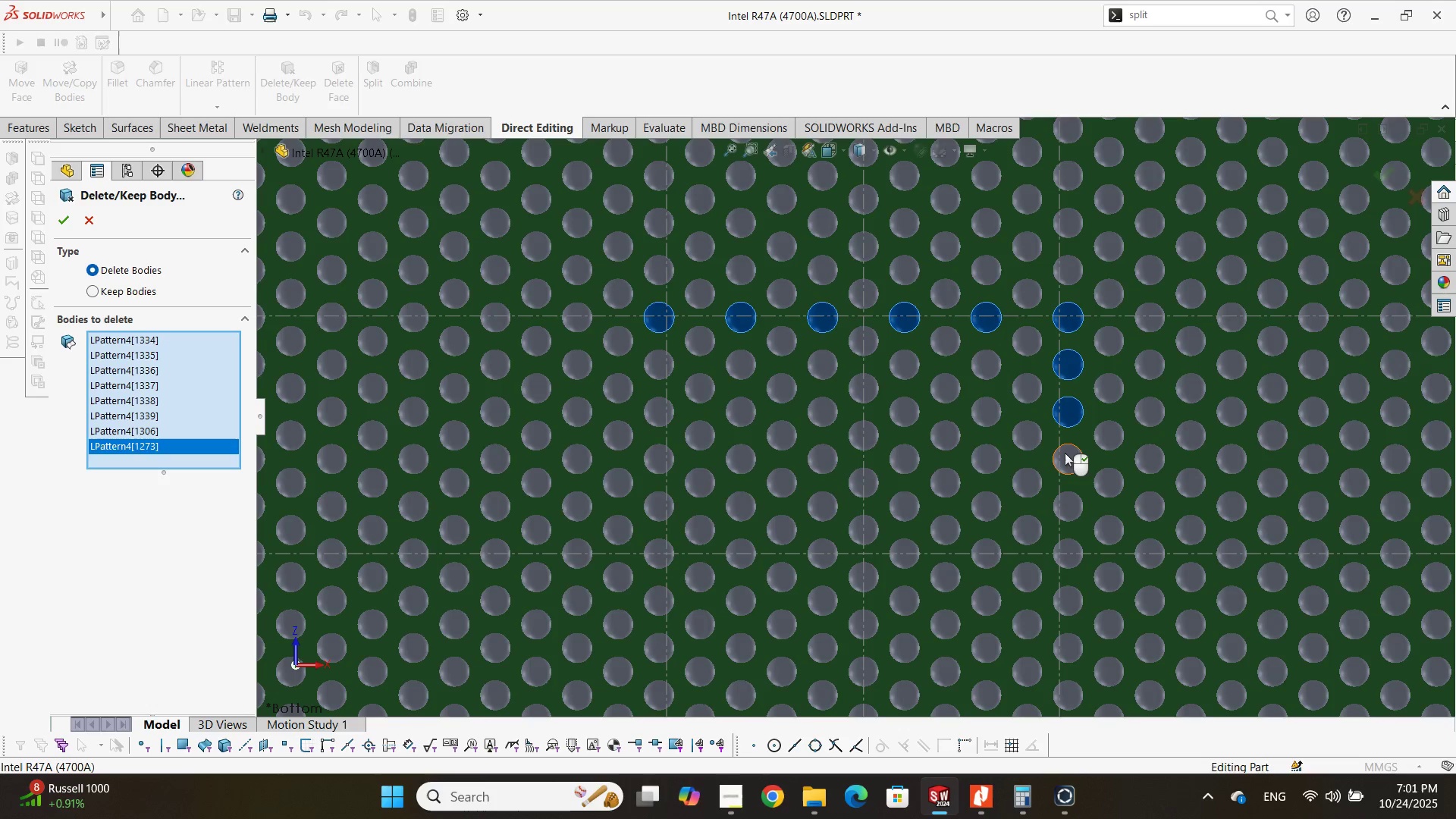 
left_click([1065, 453])
 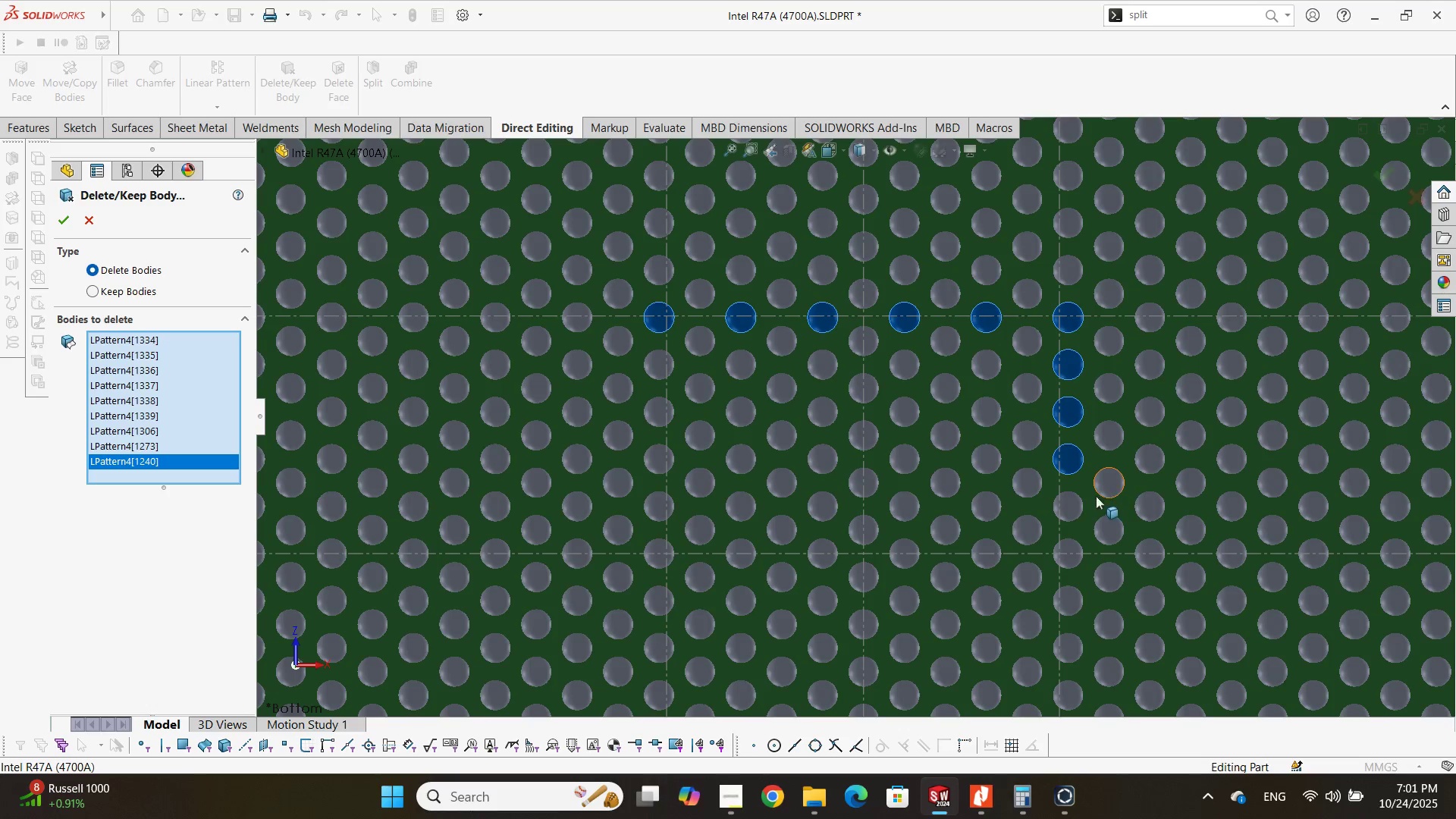 
left_click([1065, 516])
 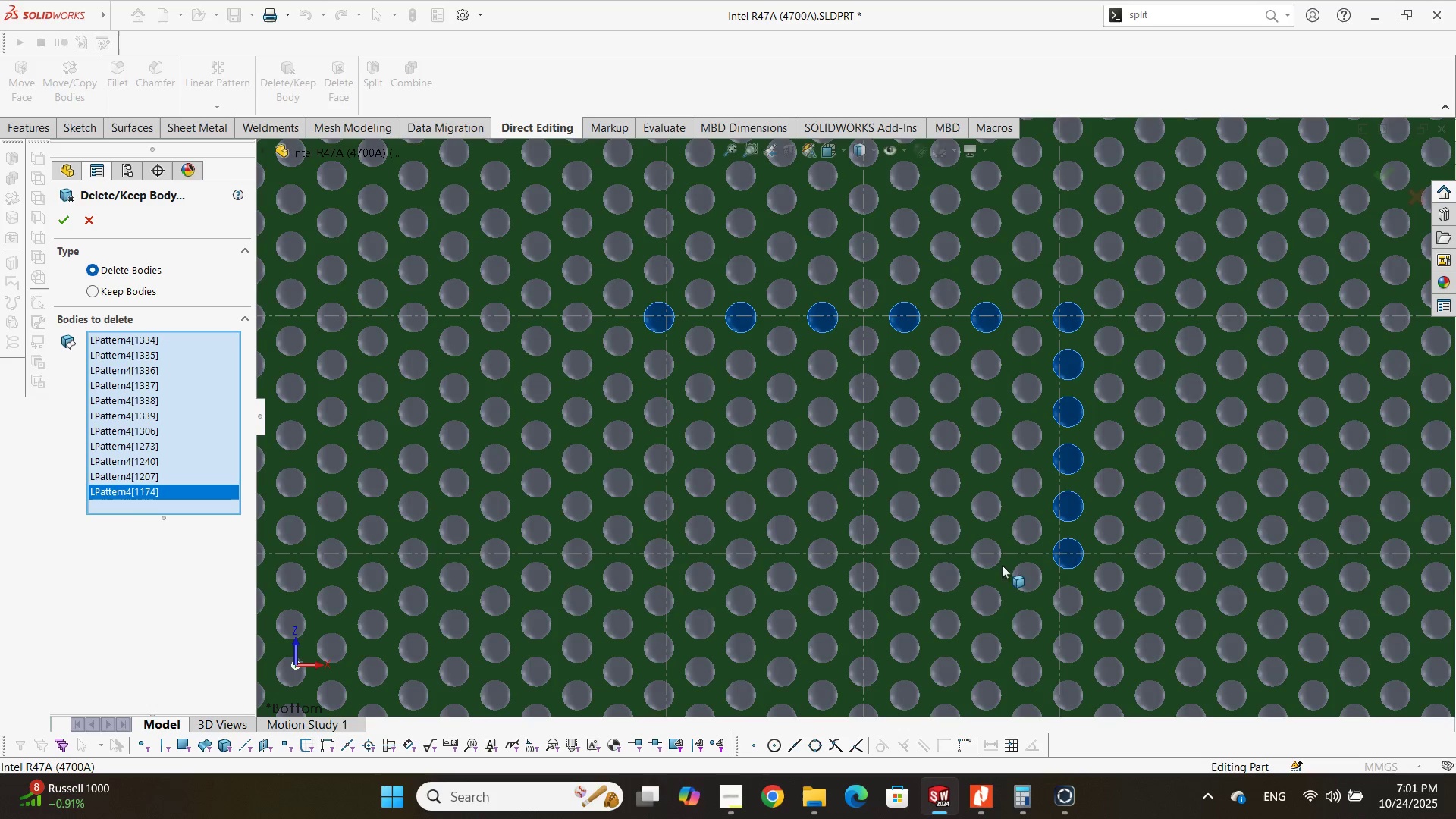 
left_click([987, 560])
 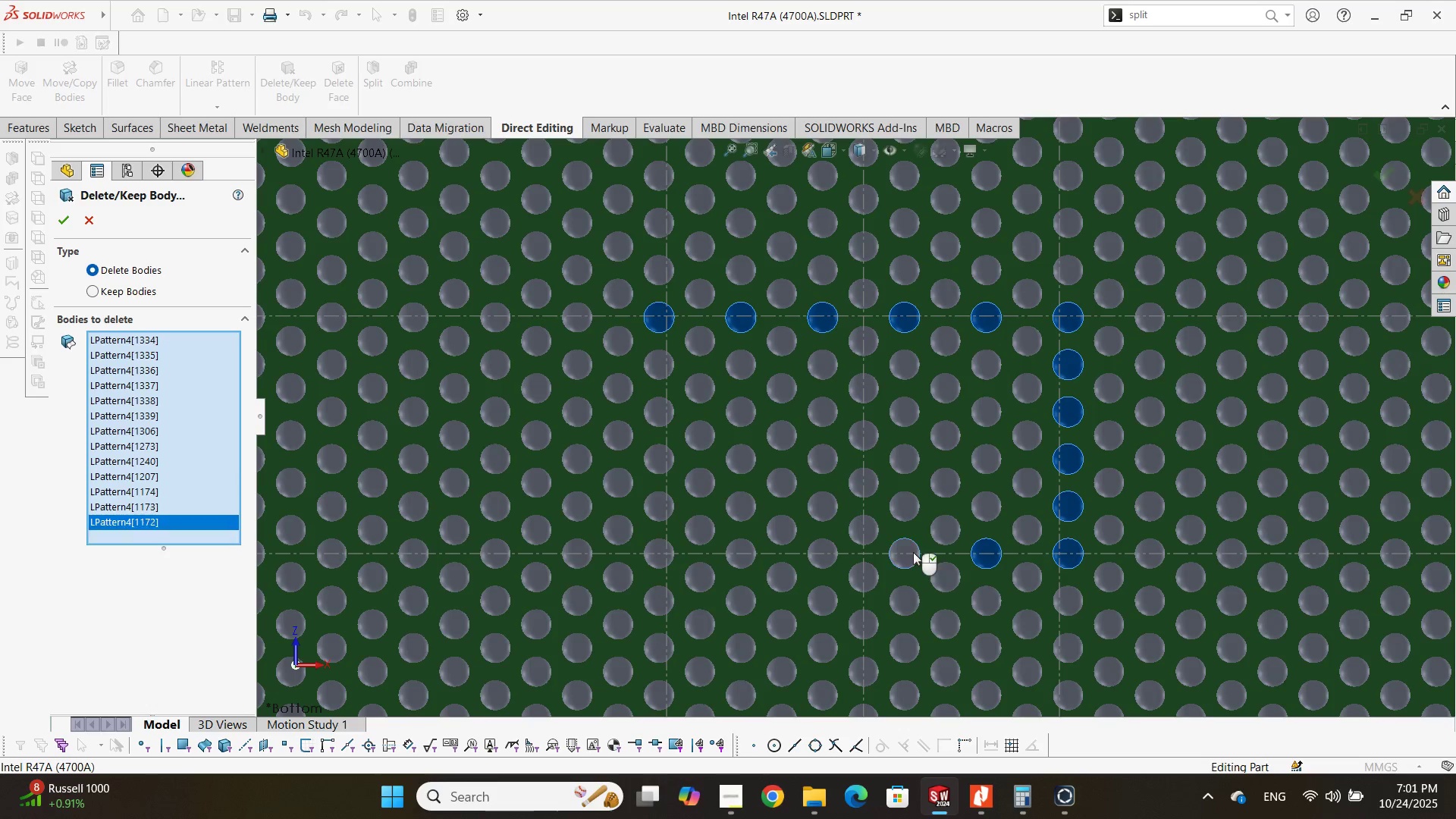 
left_click([913, 552])
 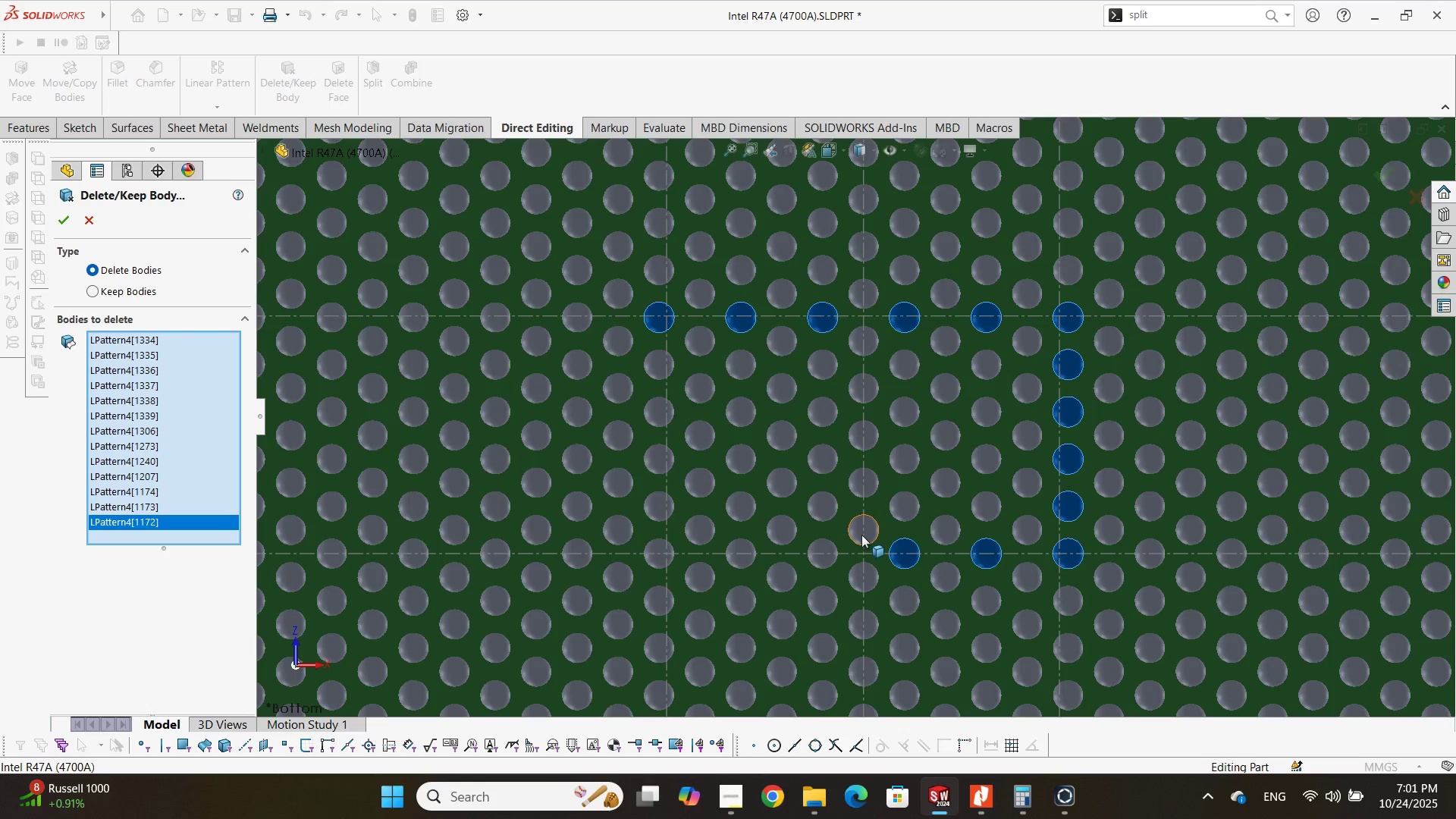 
left_click([861, 535])
 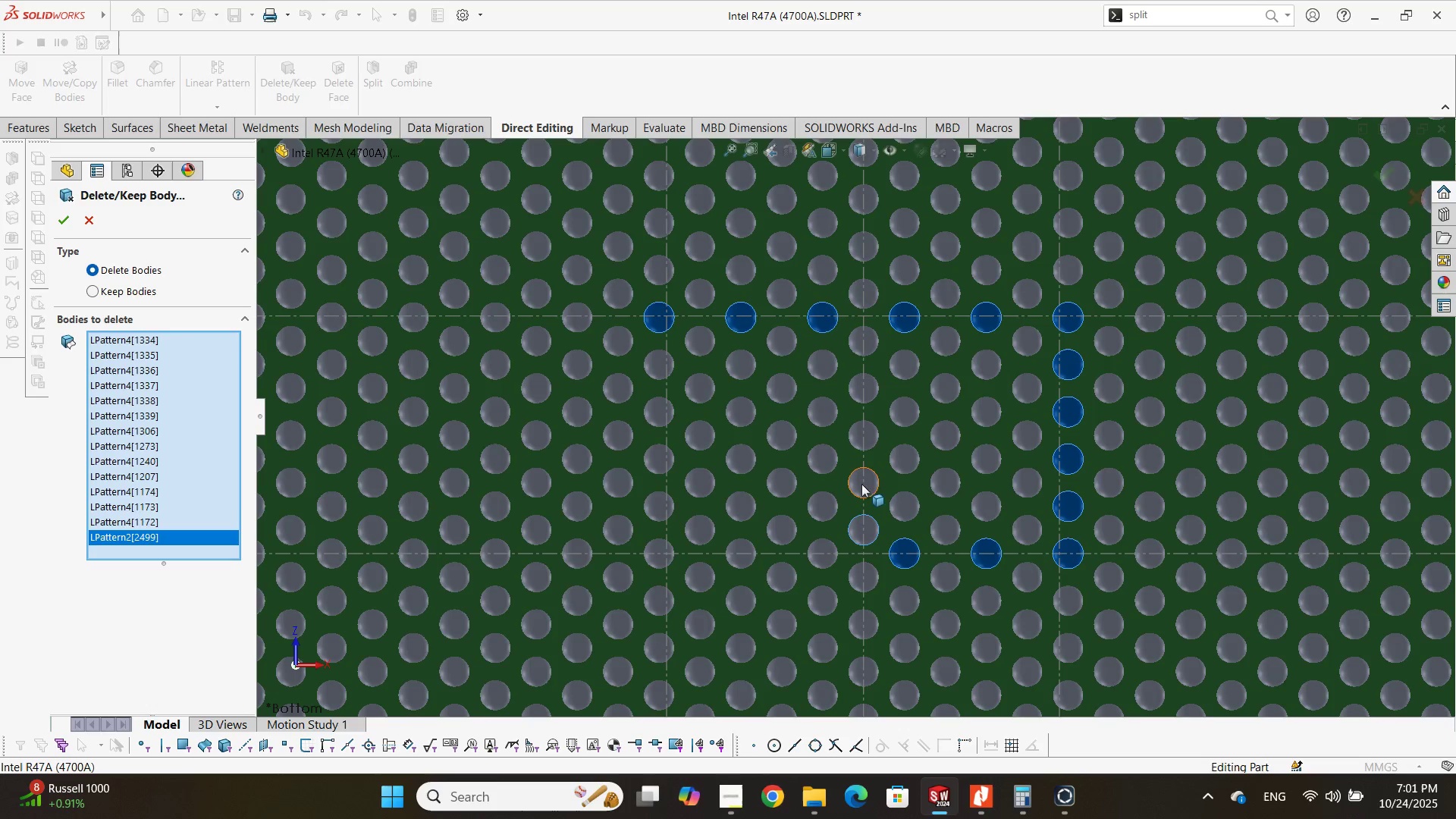 
left_click([861, 480])
 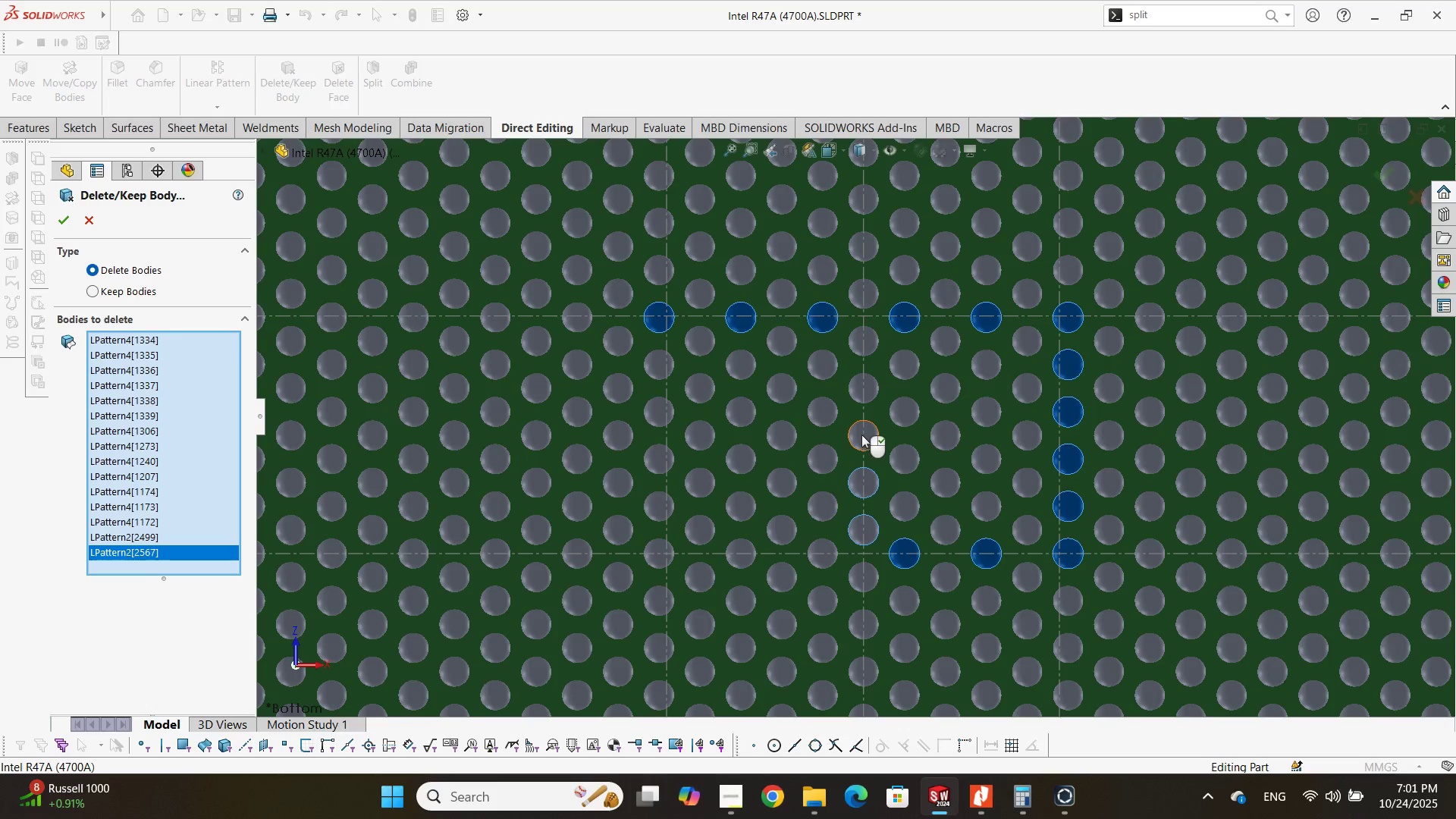 
left_click([861, 435])
 